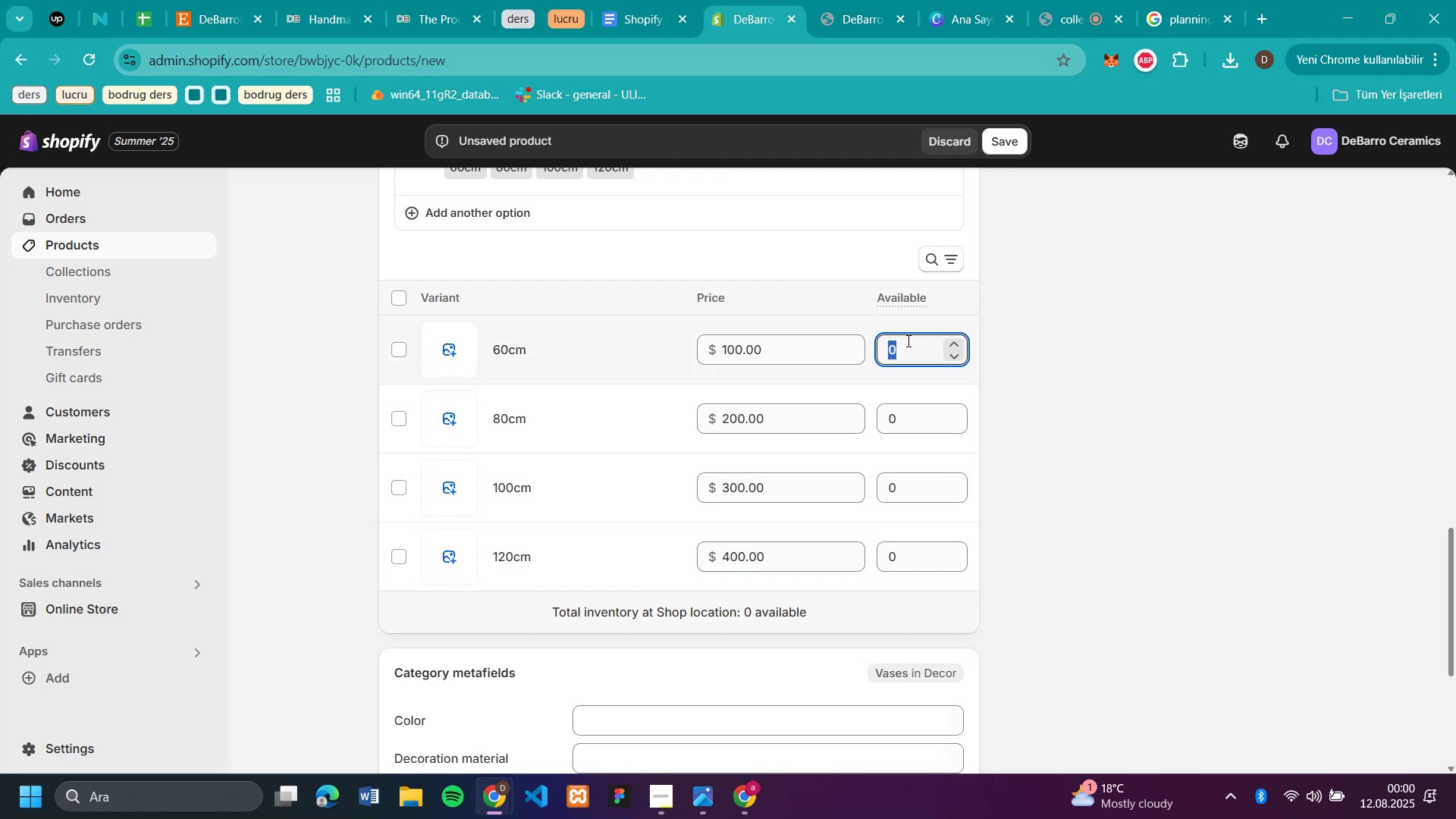 
type(50)
 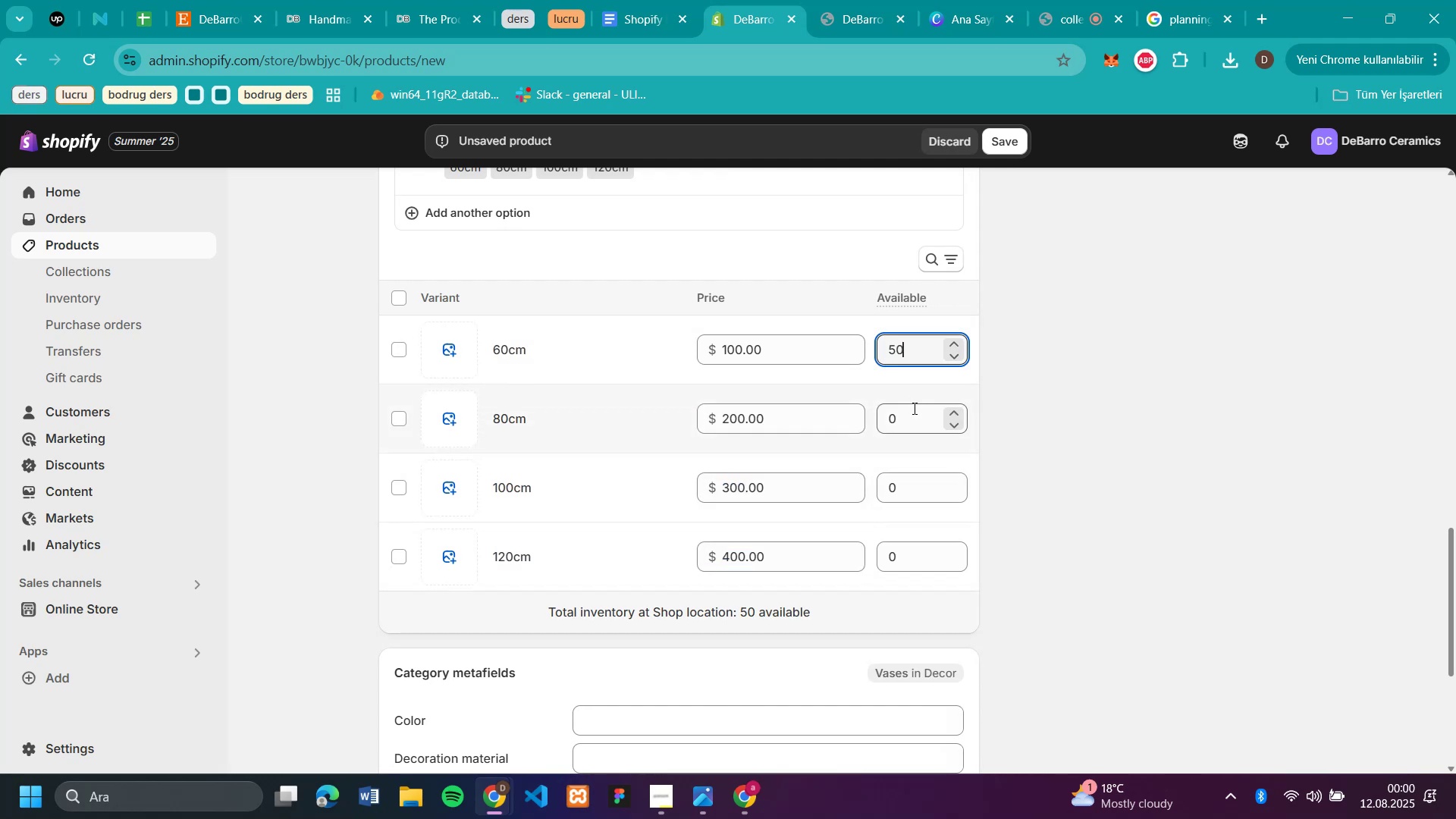 
left_click([913, 408])
 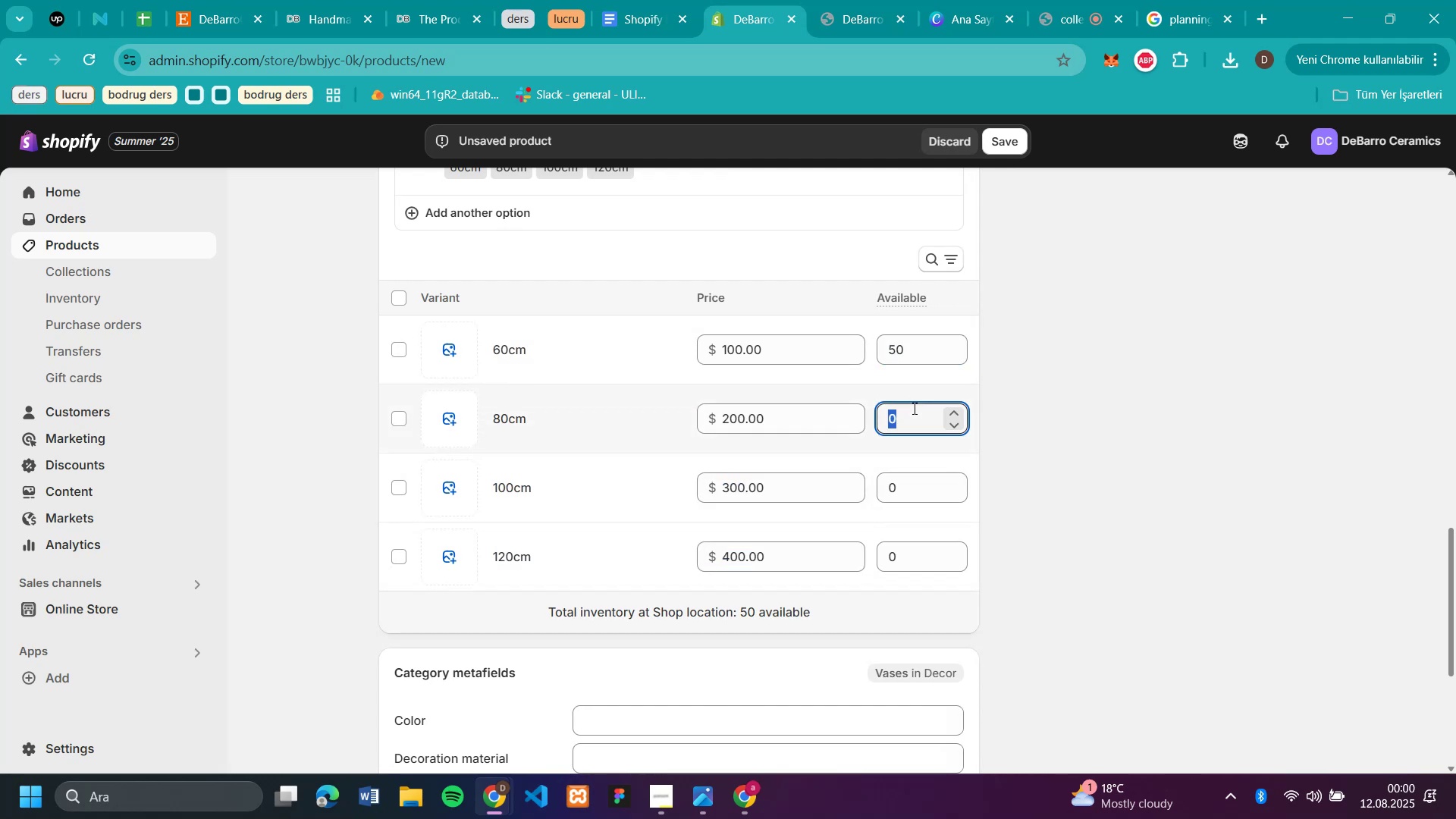 
type(50)
 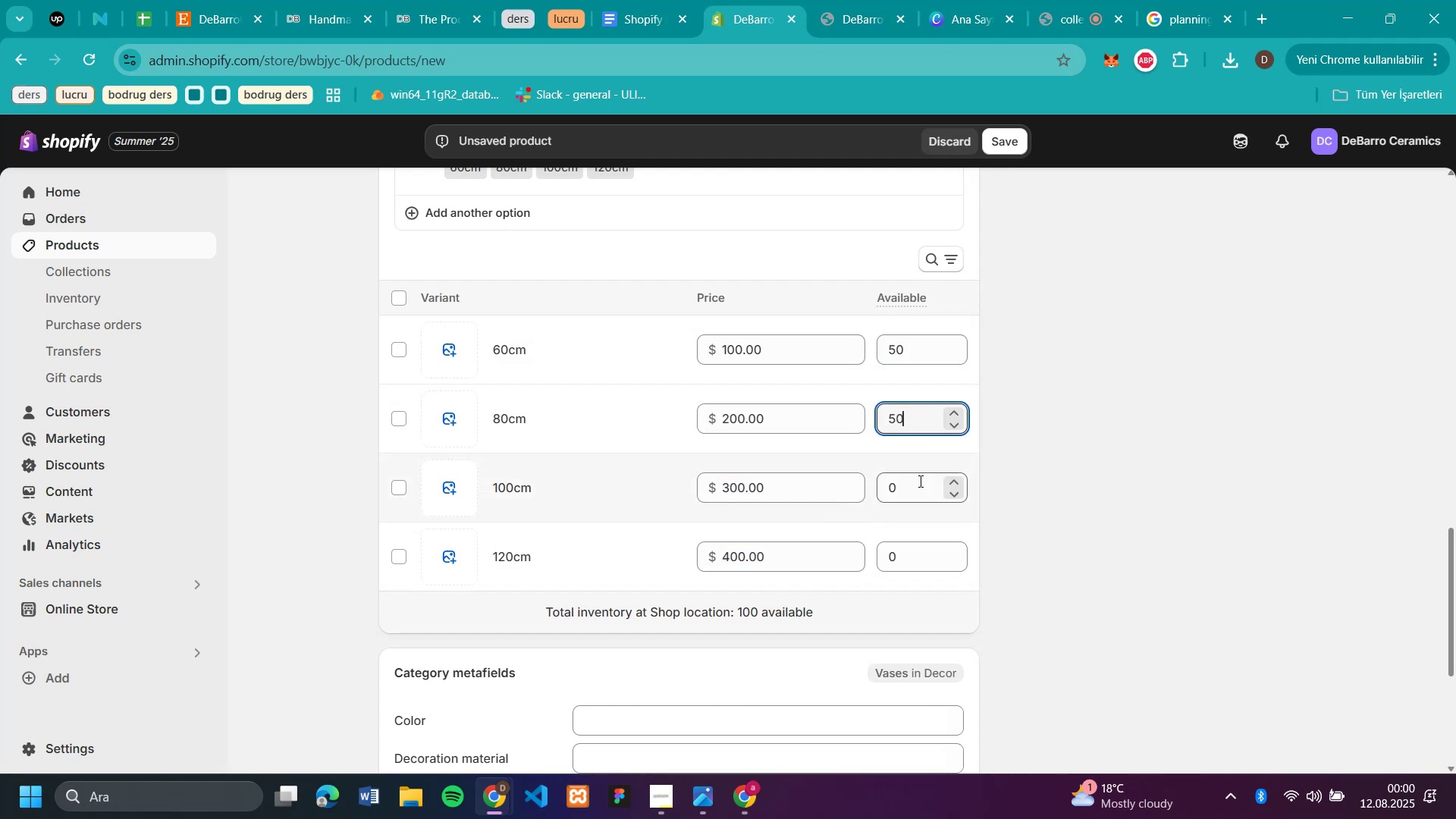 
left_click([918, 487])
 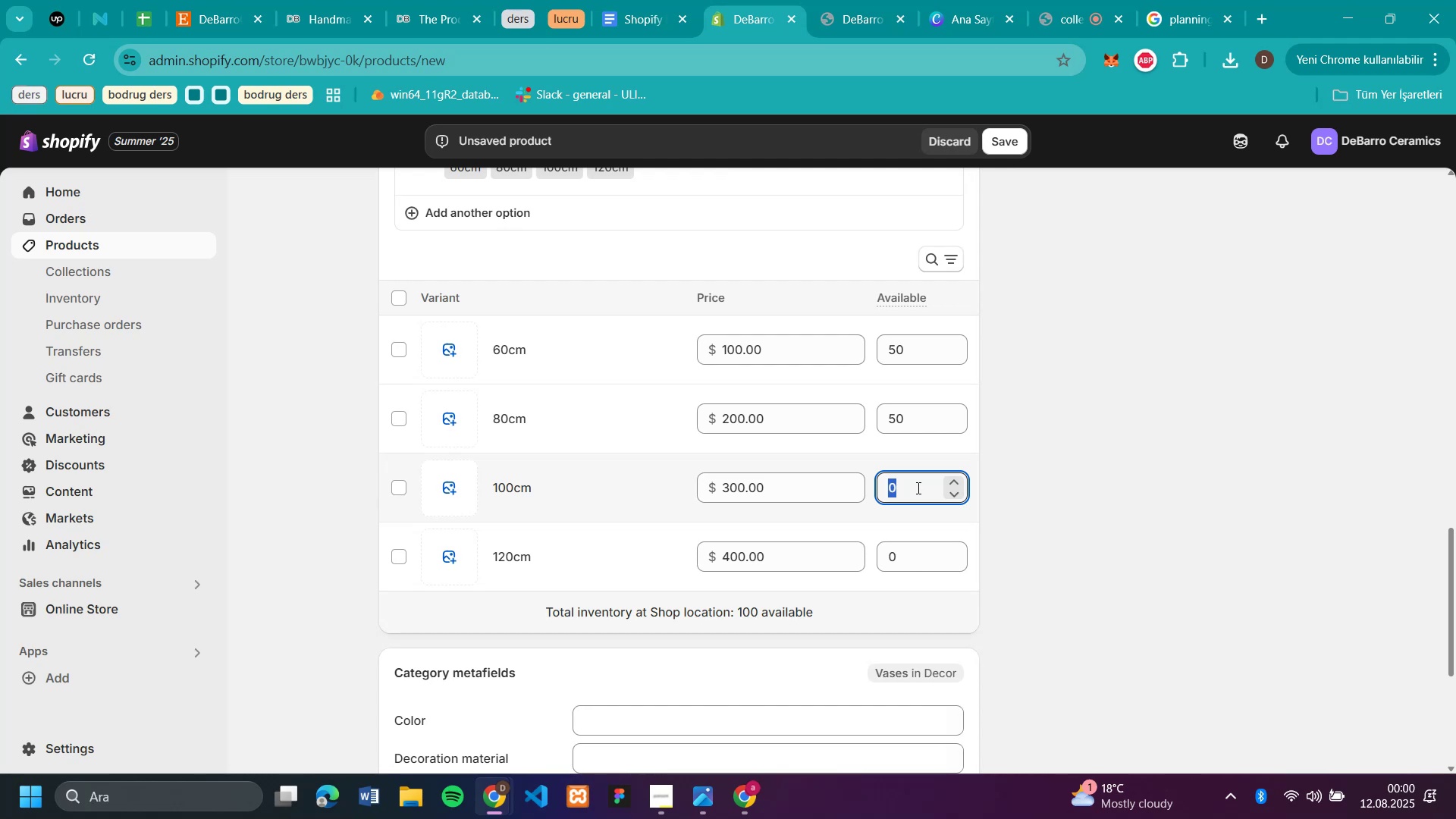 
type(50)
 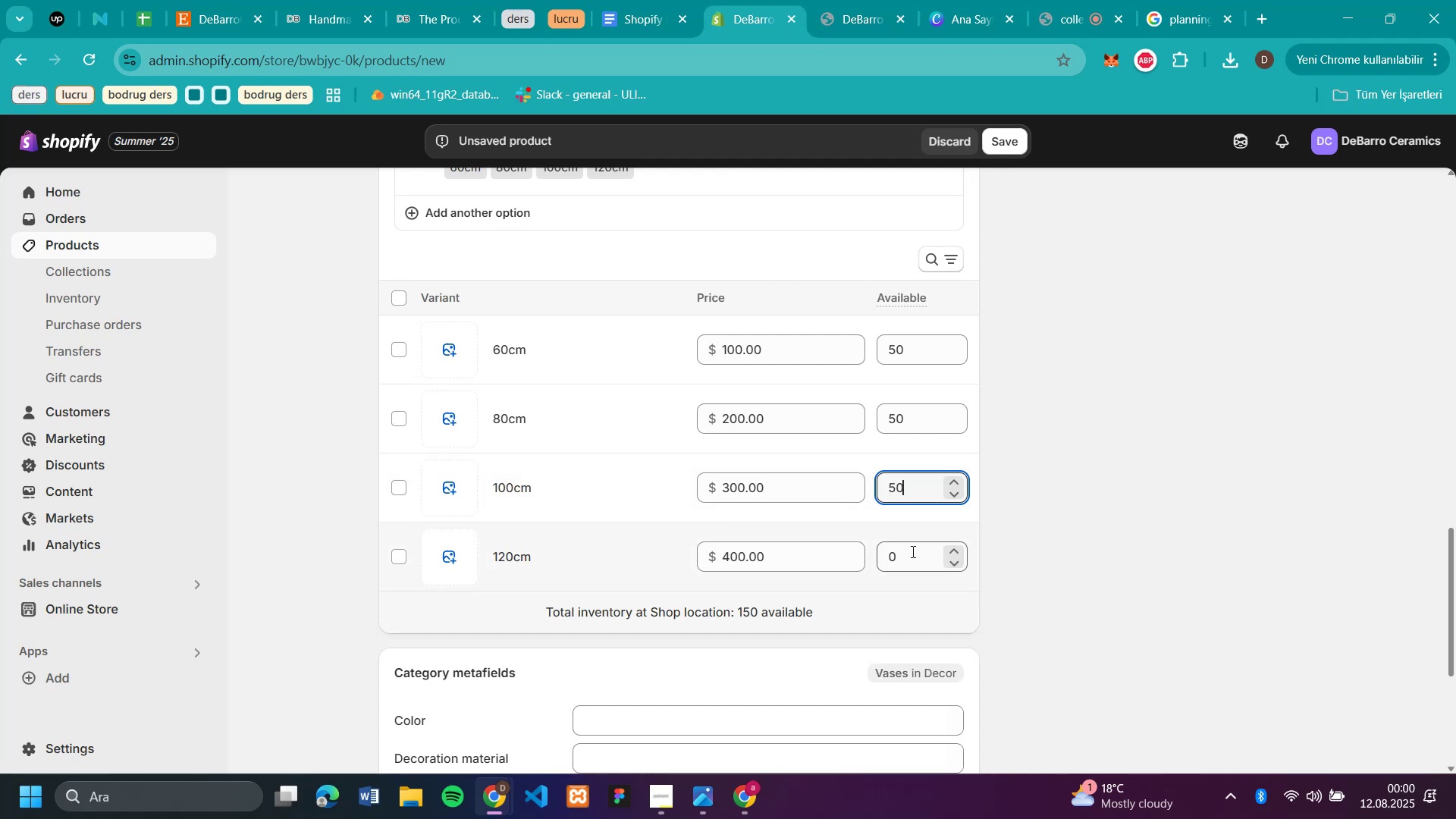 
left_click([909, 557])
 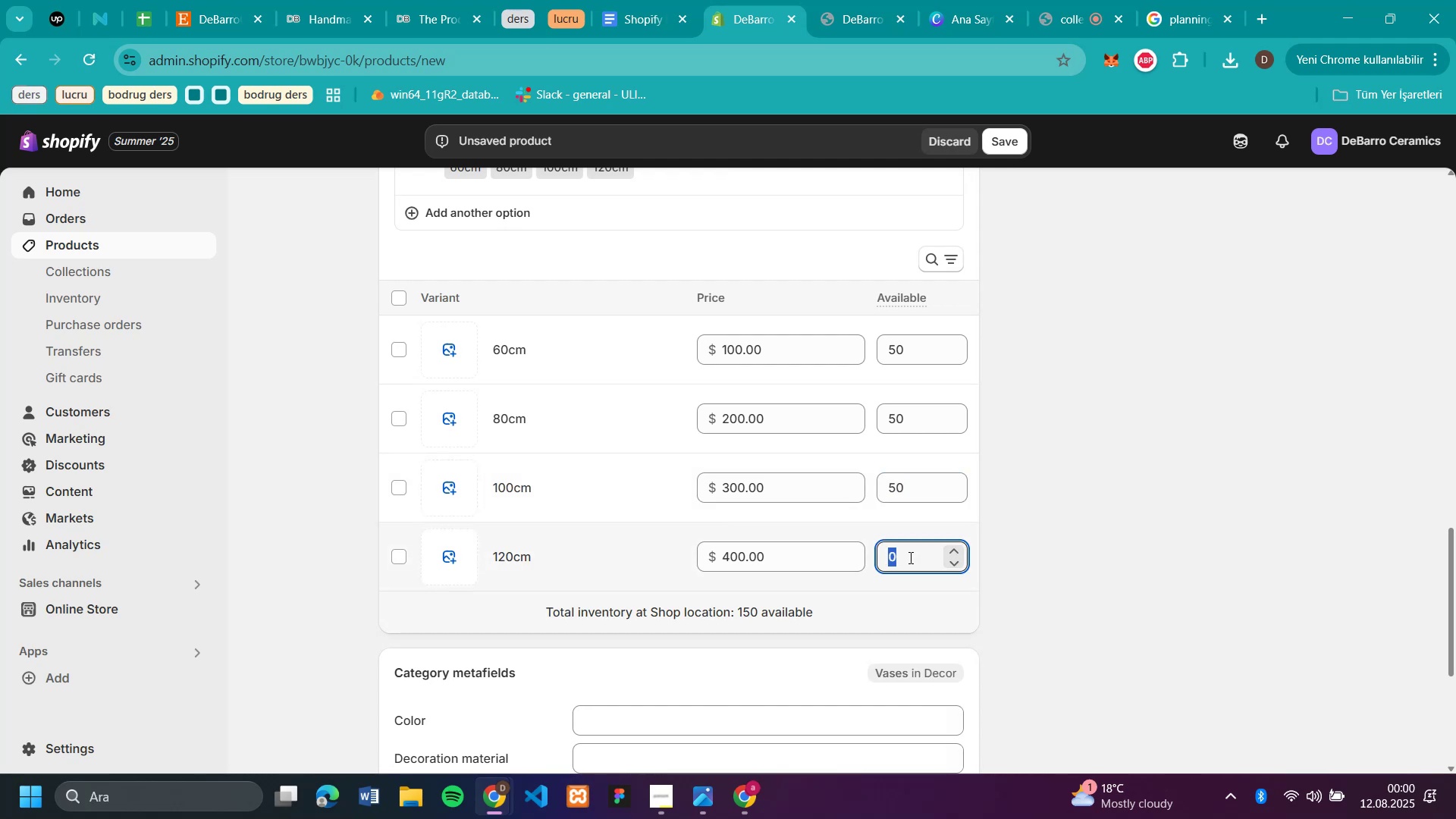 
type(50)
 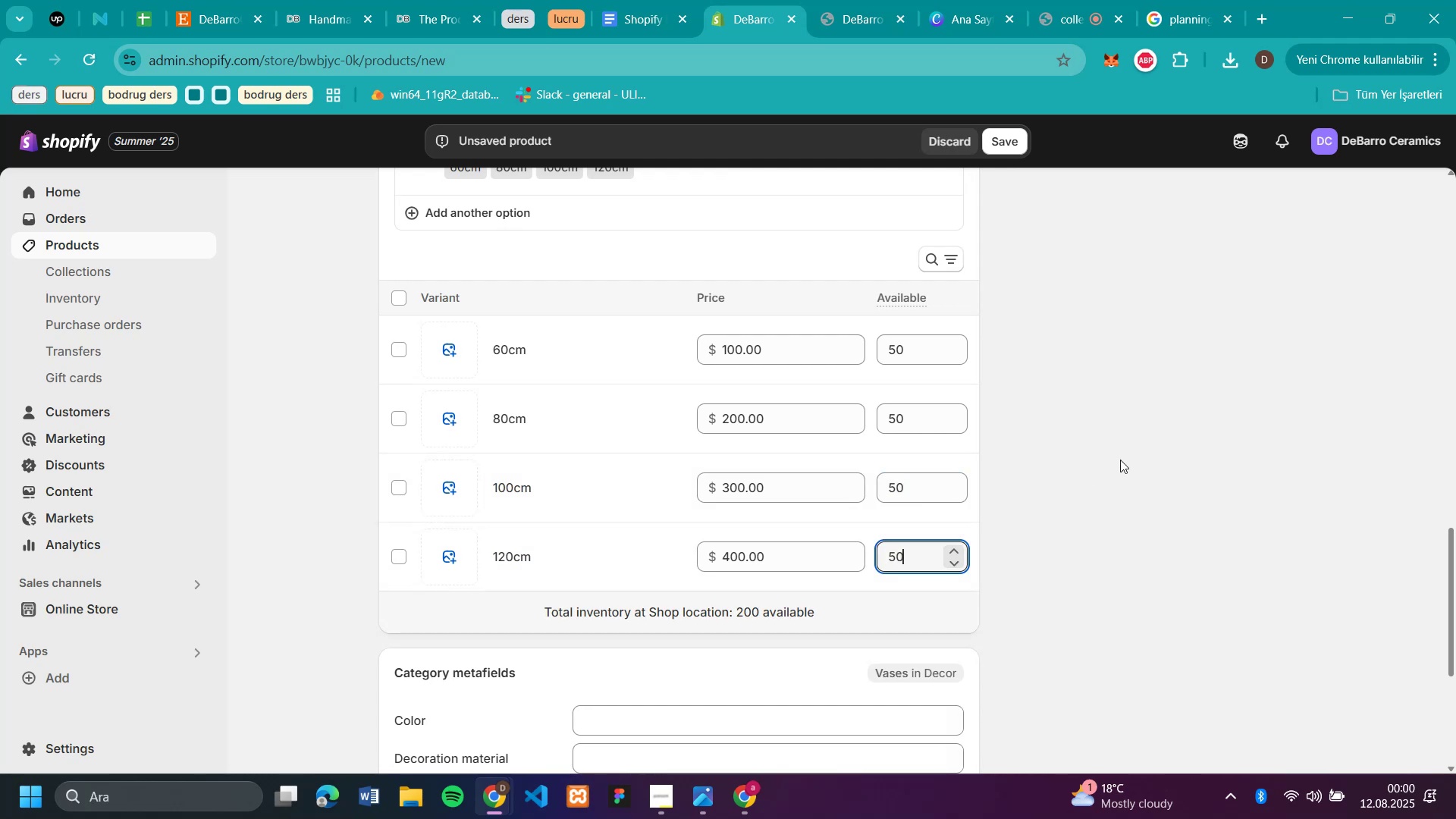 
scroll: coordinate [1006, 306], scroll_direction: up, amount: 13.0
 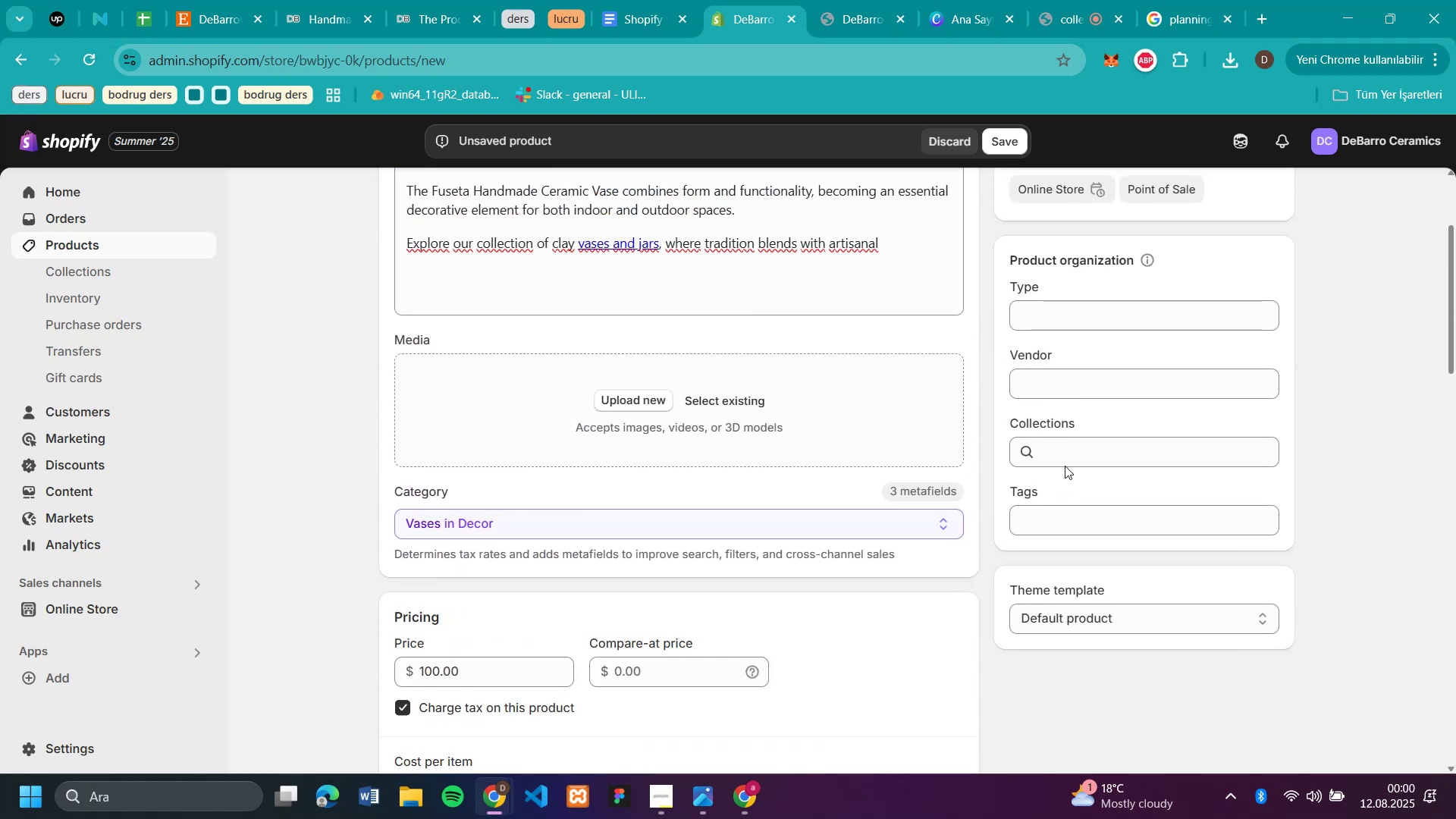 
left_click([1065, 450])
 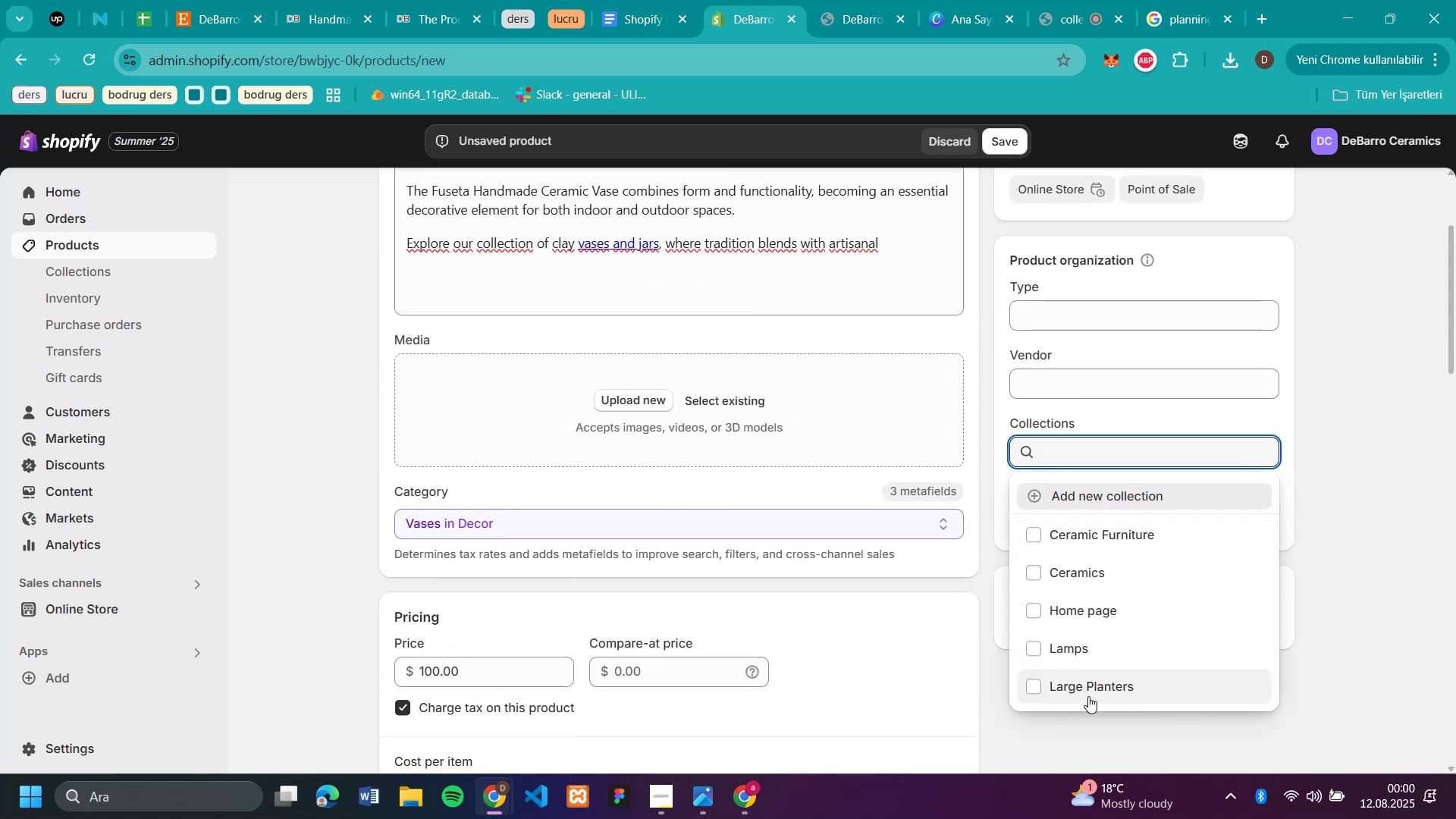 
left_click([1083, 691])
 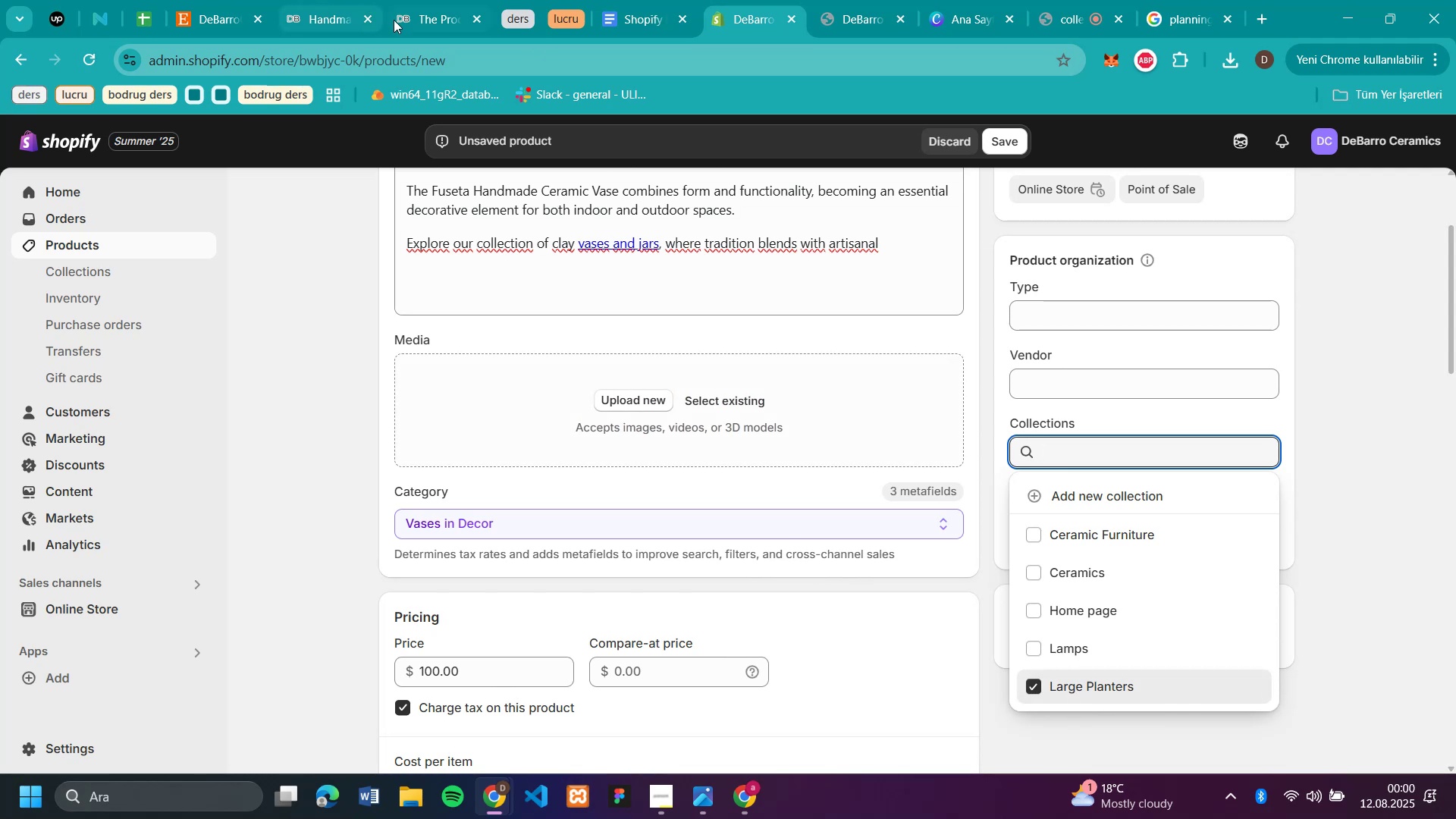 
left_click([422, 13])
 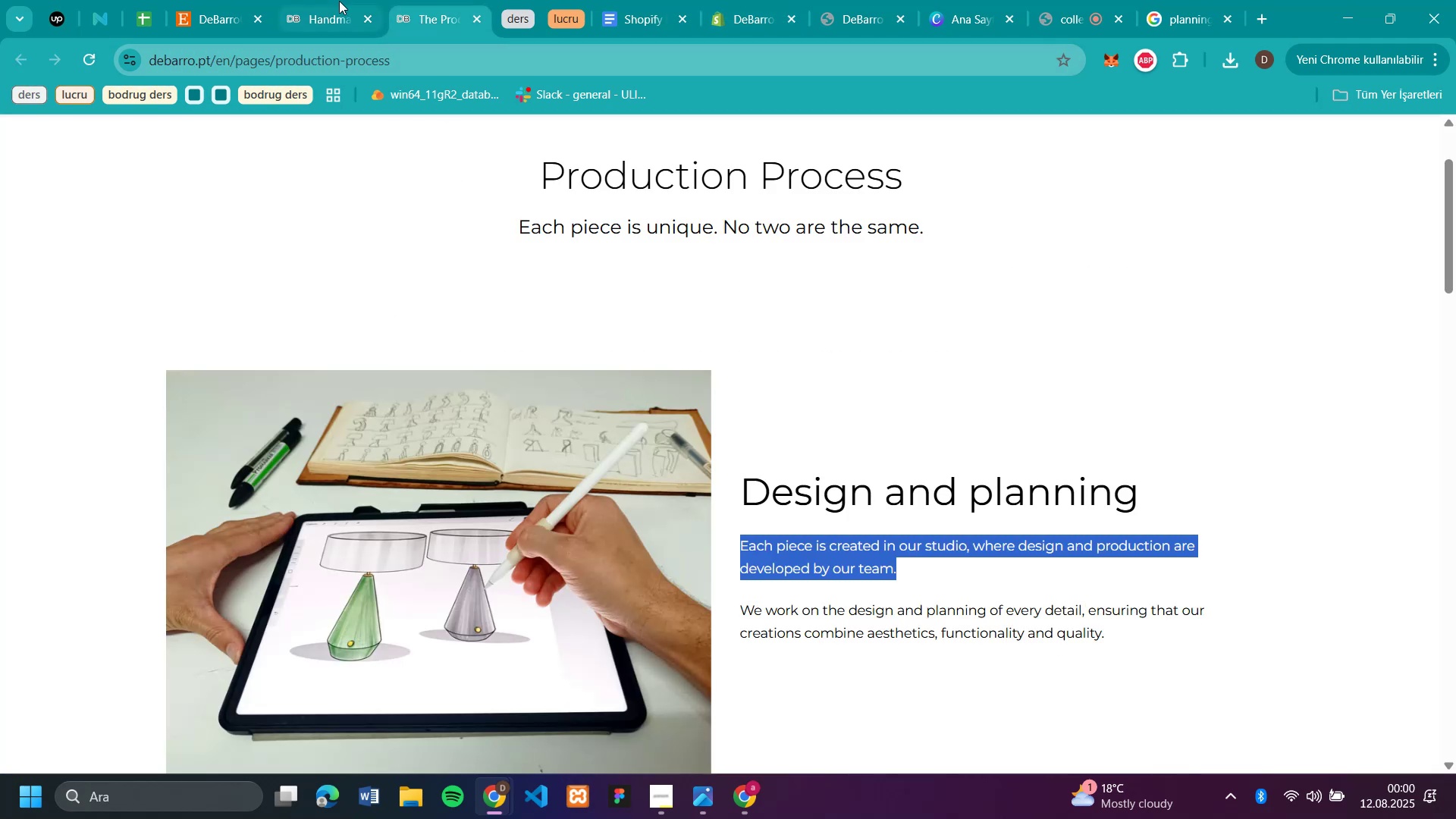 
left_click([329, 15])
 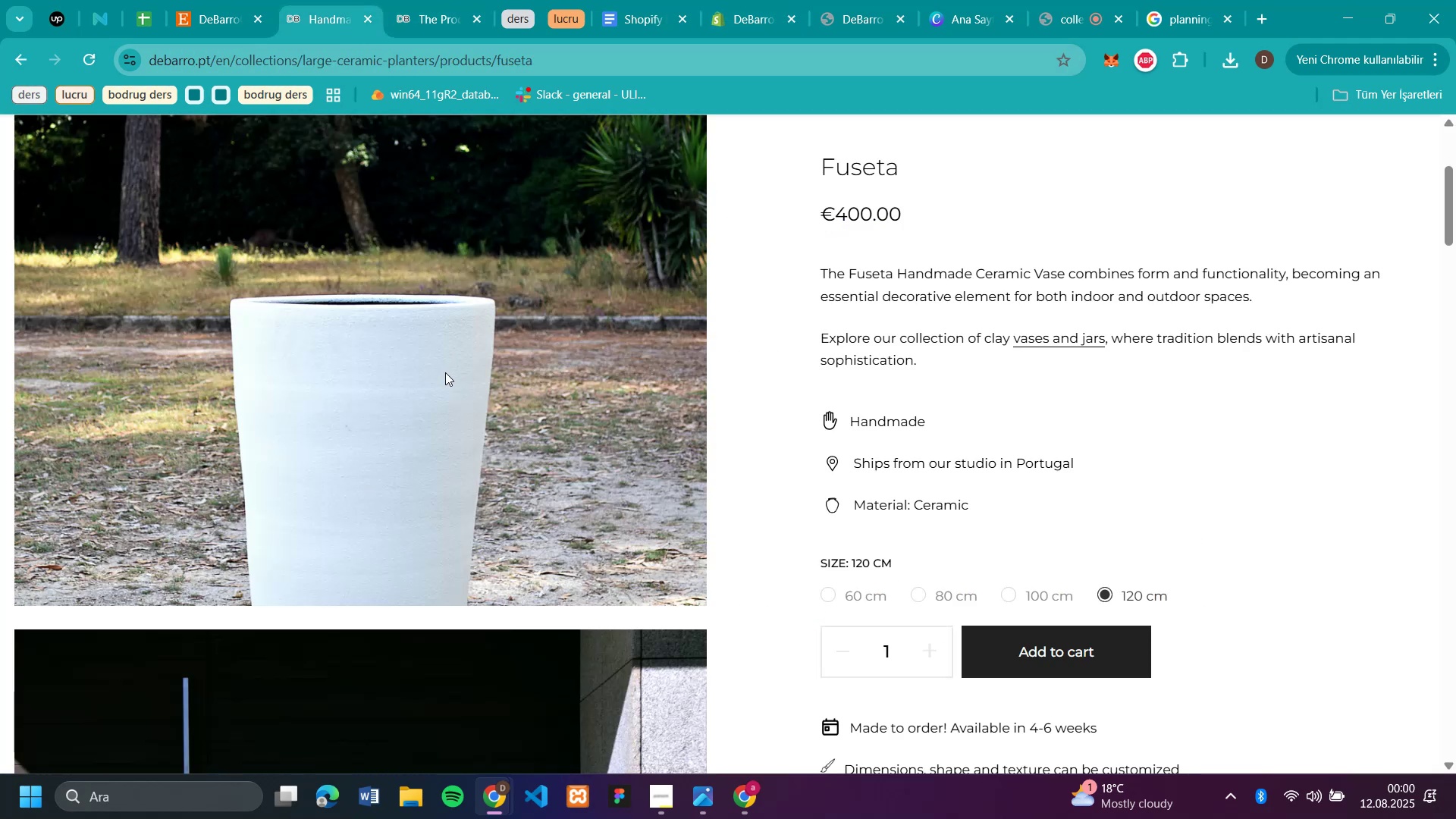 
scroll: coordinate [480, 349], scroll_direction: up, amount: 1.0
 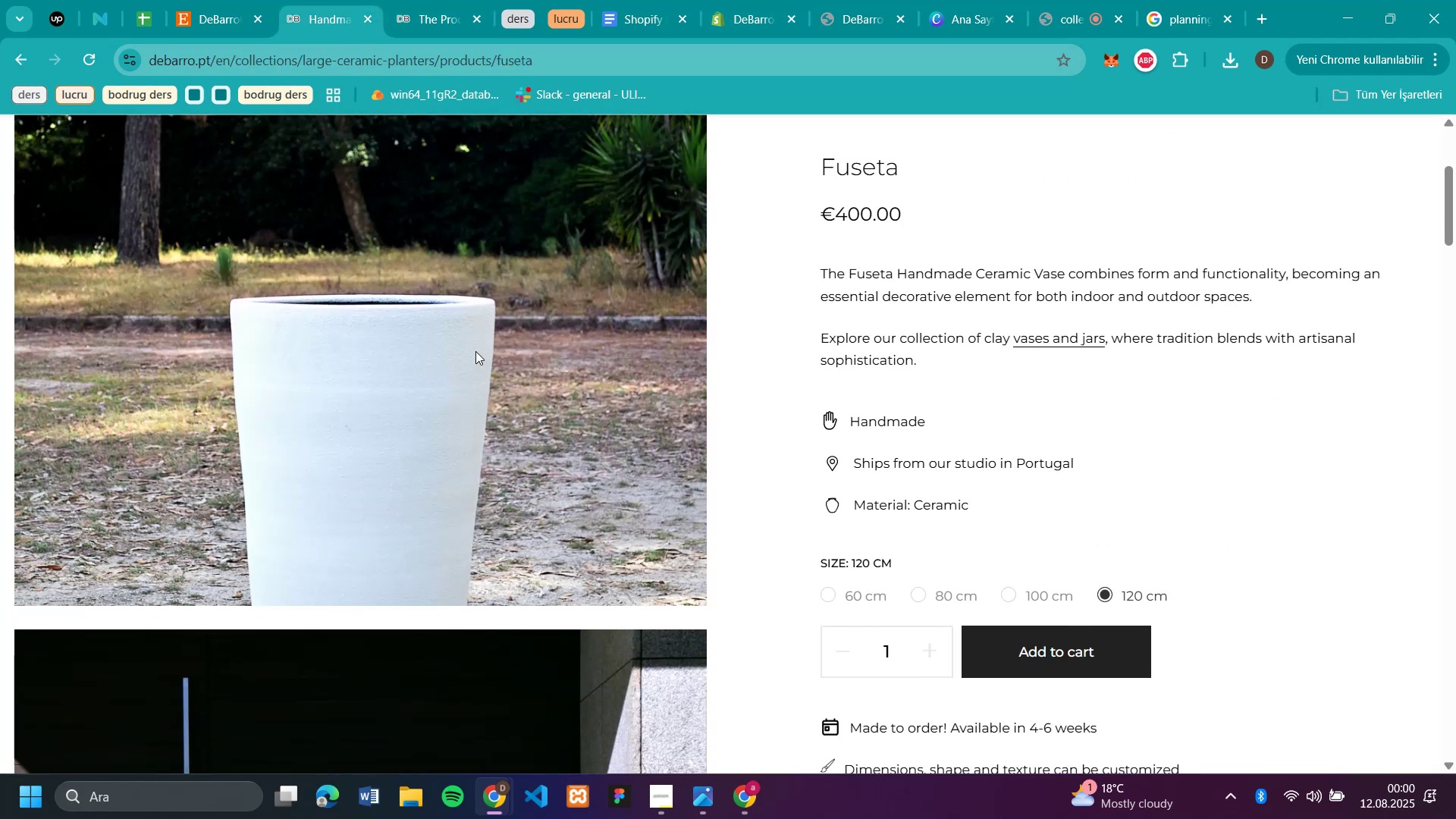 
right_click([475, 351])
 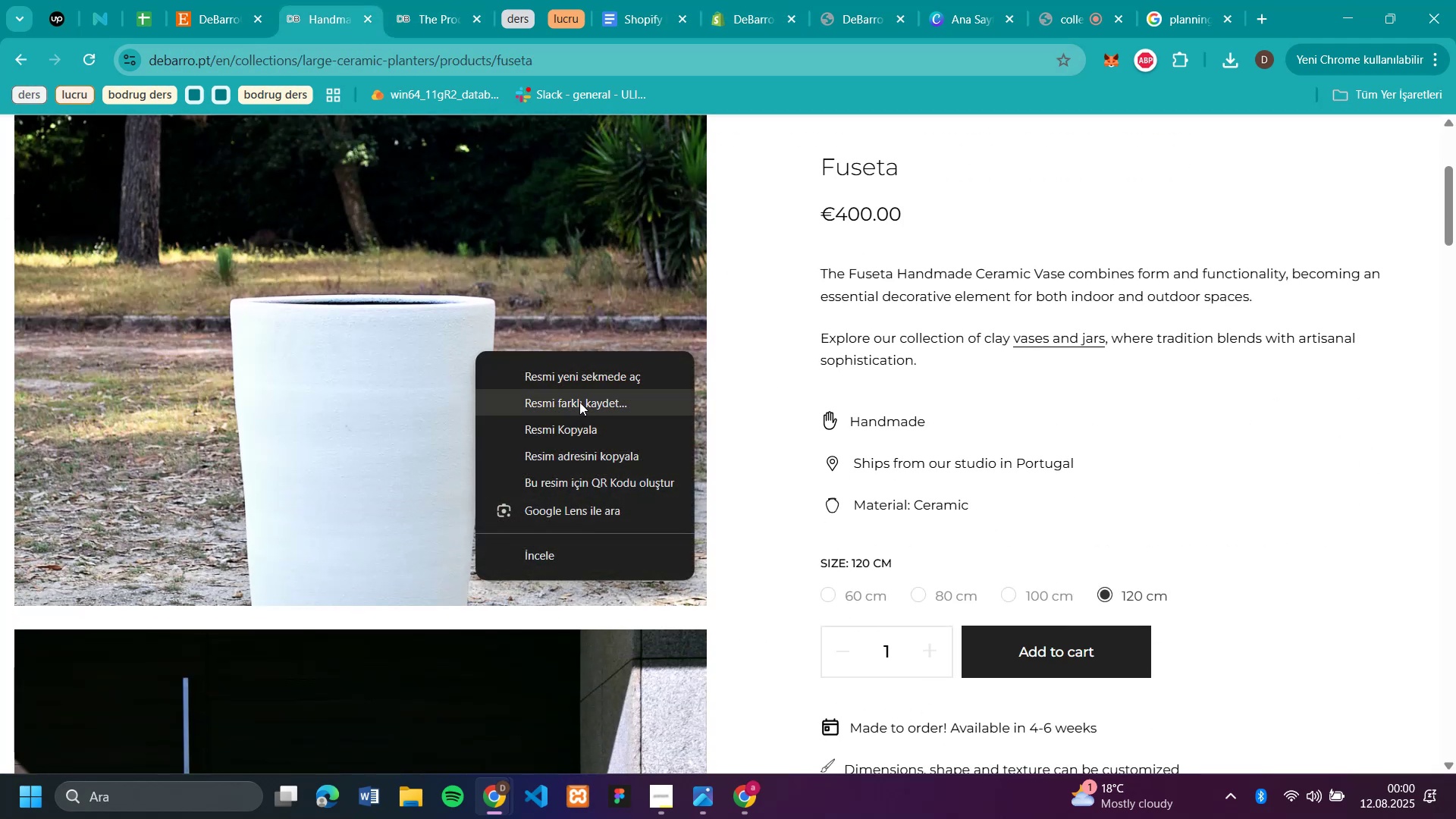 
left_click([579, 402])
 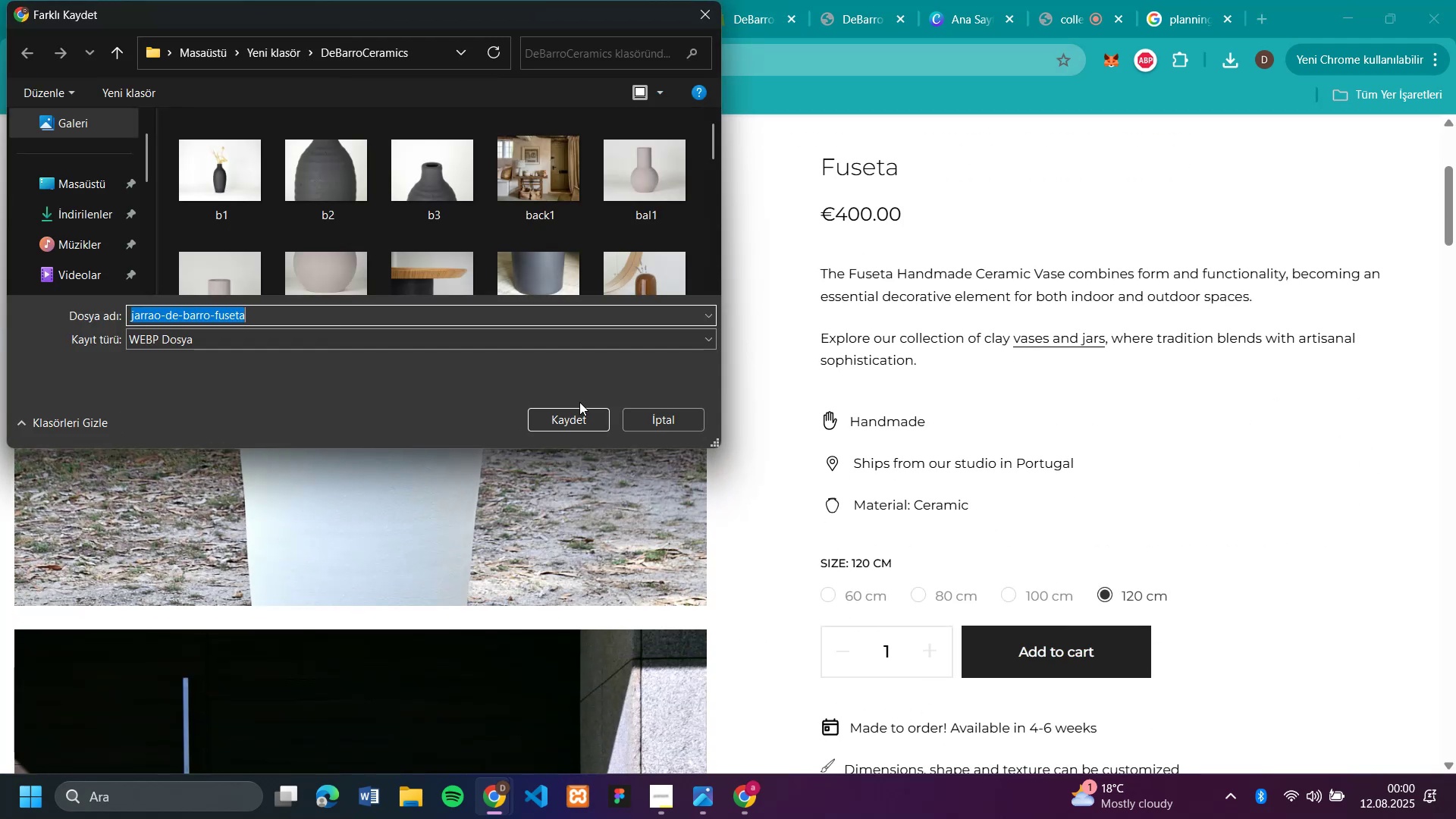 
type(fus1)
 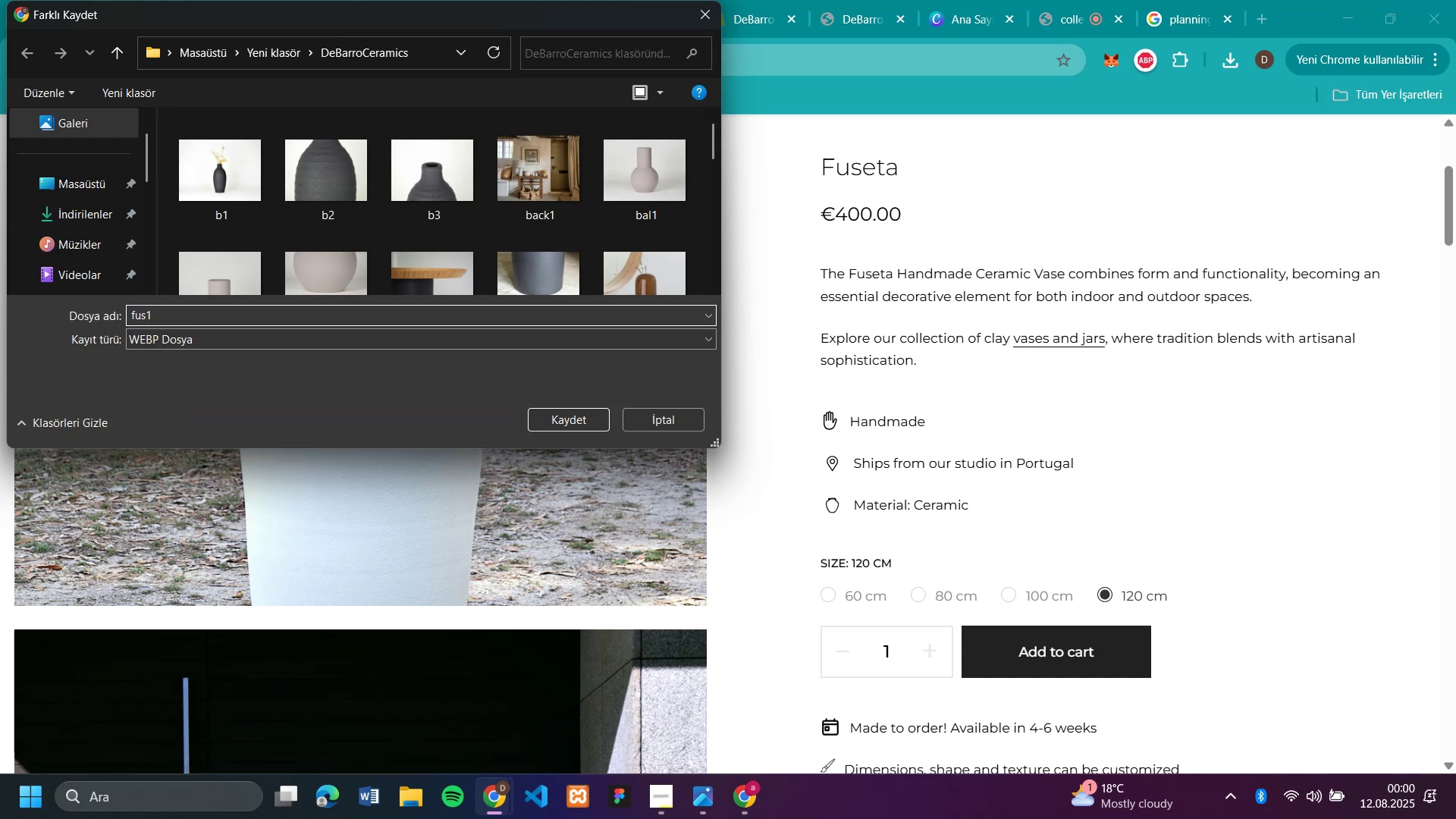 
key(Enter)
 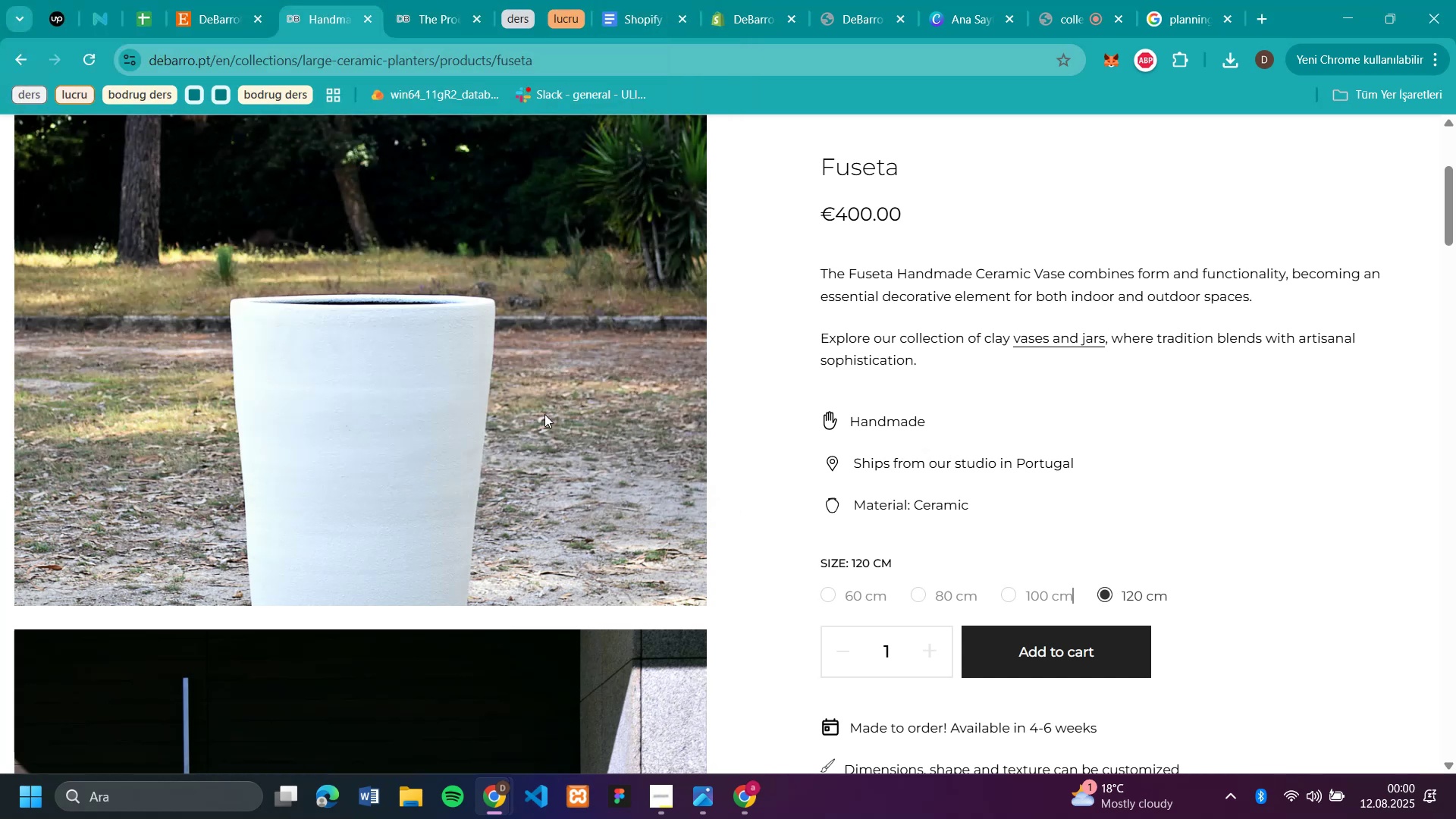 
scroll: coordinate [525, 412], scroll_direction: down, amount: 4.0
 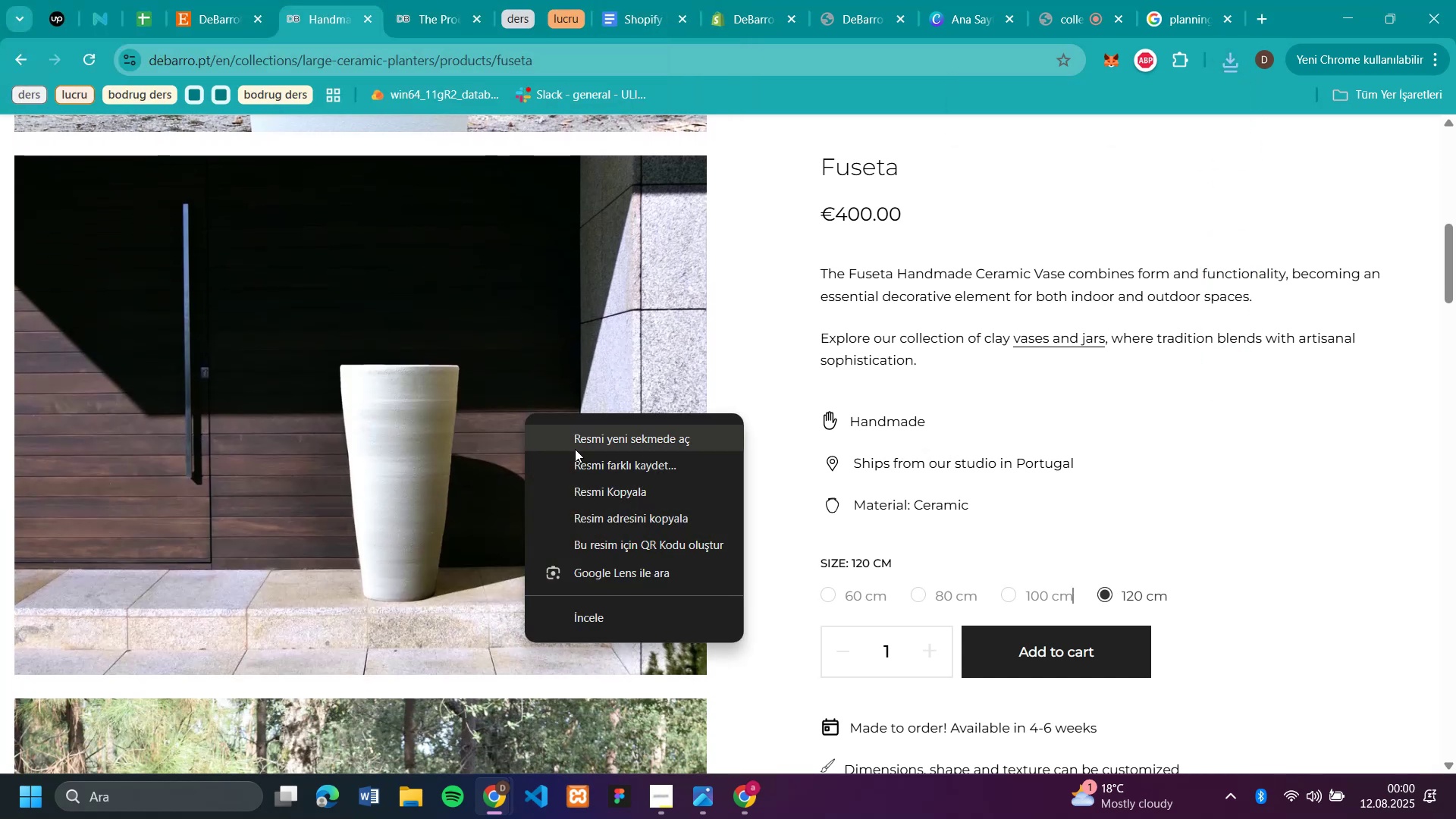 
left_click([588, 463])
 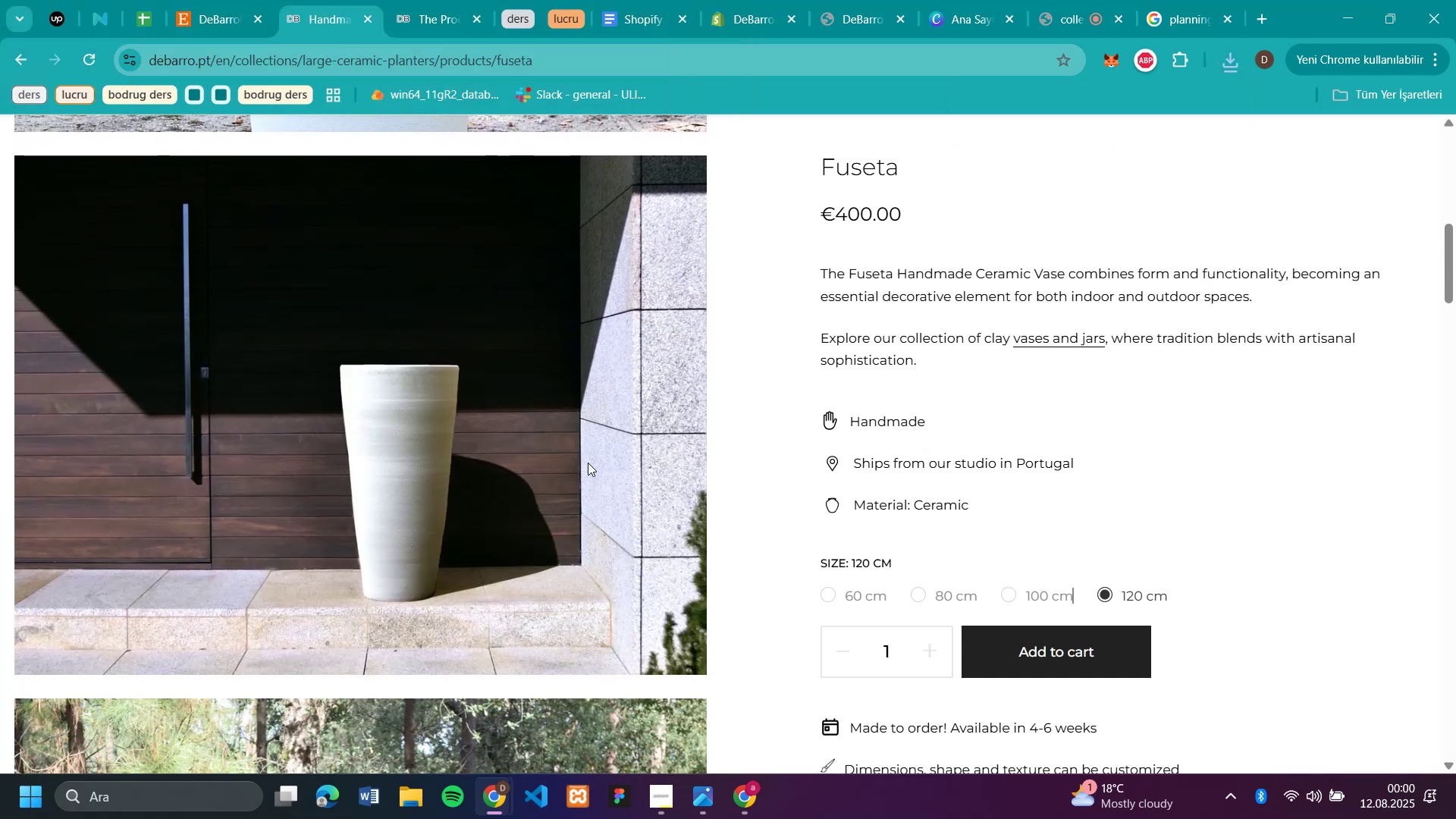 
type(fus2)
 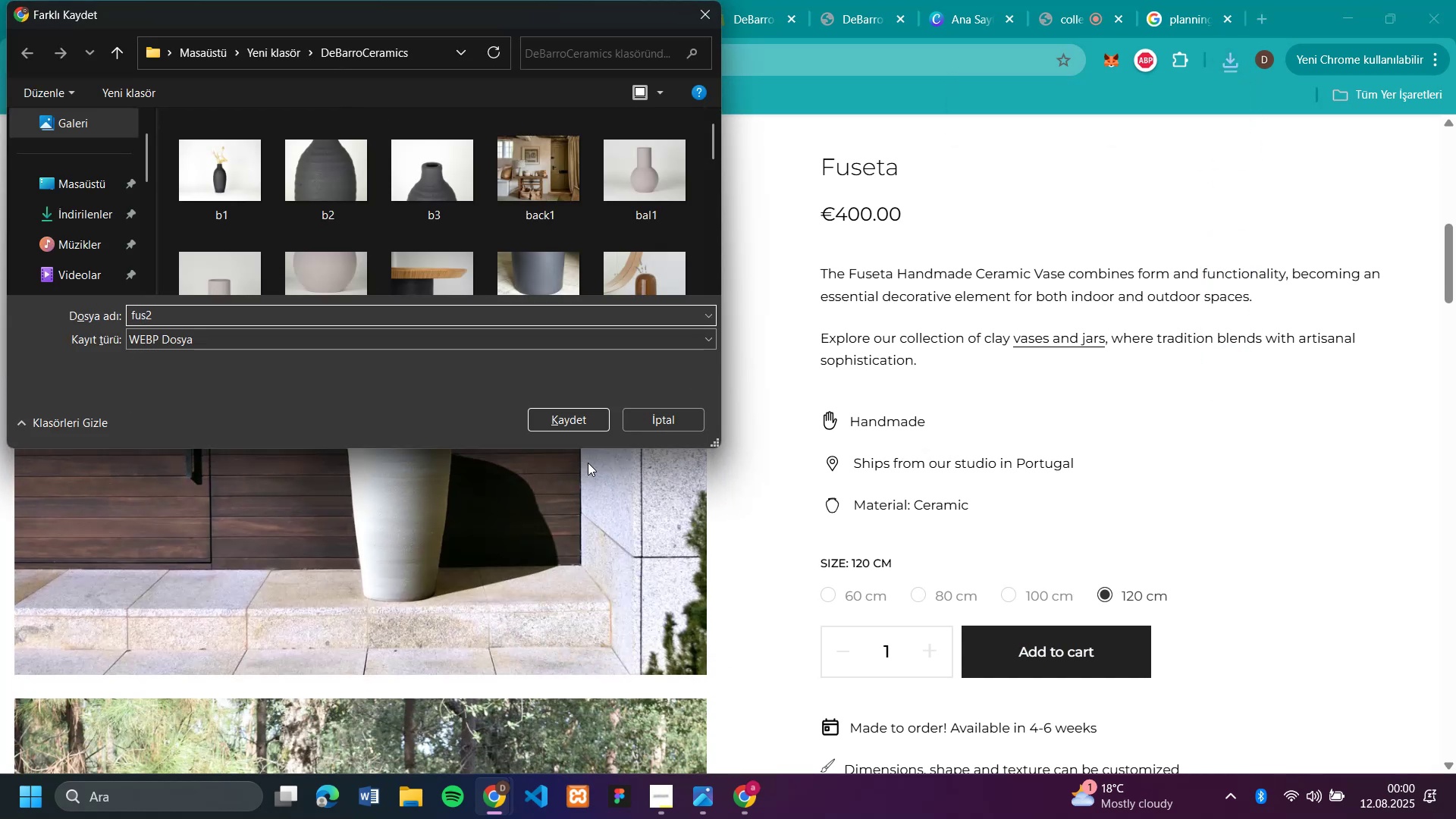 
key(Enter)
 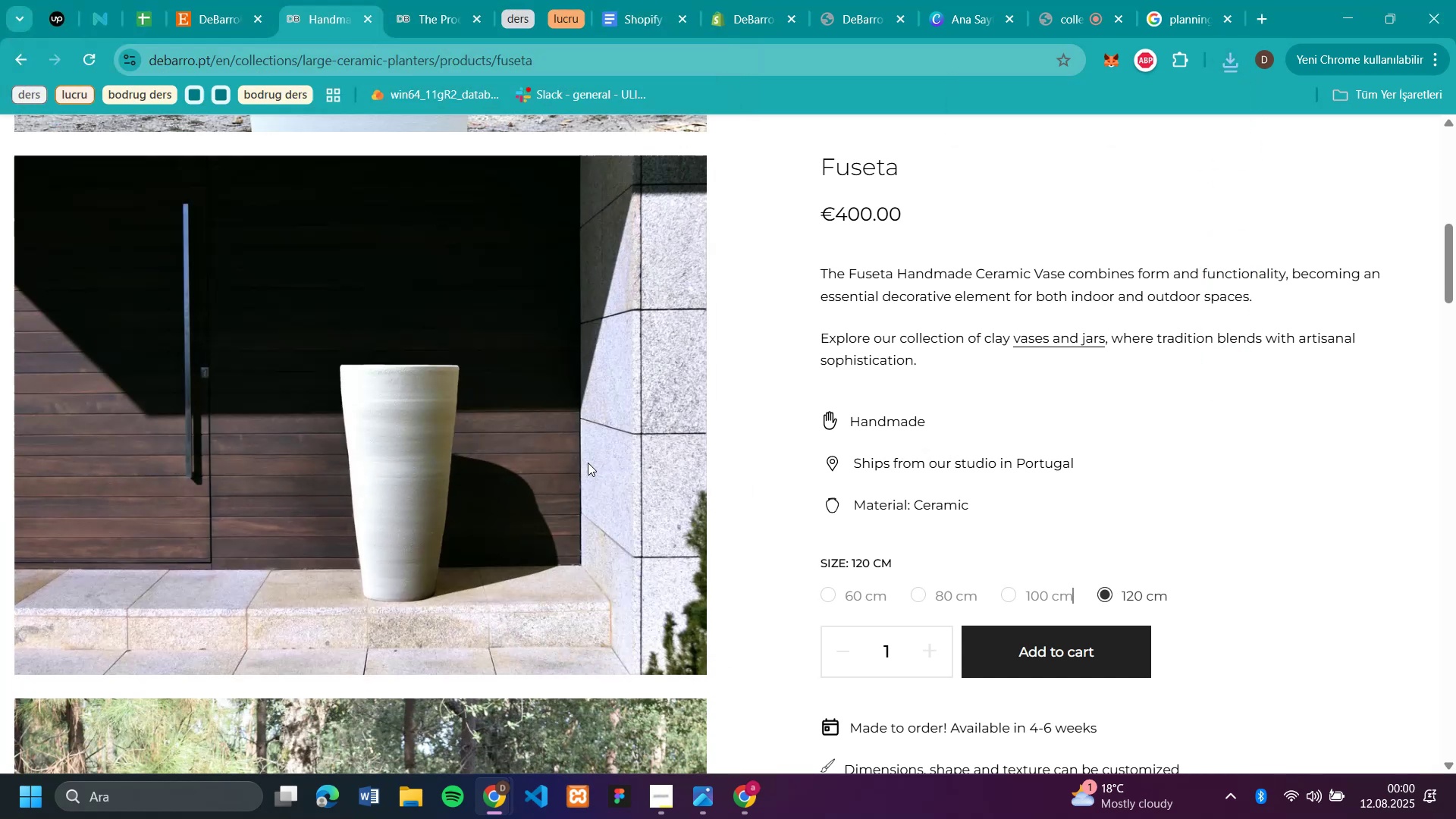 
scroll: coordinate [588, 463], scroll_direction: down, amount: 6.0
 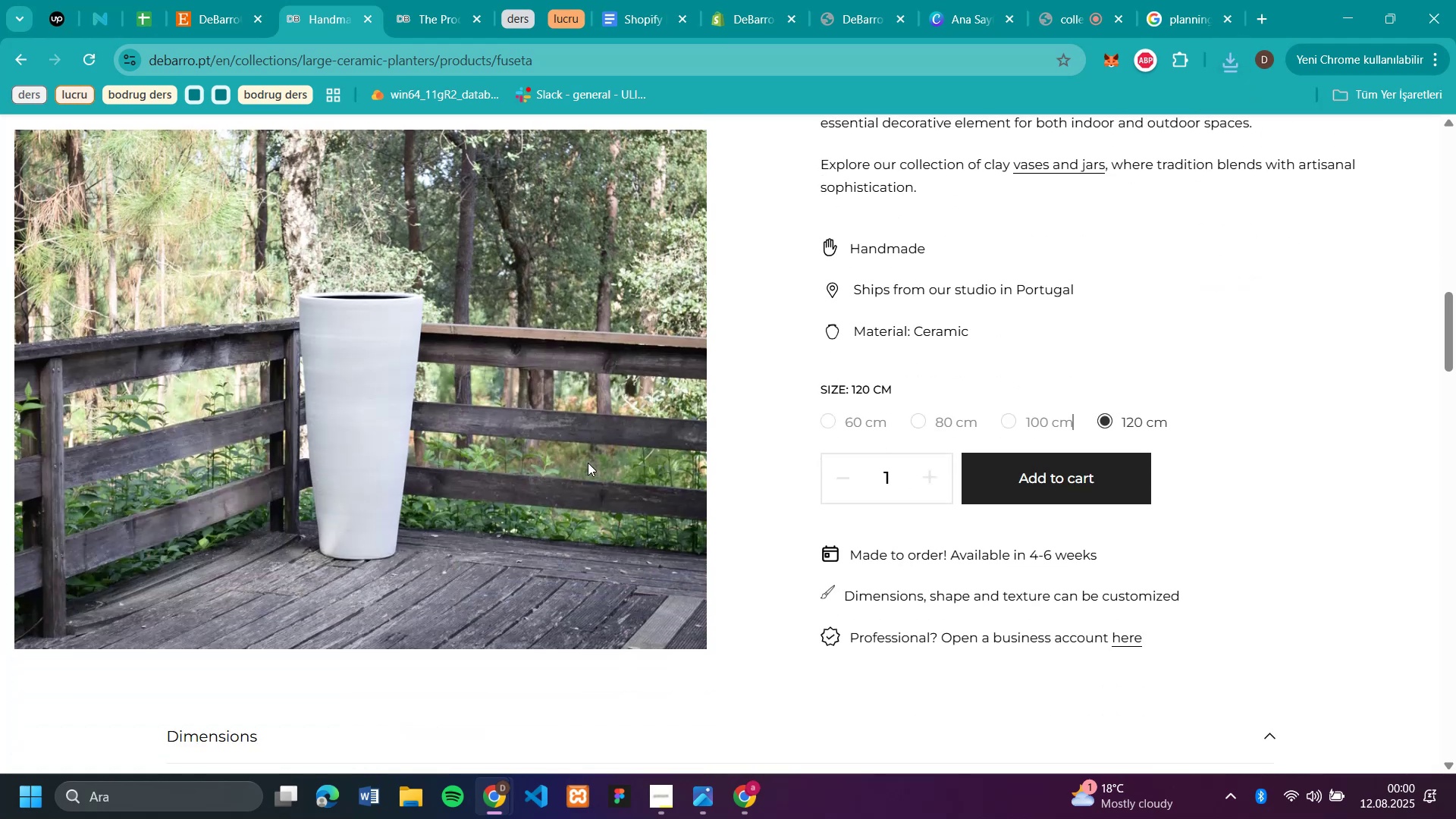 
right_click([588, 463])
 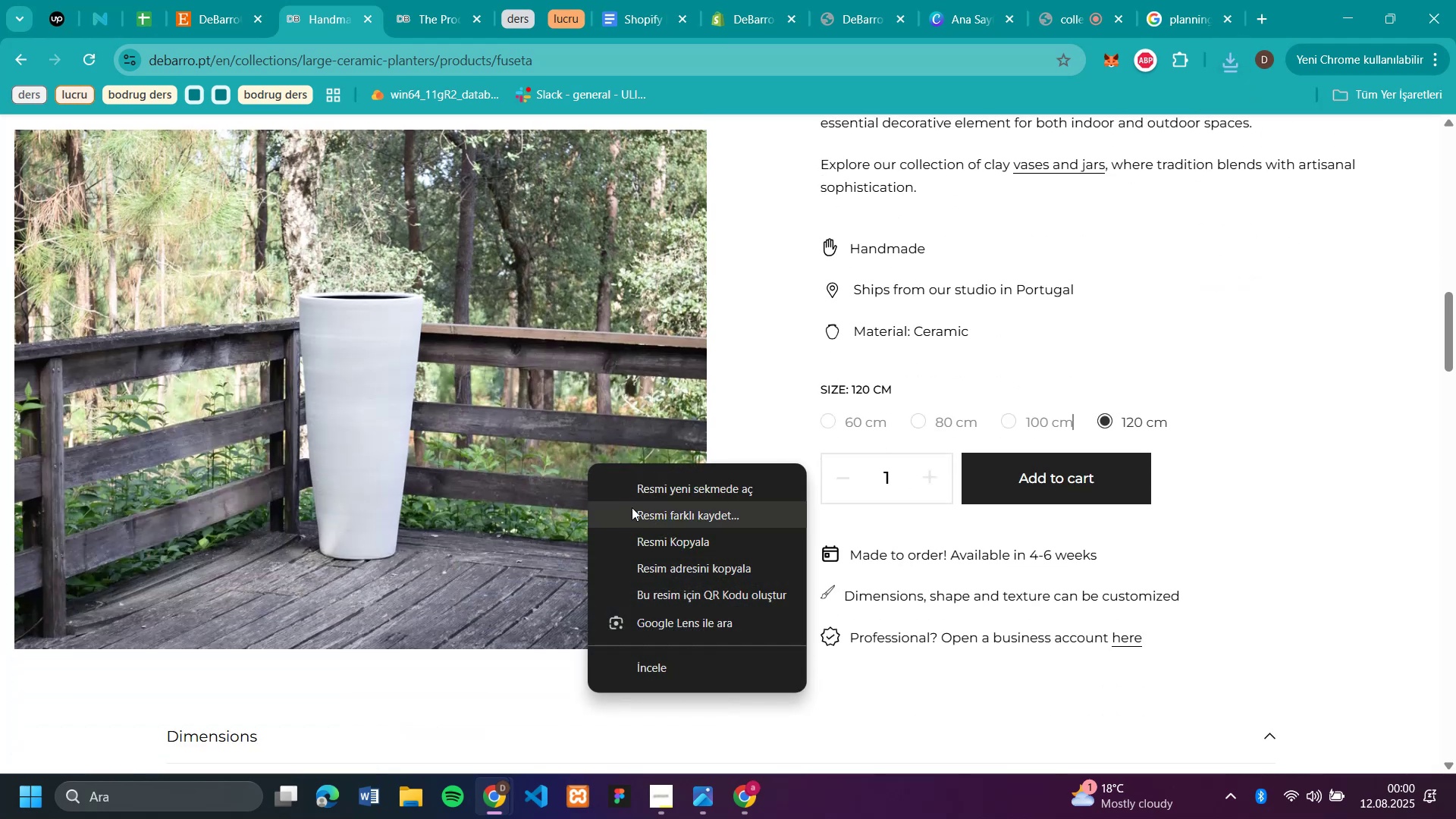 
left_click([645, 517])
 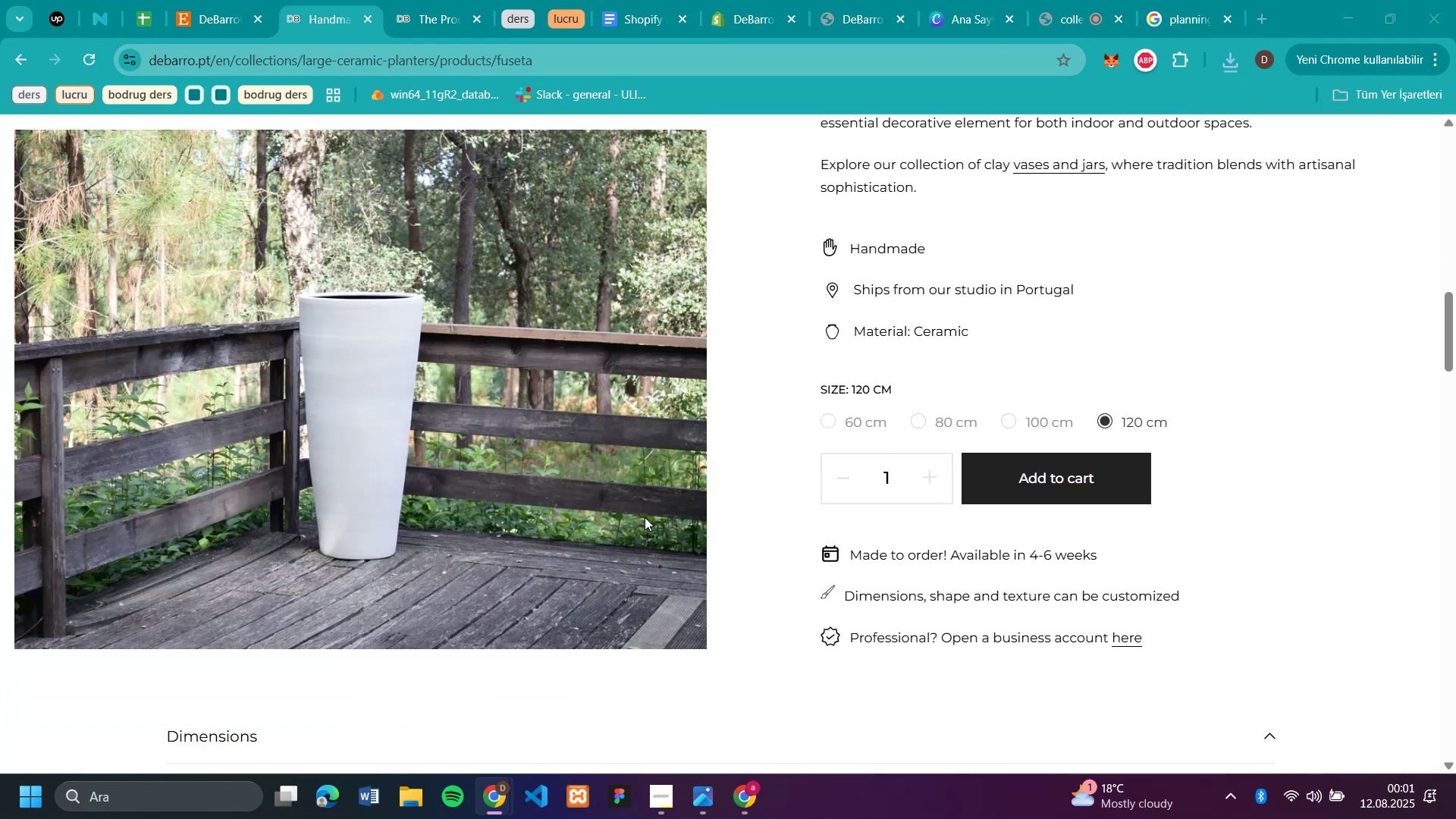 
type(fus3)
 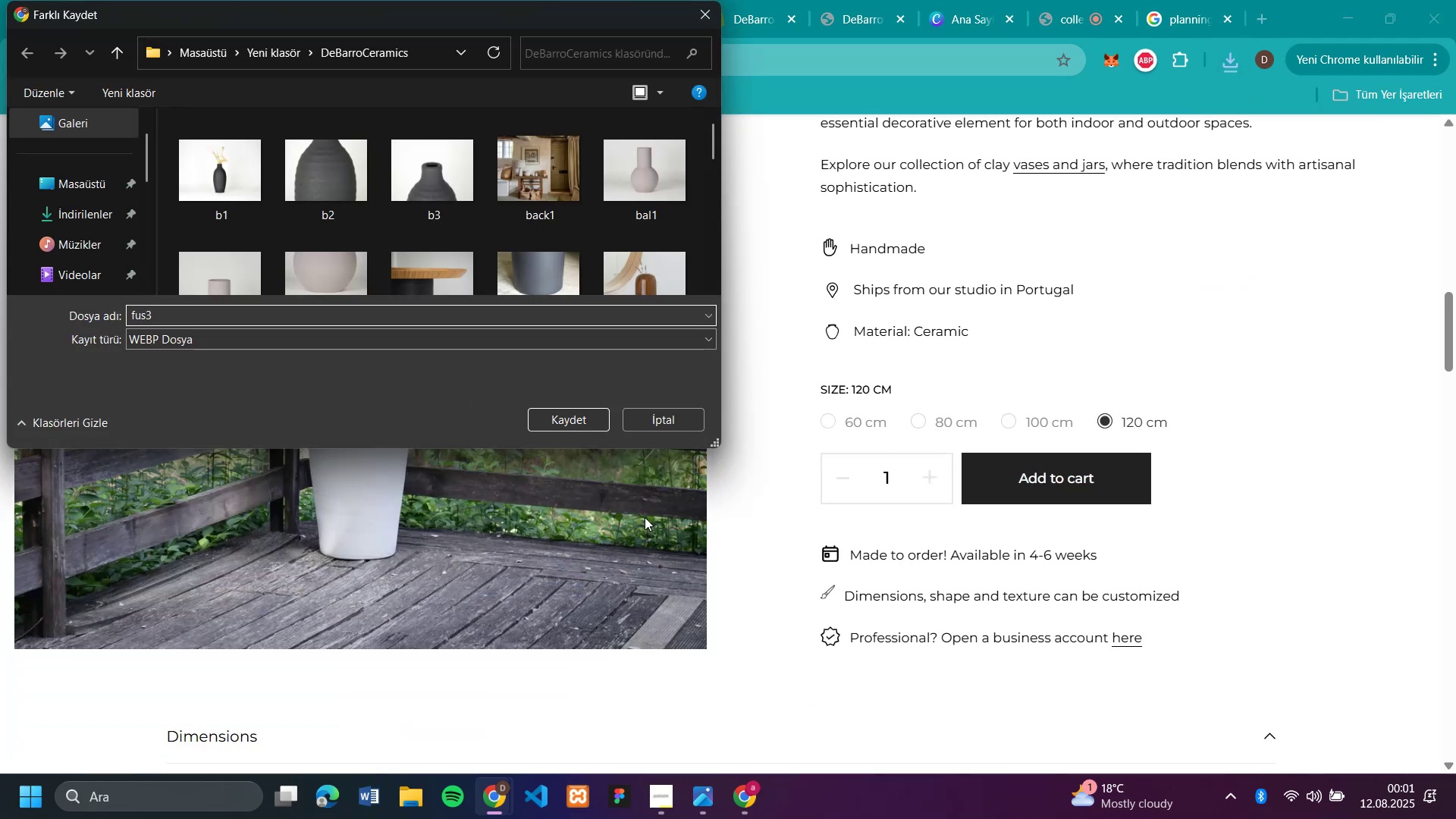 
key(Enter)
 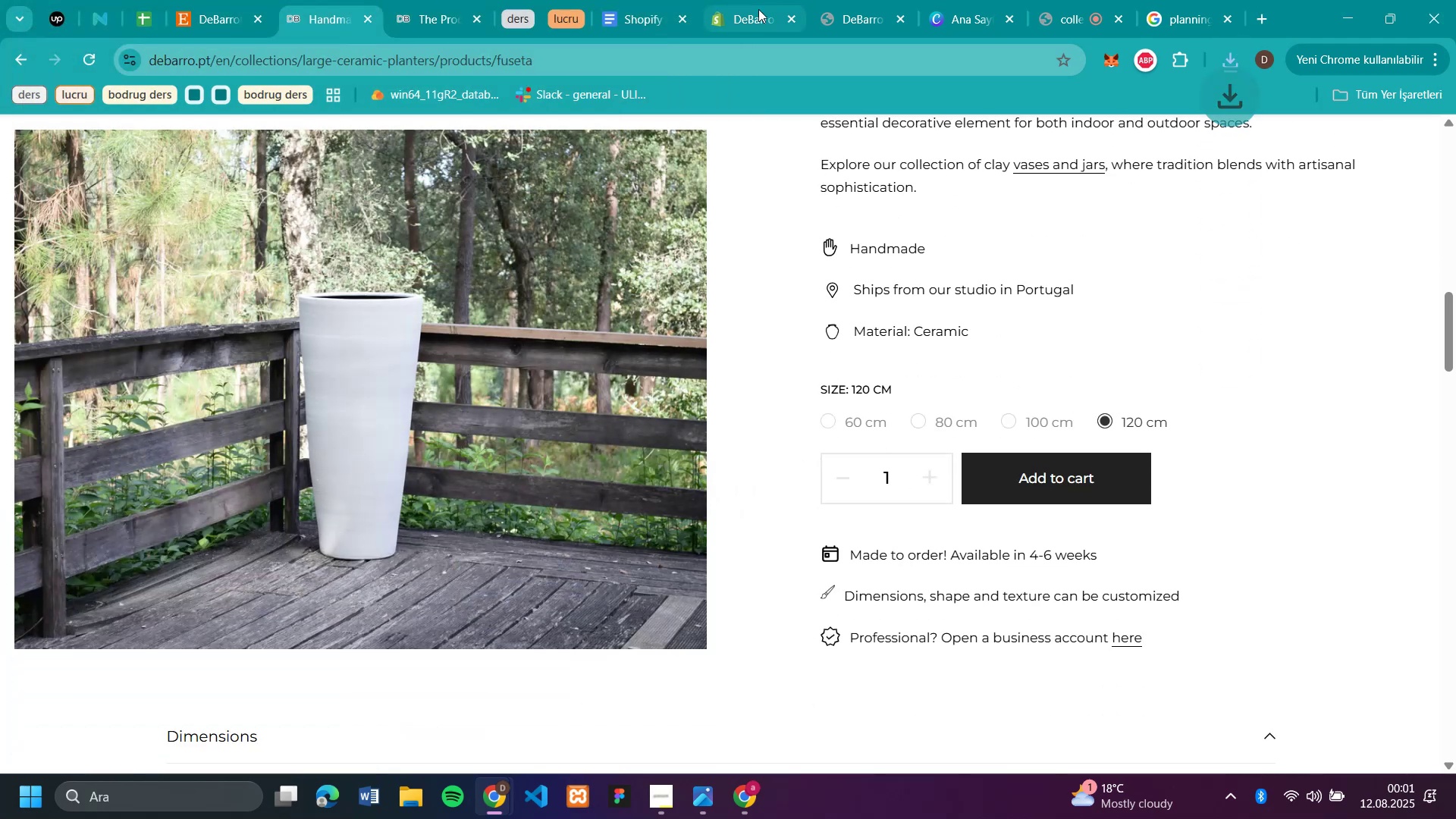 
left_click([756, 14])
 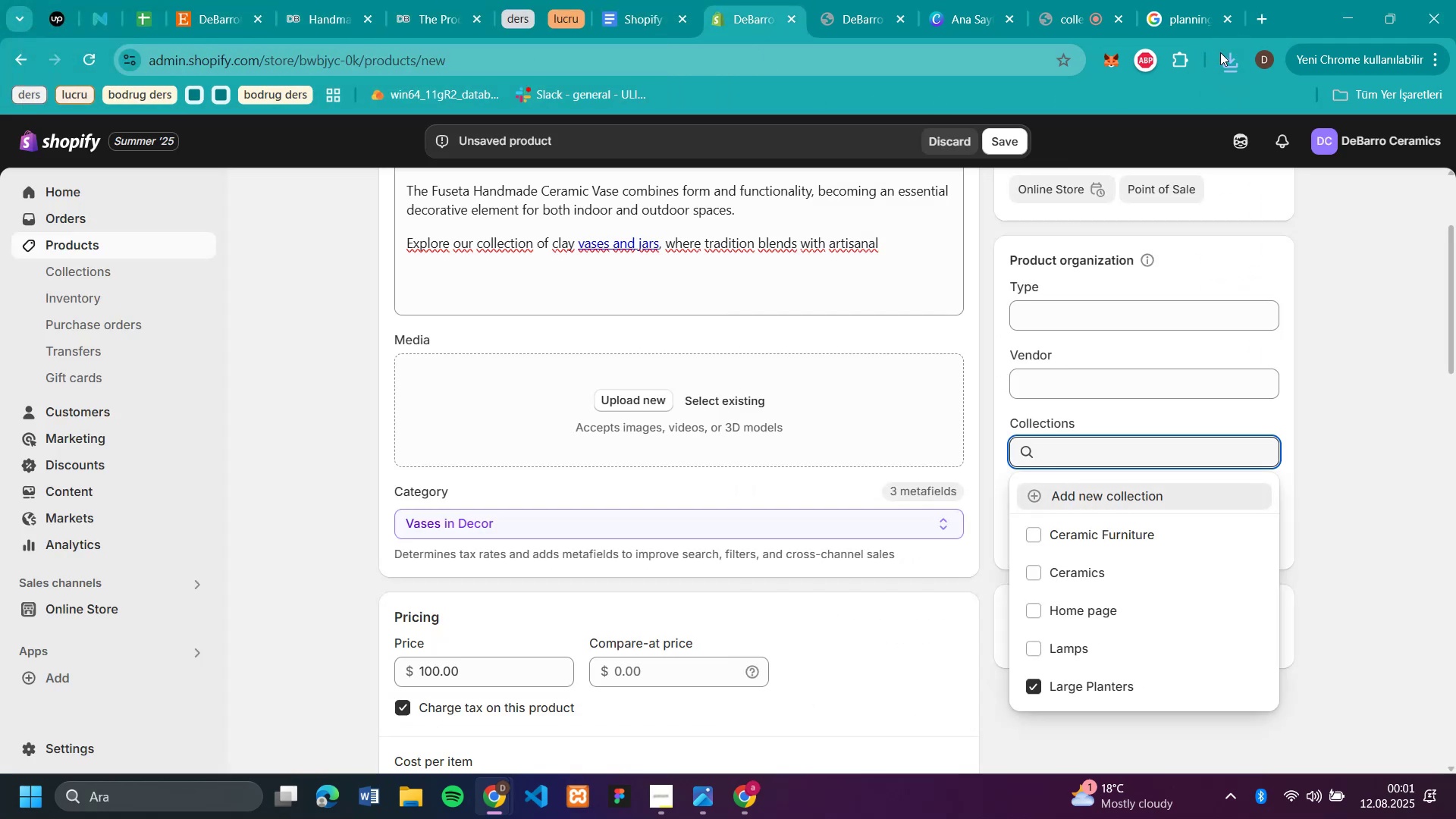 
left_click([1228, 55])
 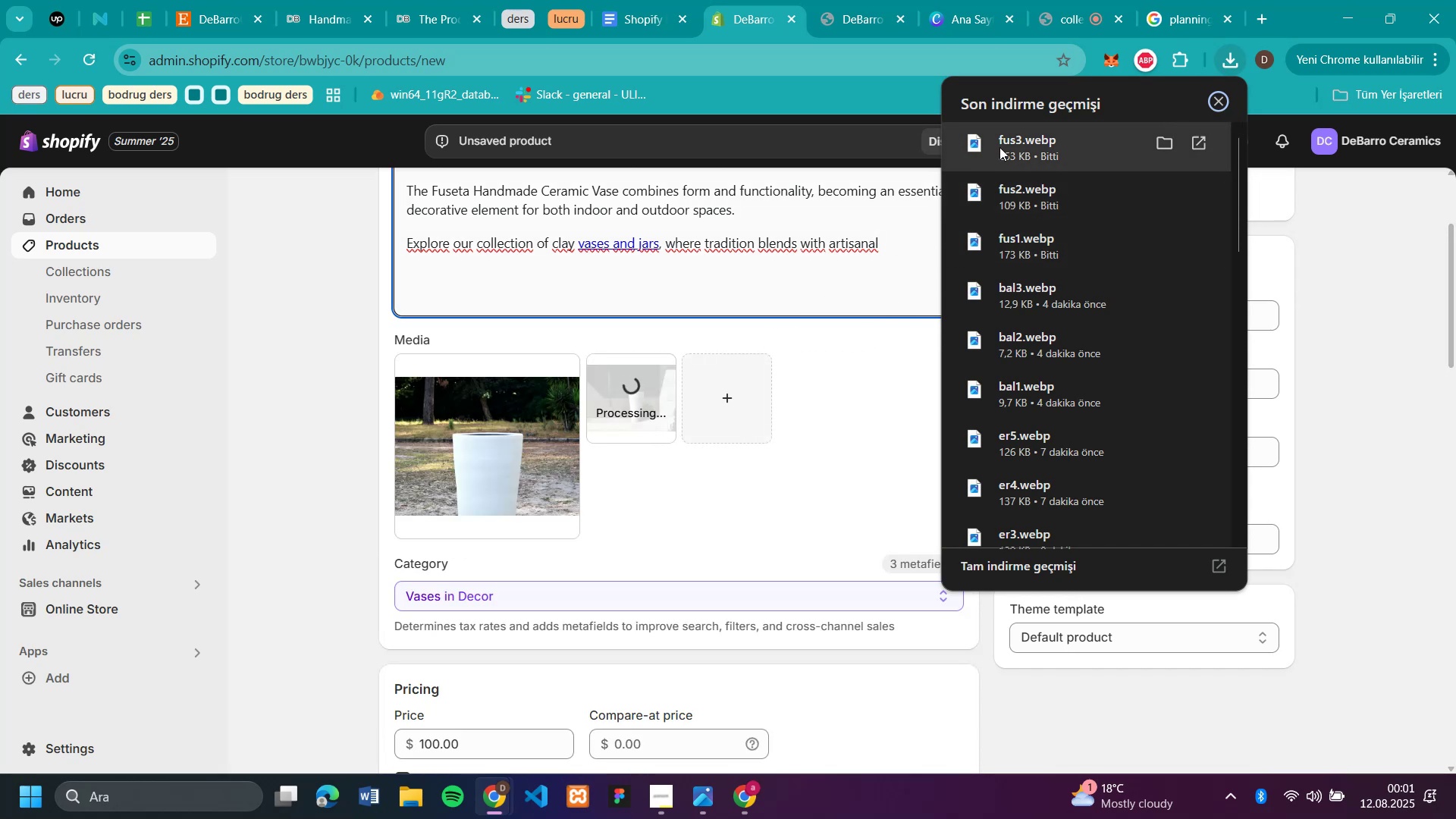 
wait(14.66)
 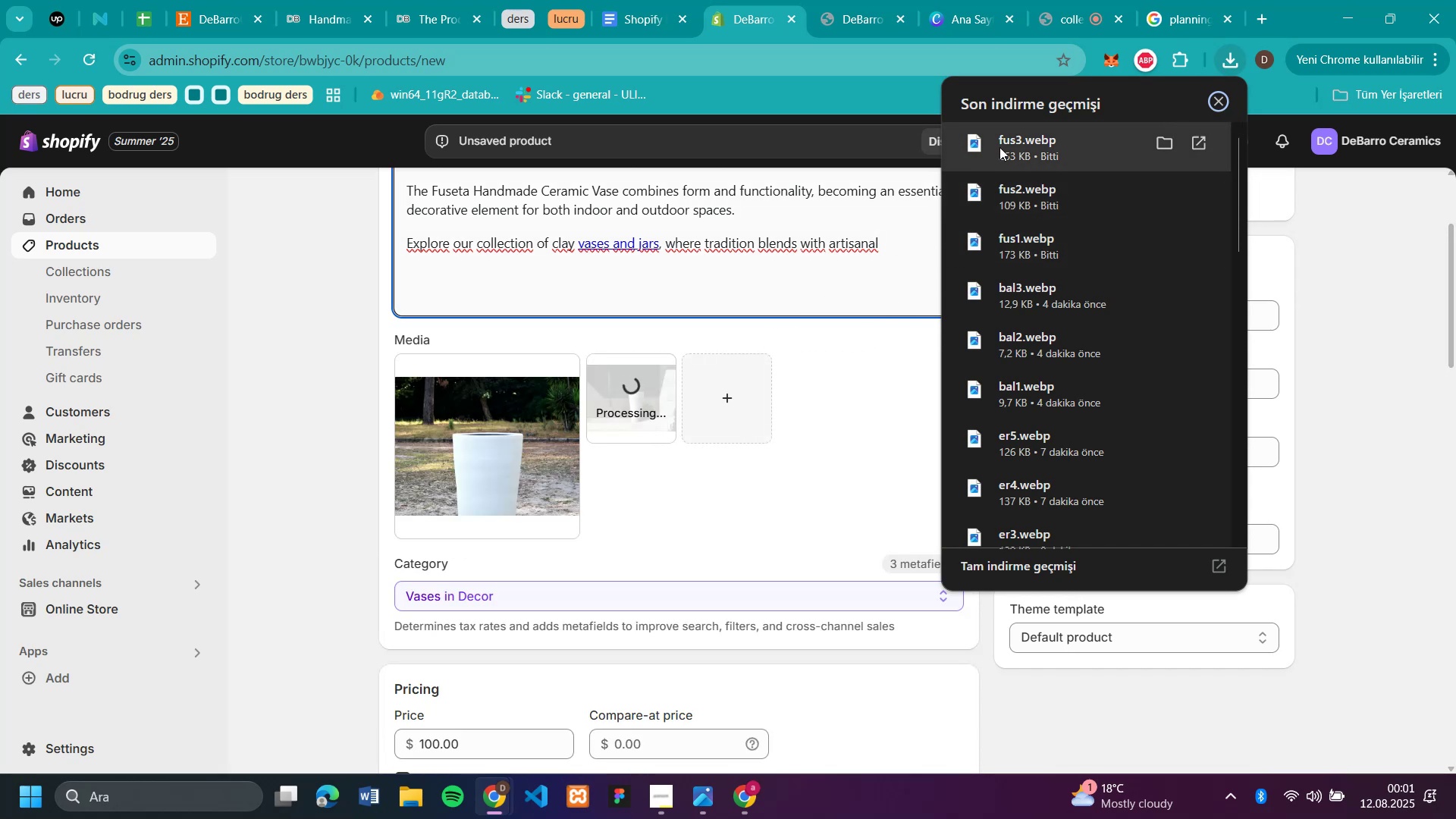 
left_click([1431, 372])
 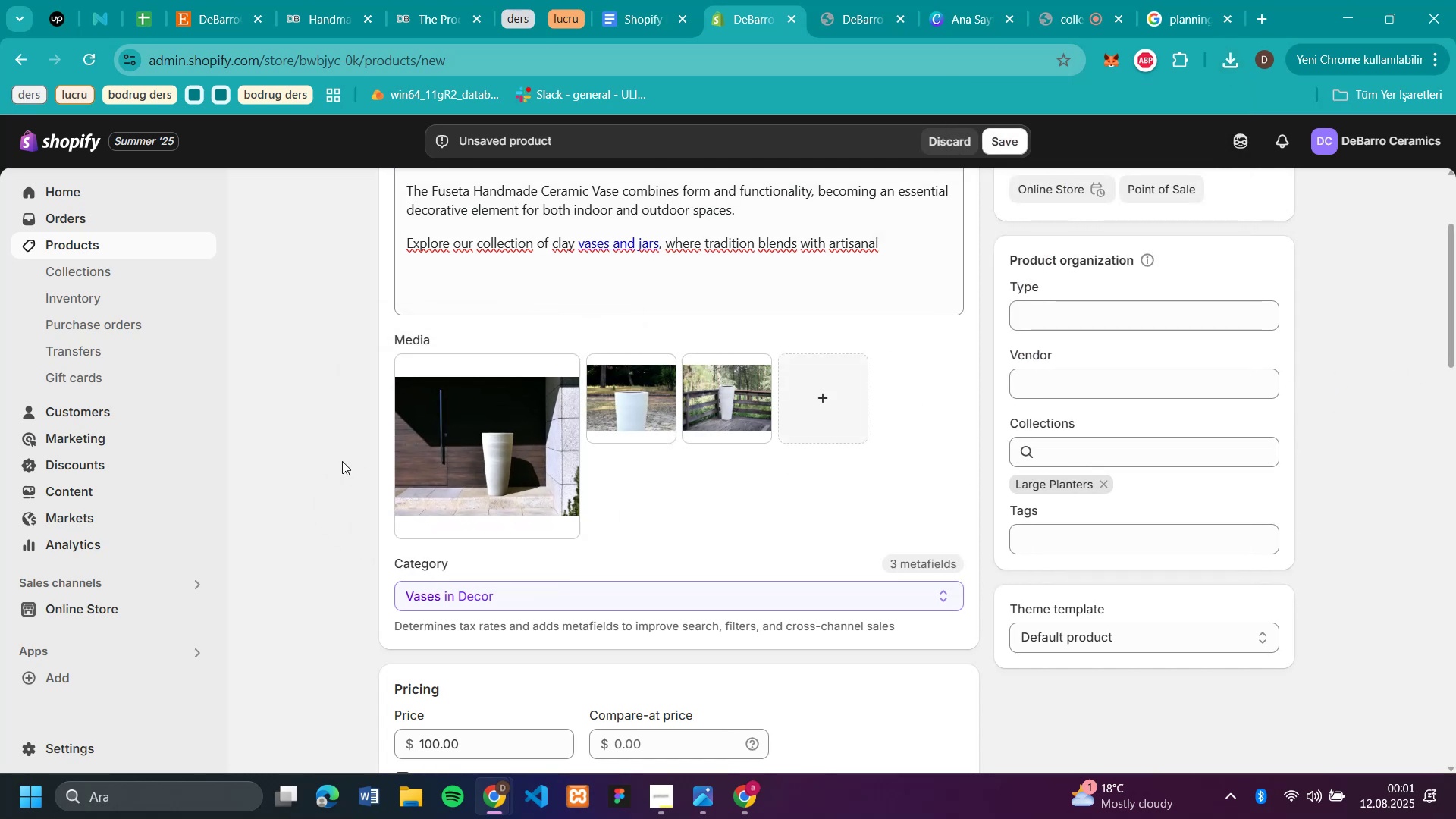 
wait(5.04)
 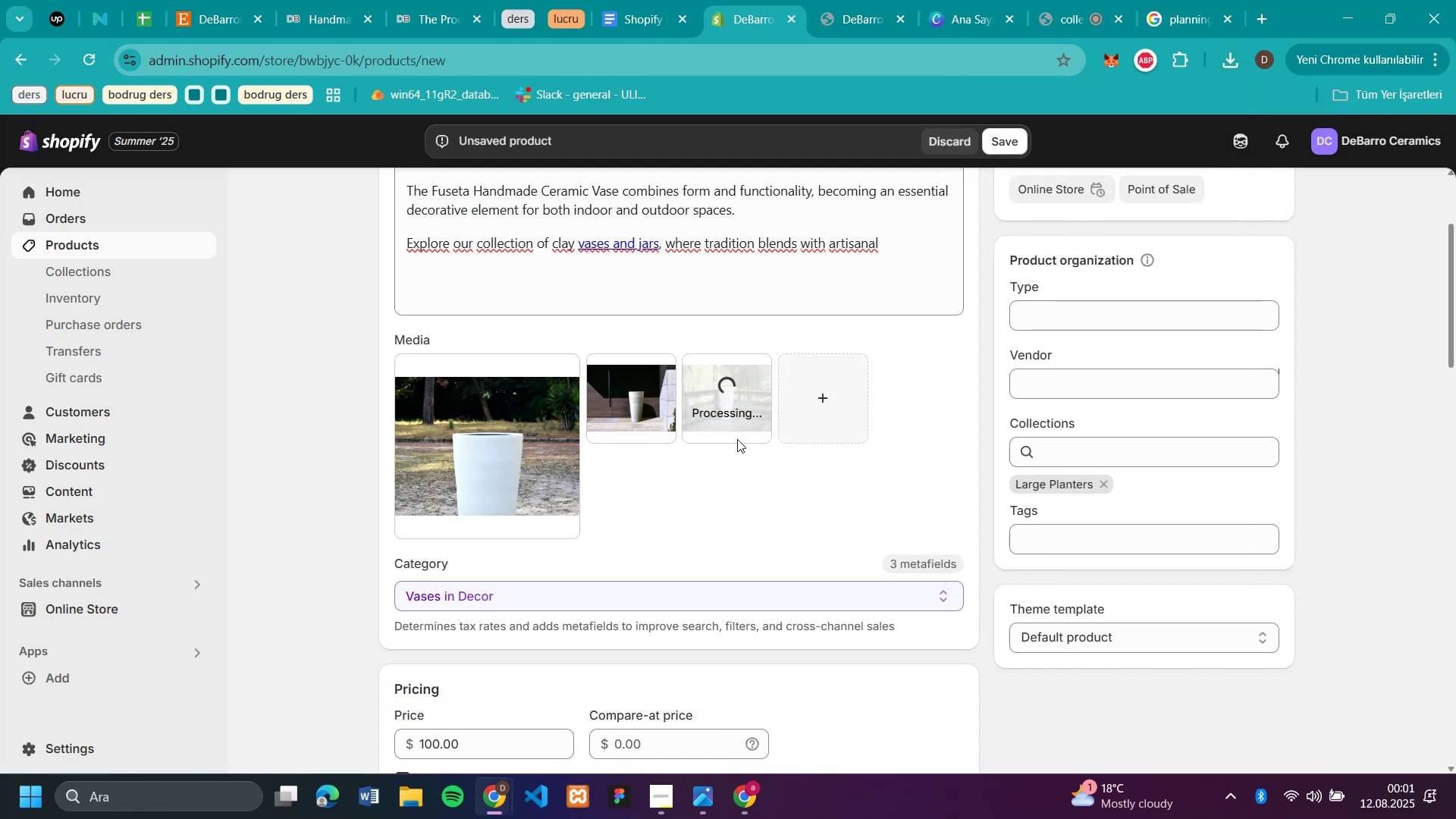 
left_click([317, 465])
 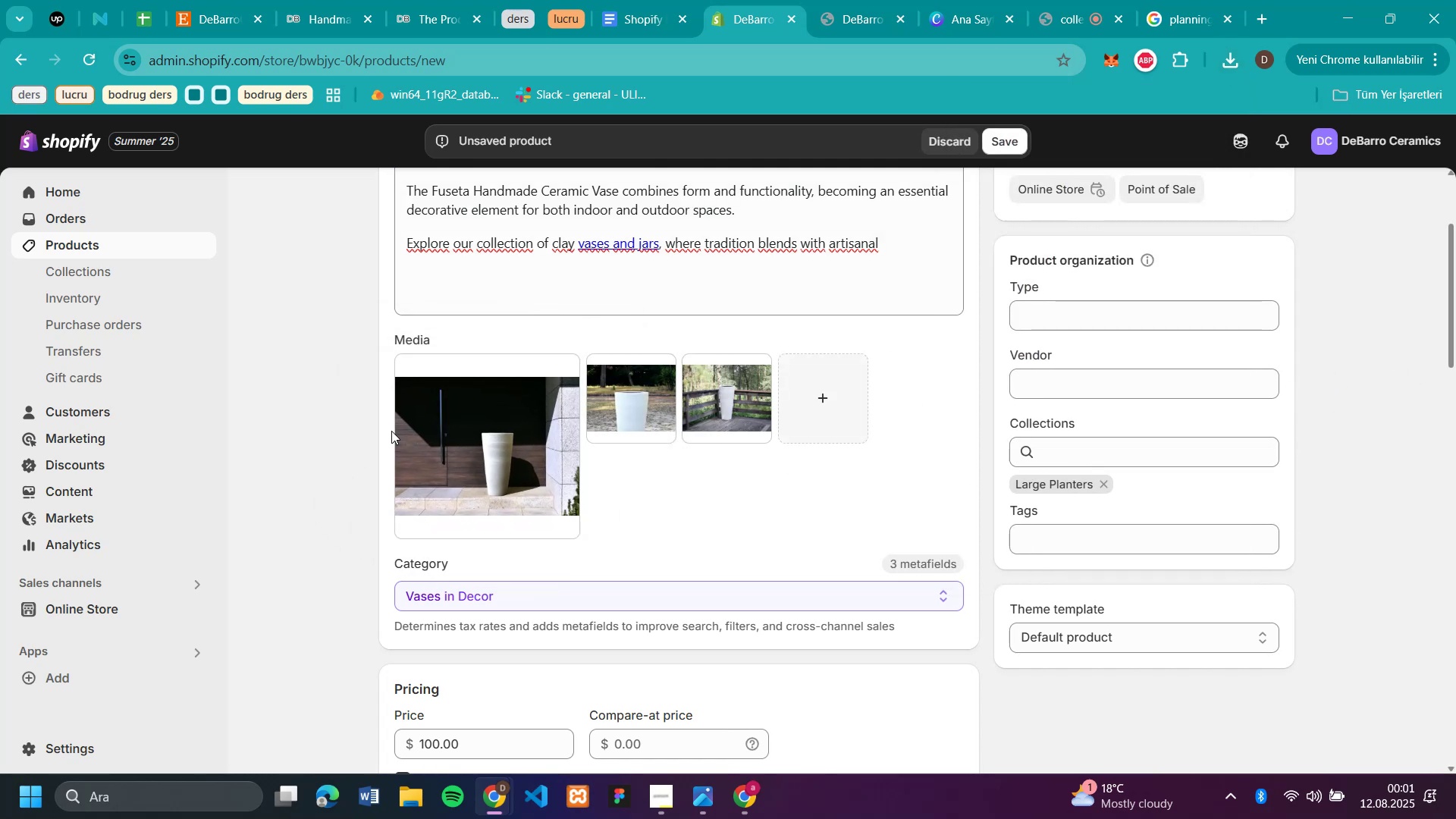 
scroll: coordinate [904, 362], scroll_direction: up, amount: 3.0
 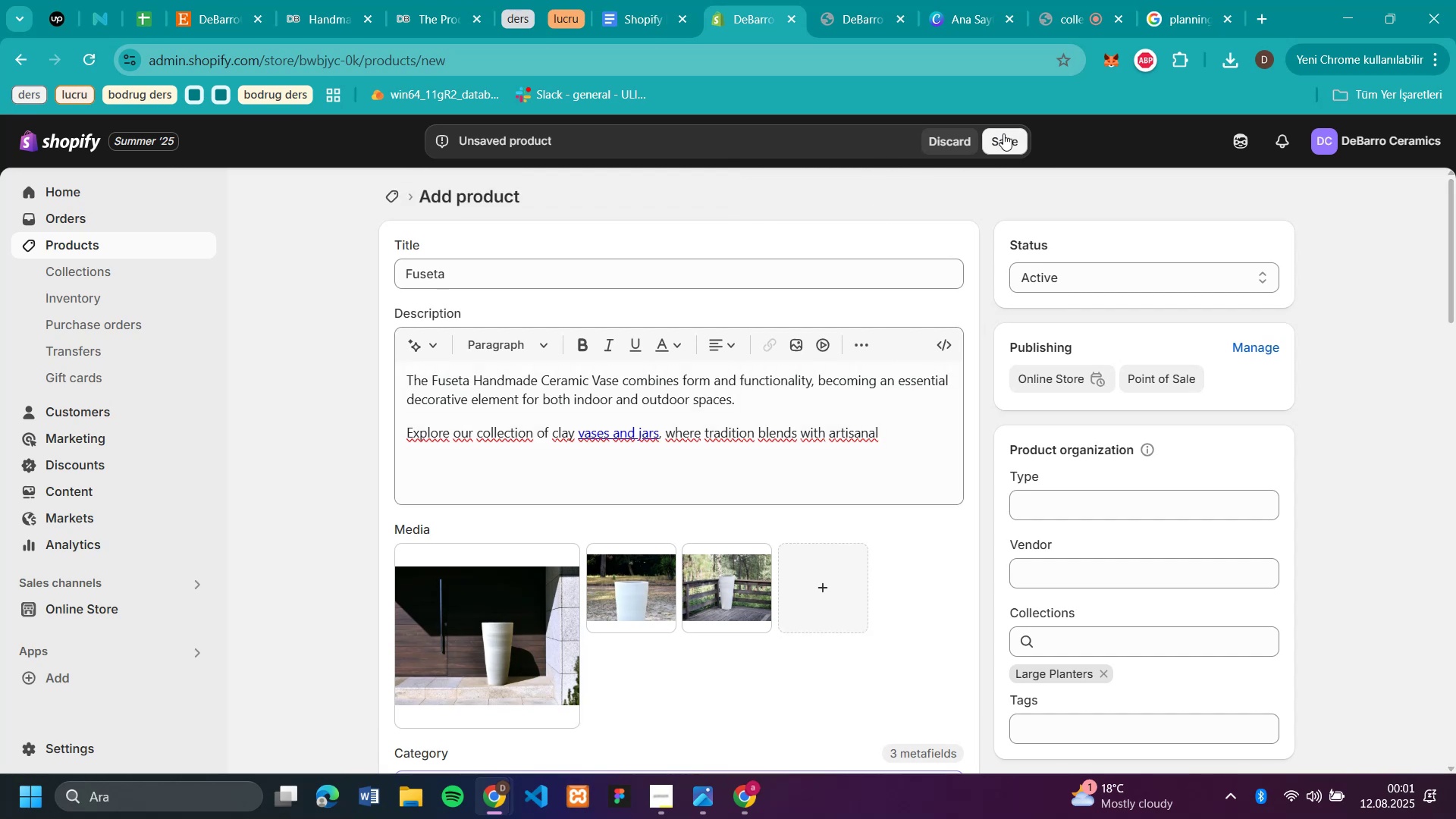 
left_click([1004, 133])
 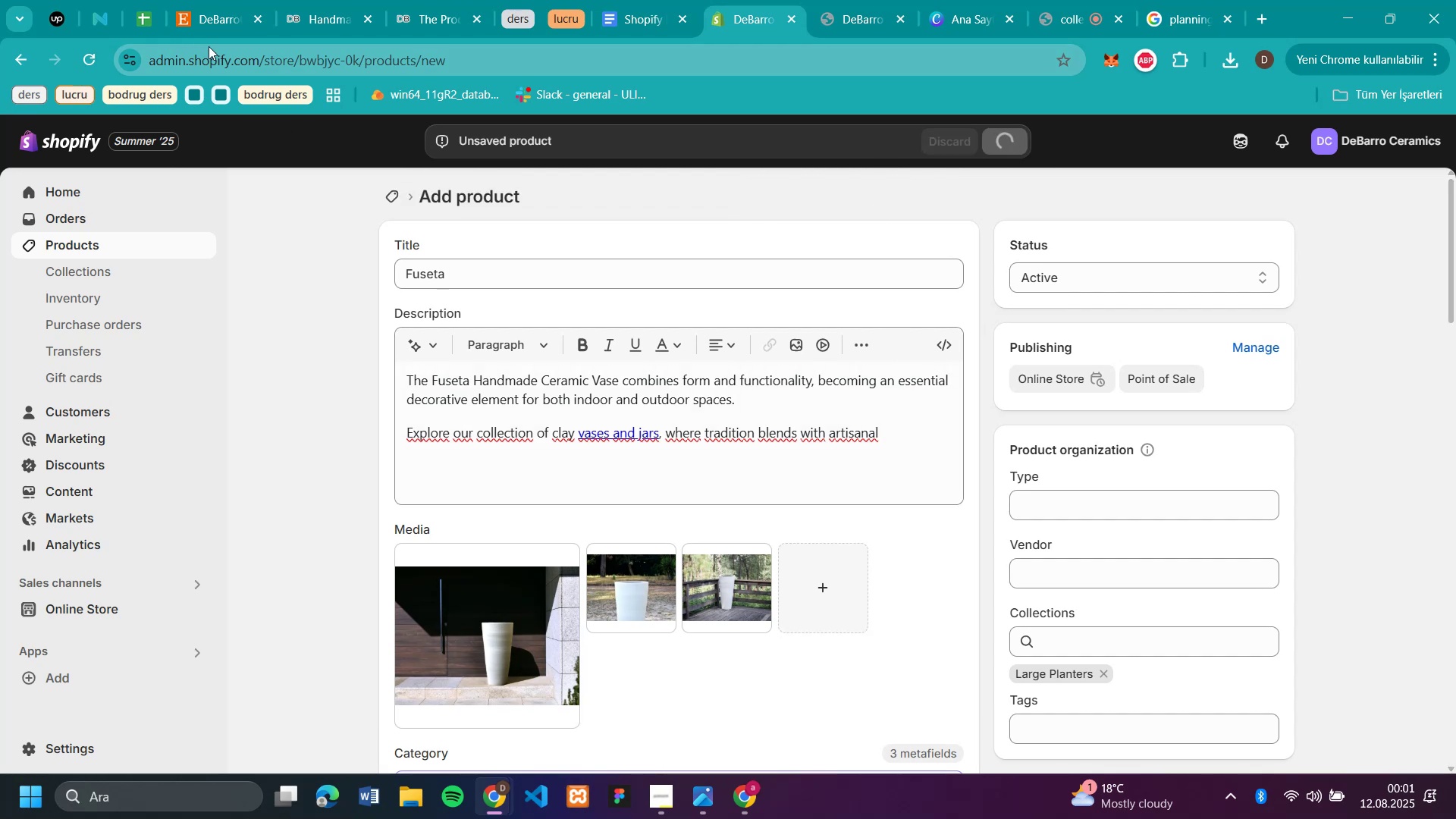 
left_click([325, 17])
 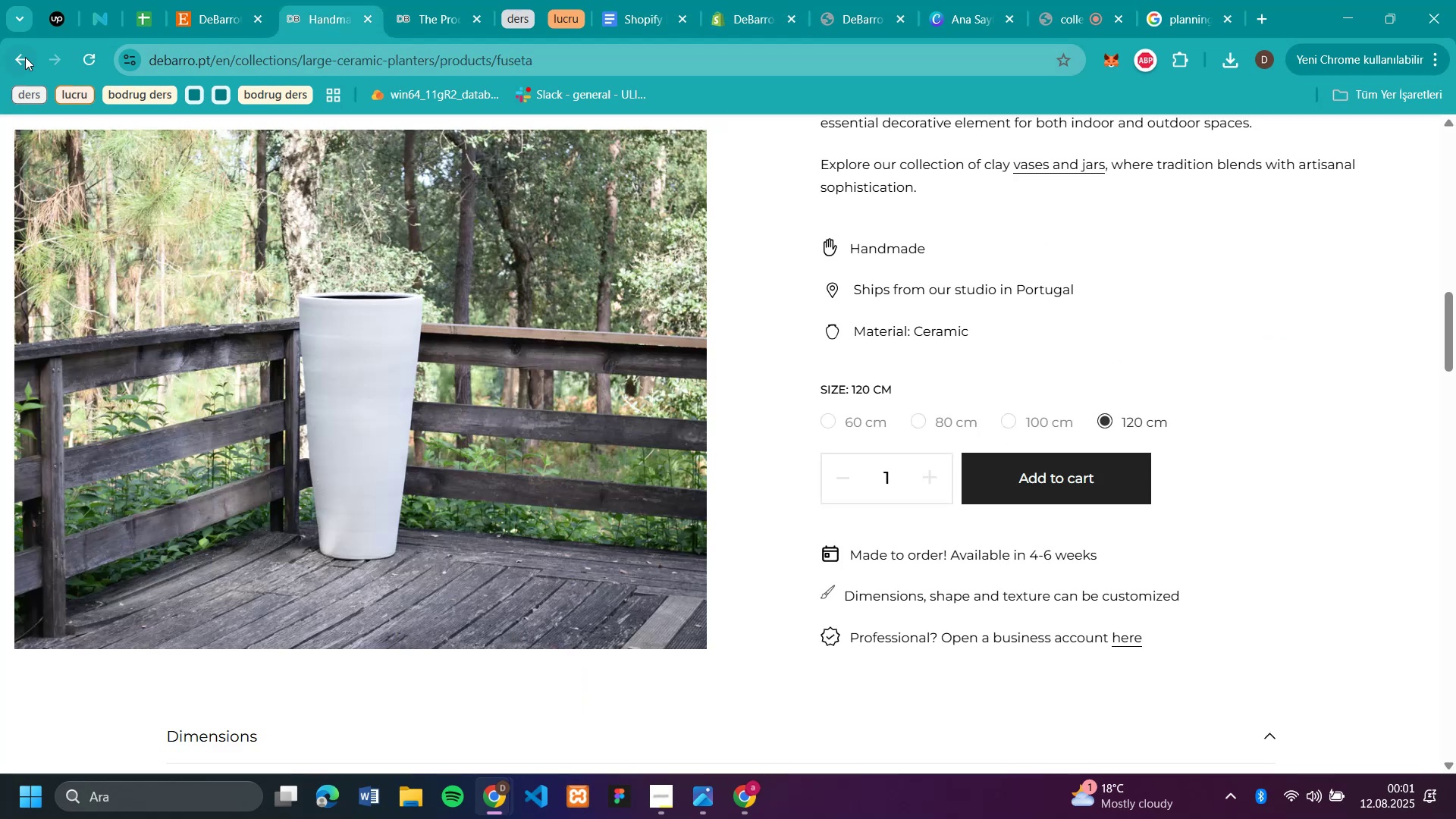 
left_click([25, 57])
 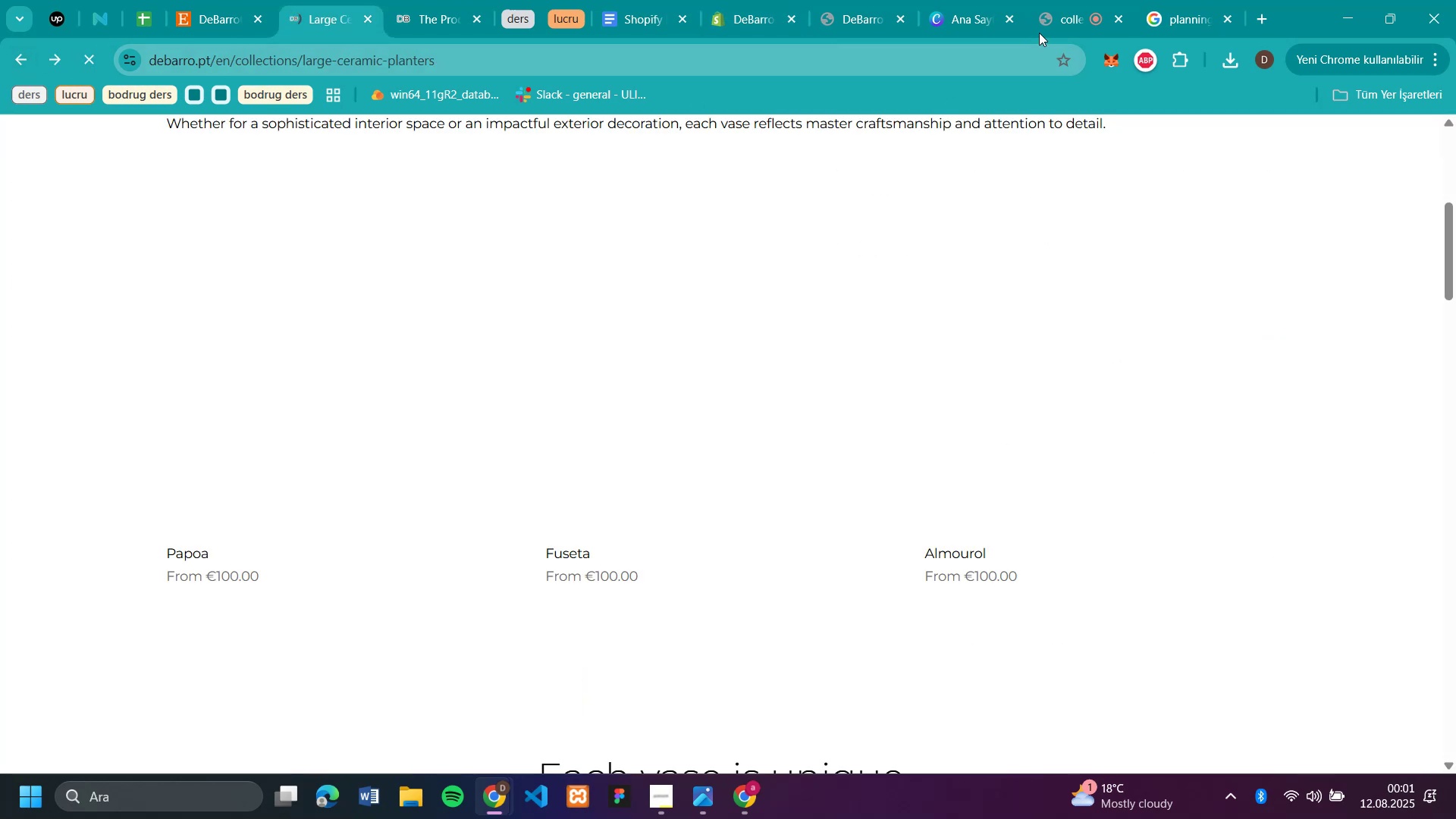 
left_click([1051, 17])
 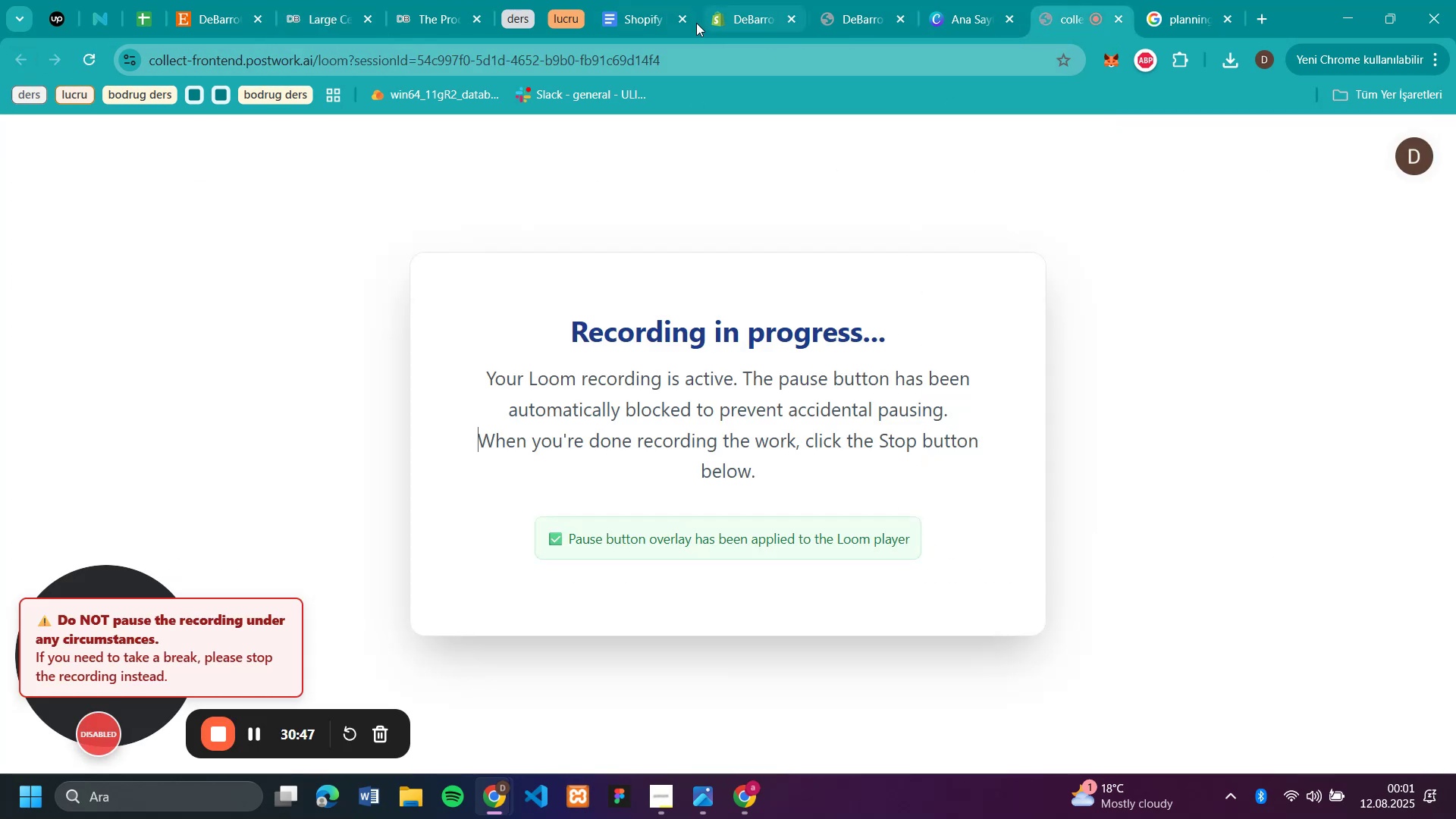 
left_click([754, 25])
 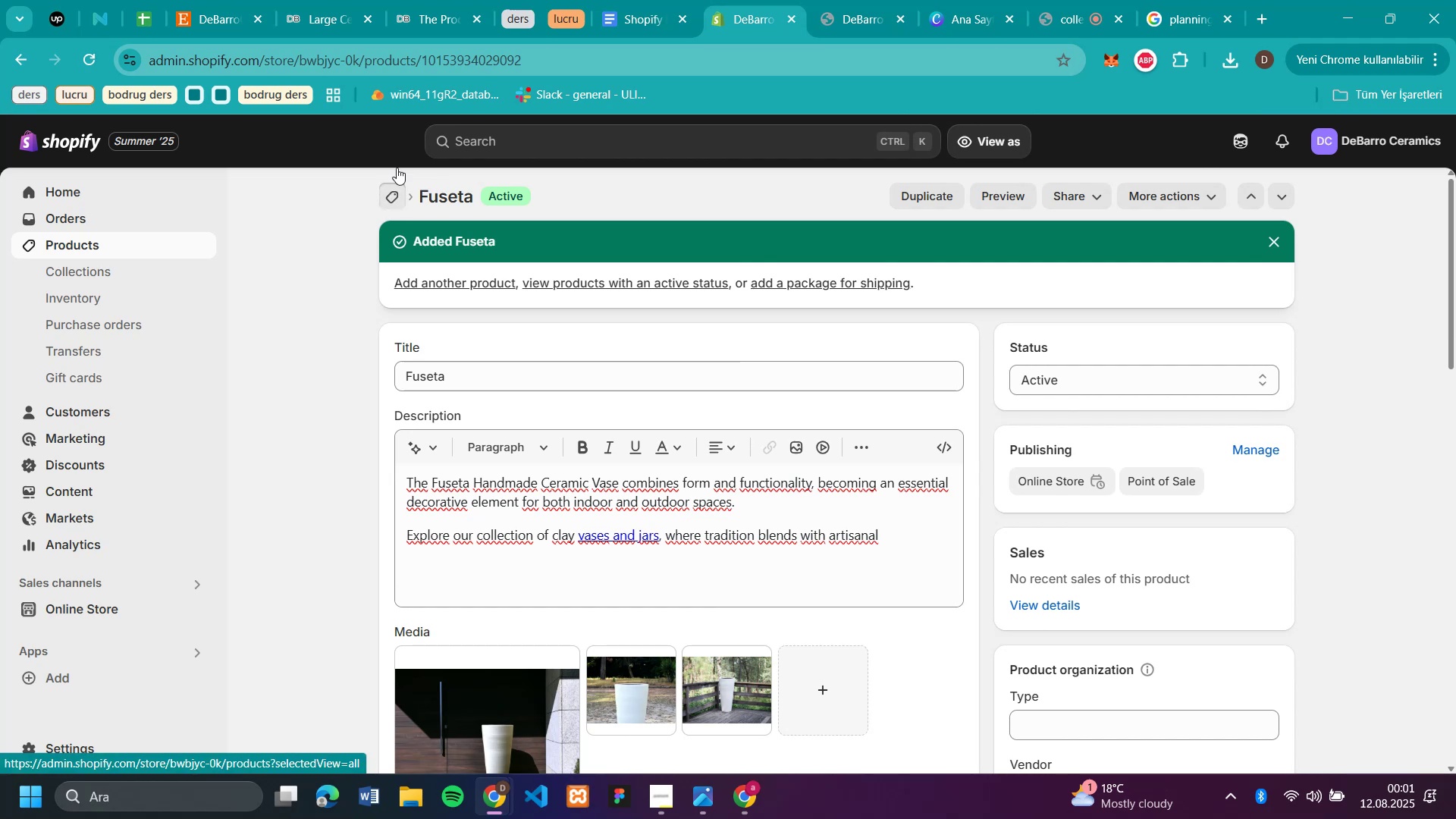 
left_click([324, 16])
 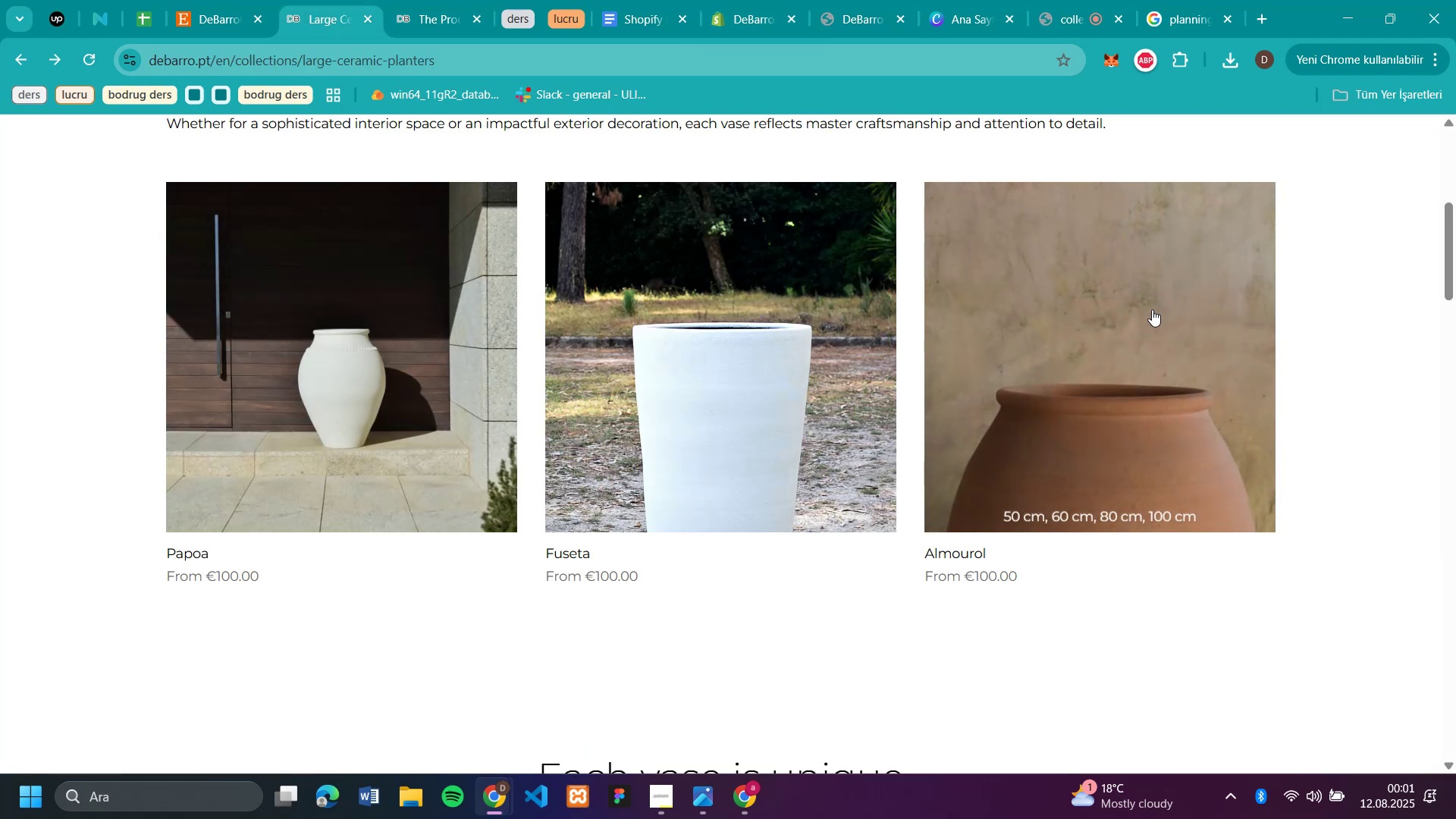 
left_click([1153, 309])
 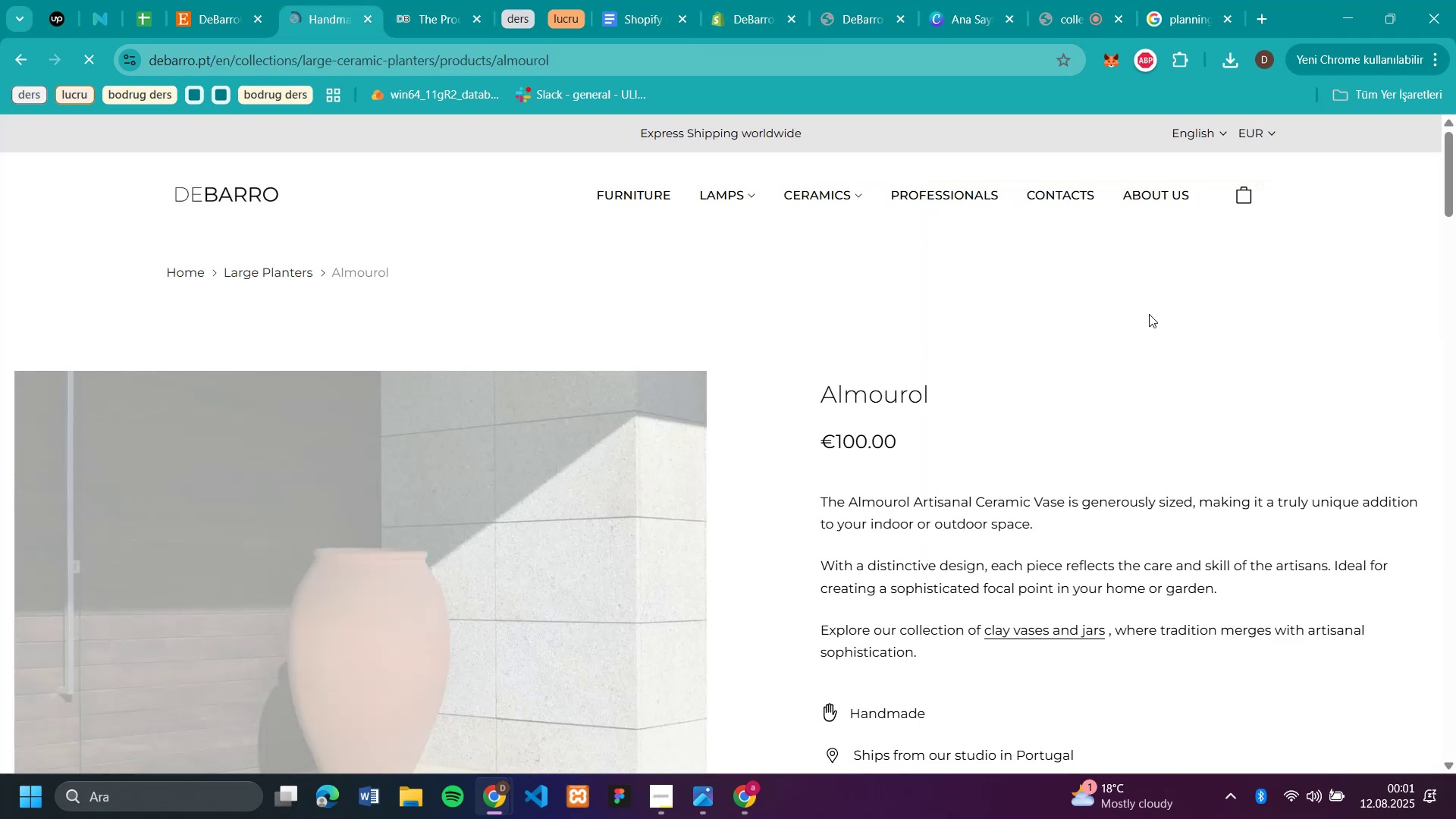 
scroll: coordinate [1157, 318], scroll_direction: down, amount: 2.0
 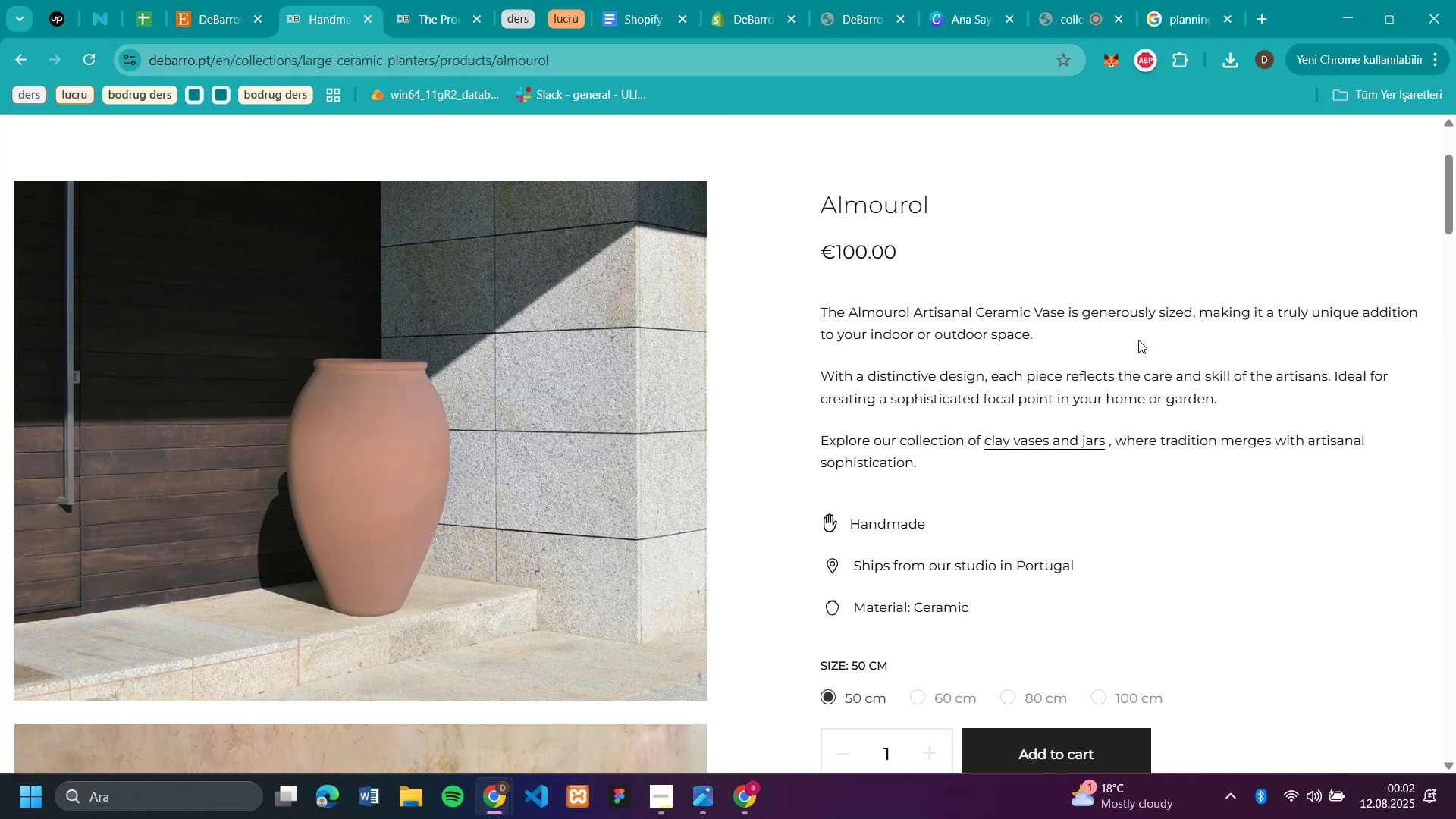 
wait(26.86)
 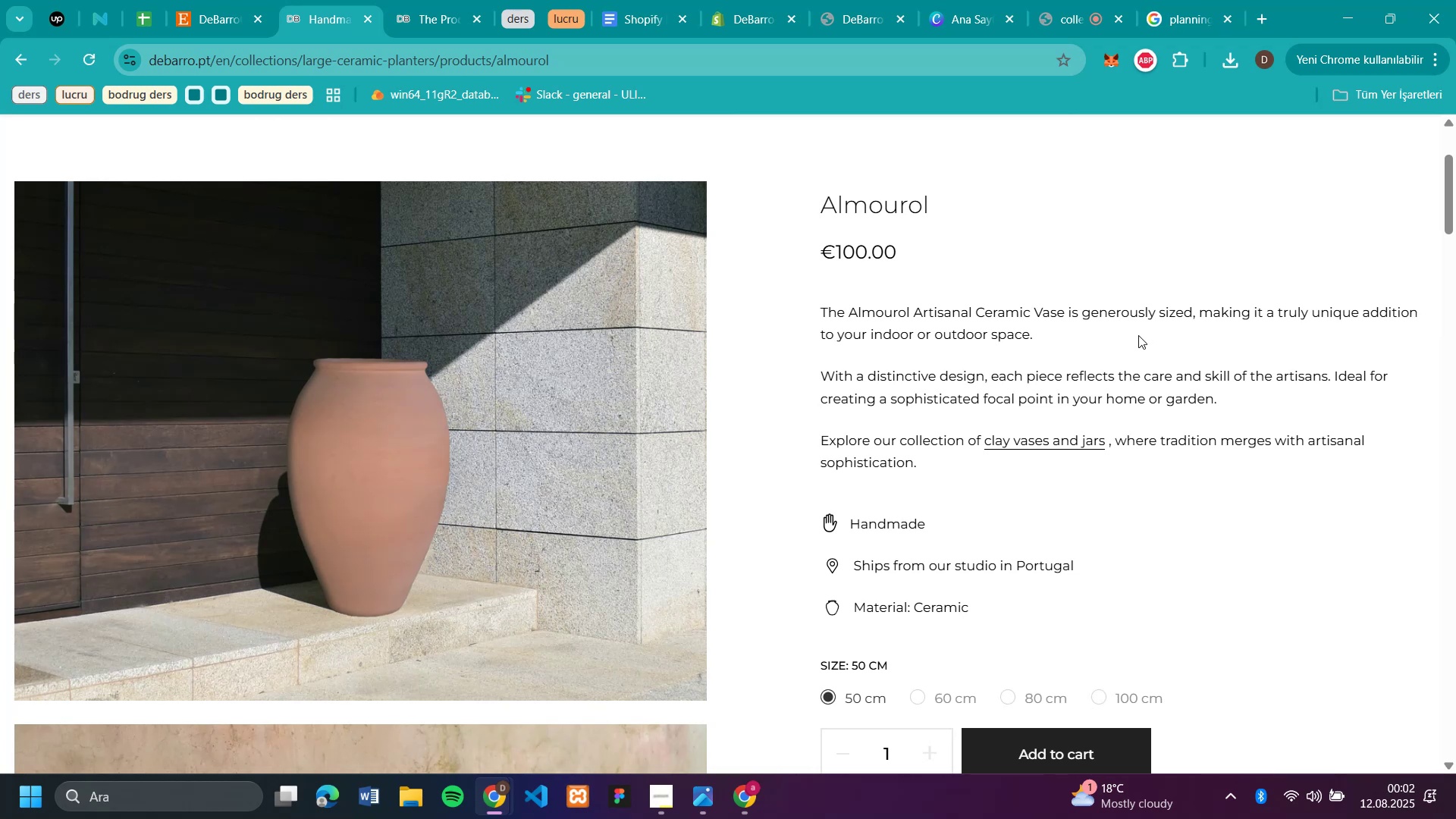 
key(Control+C)
 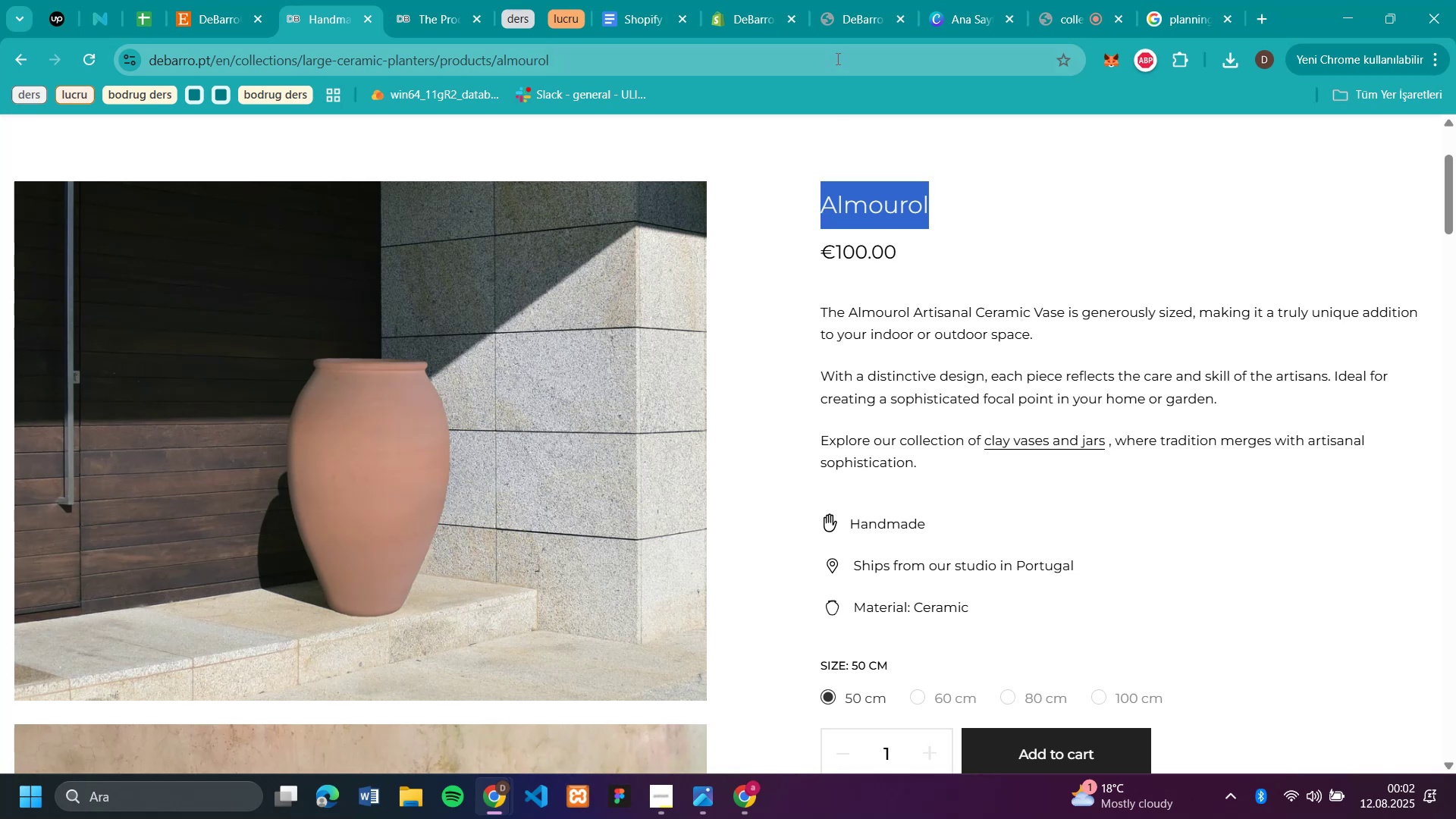 
left_click([767, 17])
 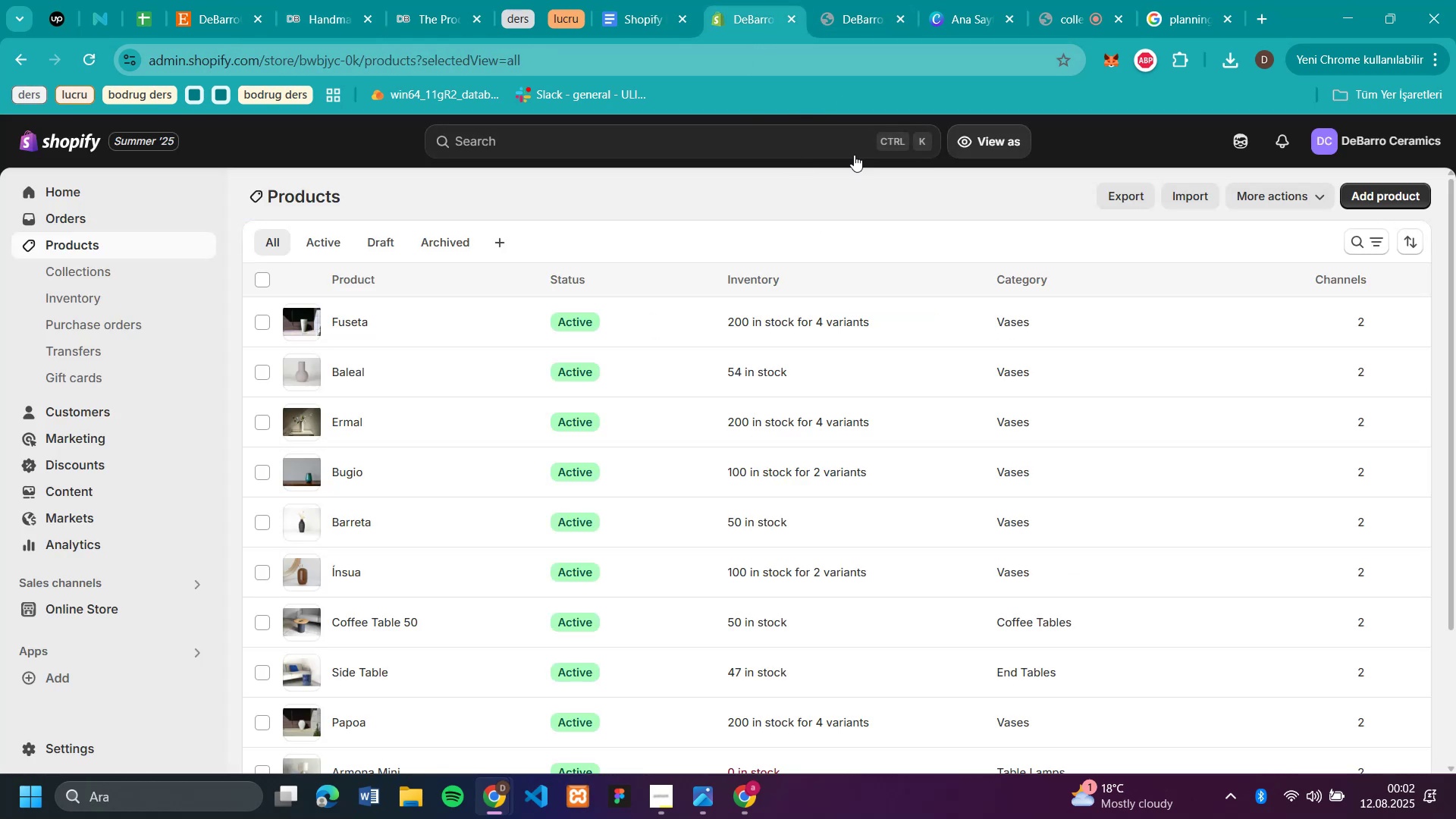 
left_click([1381, 193])
 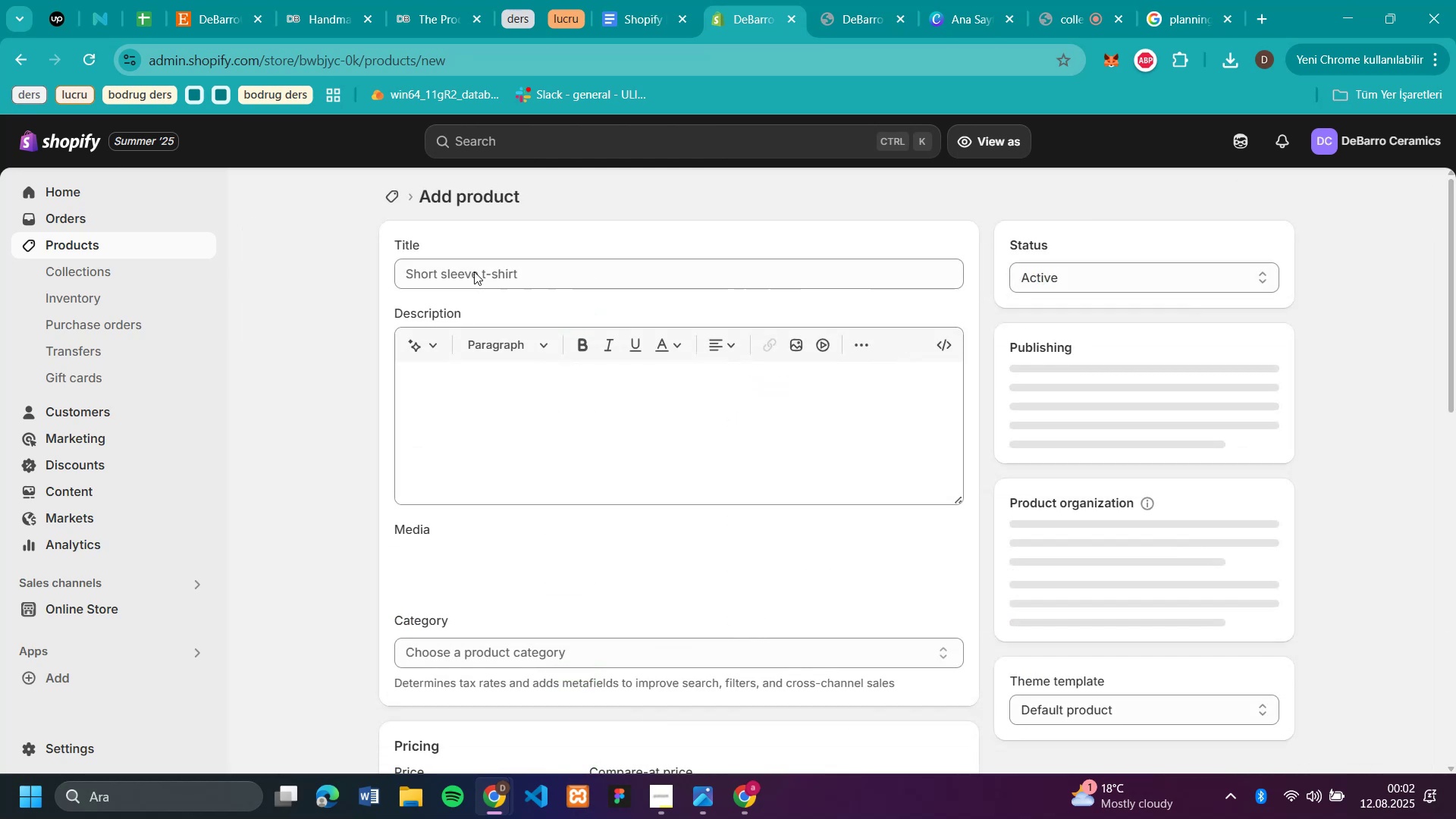 
left_click([487, 272])
 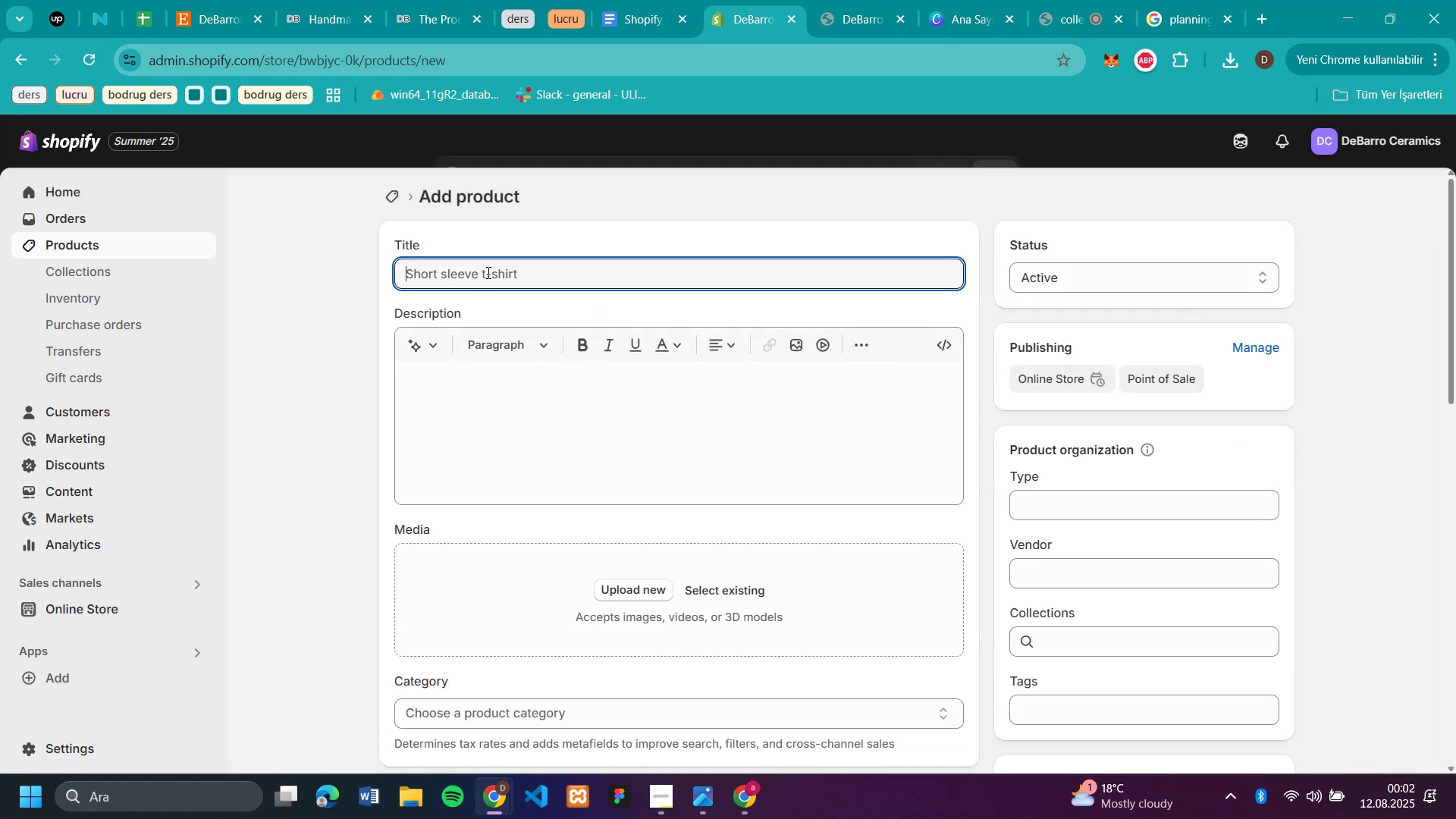 
key(Control+V)
 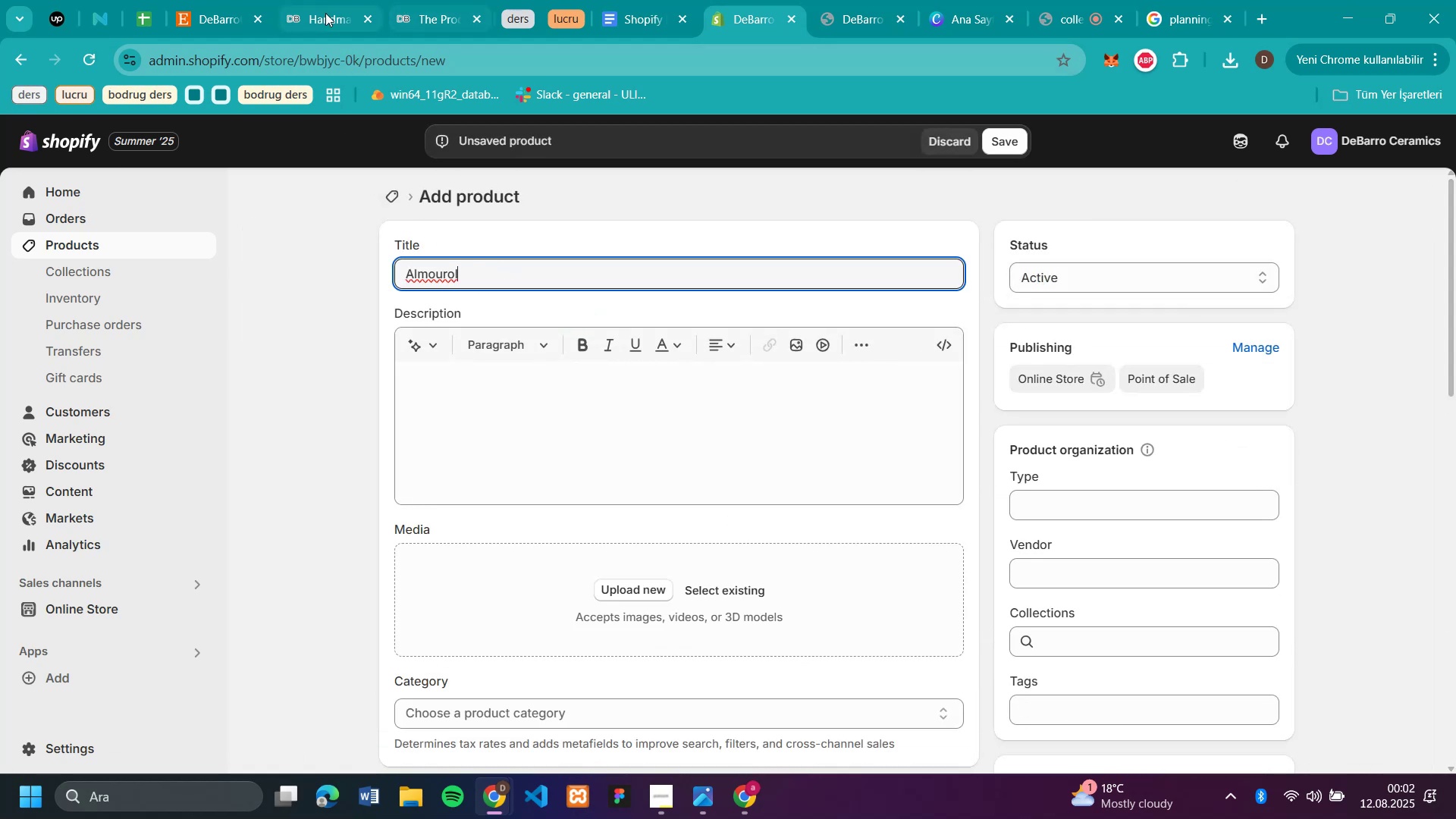 
left_click([315, 27])
 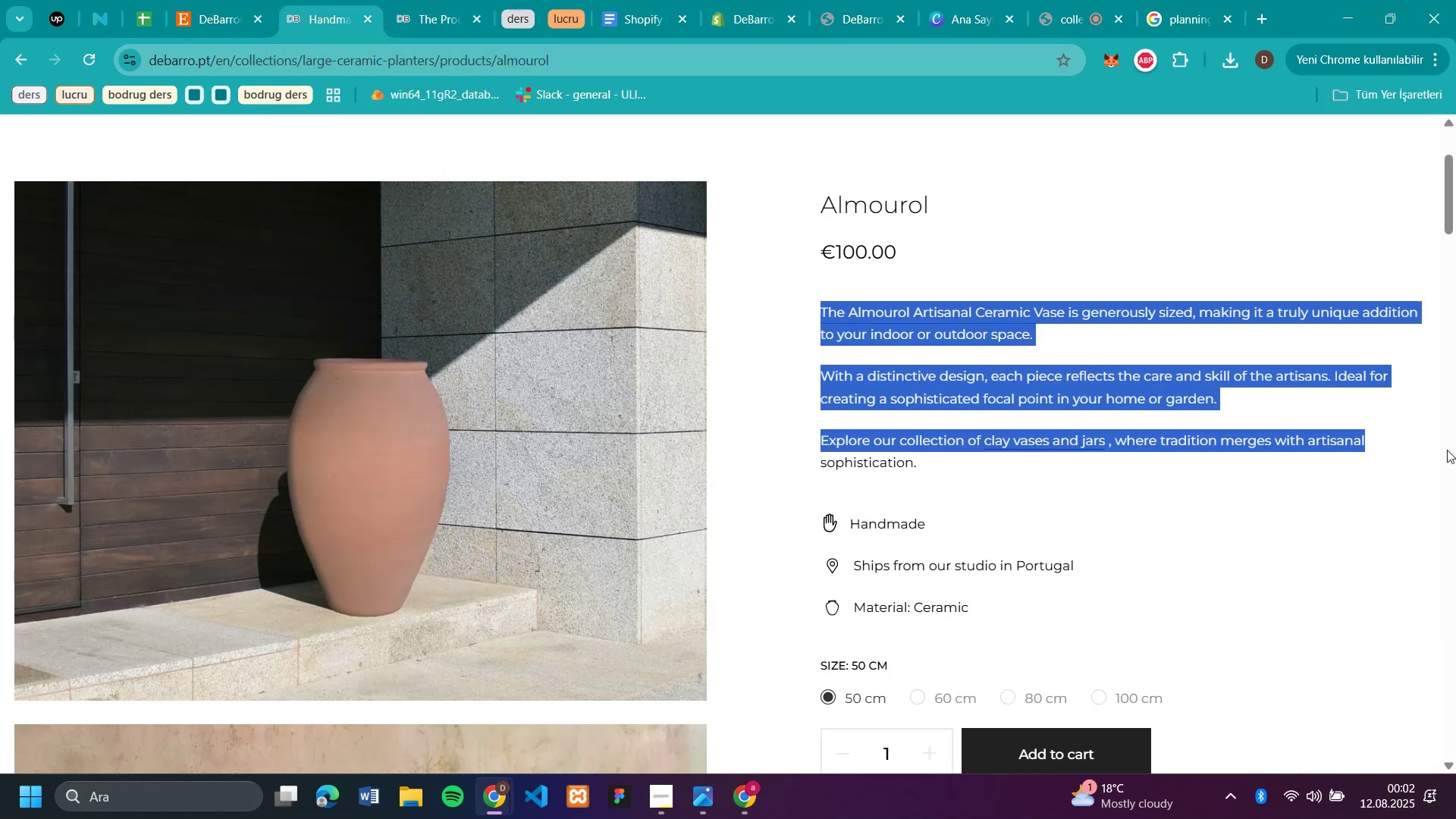 
left_click([956, 472])
 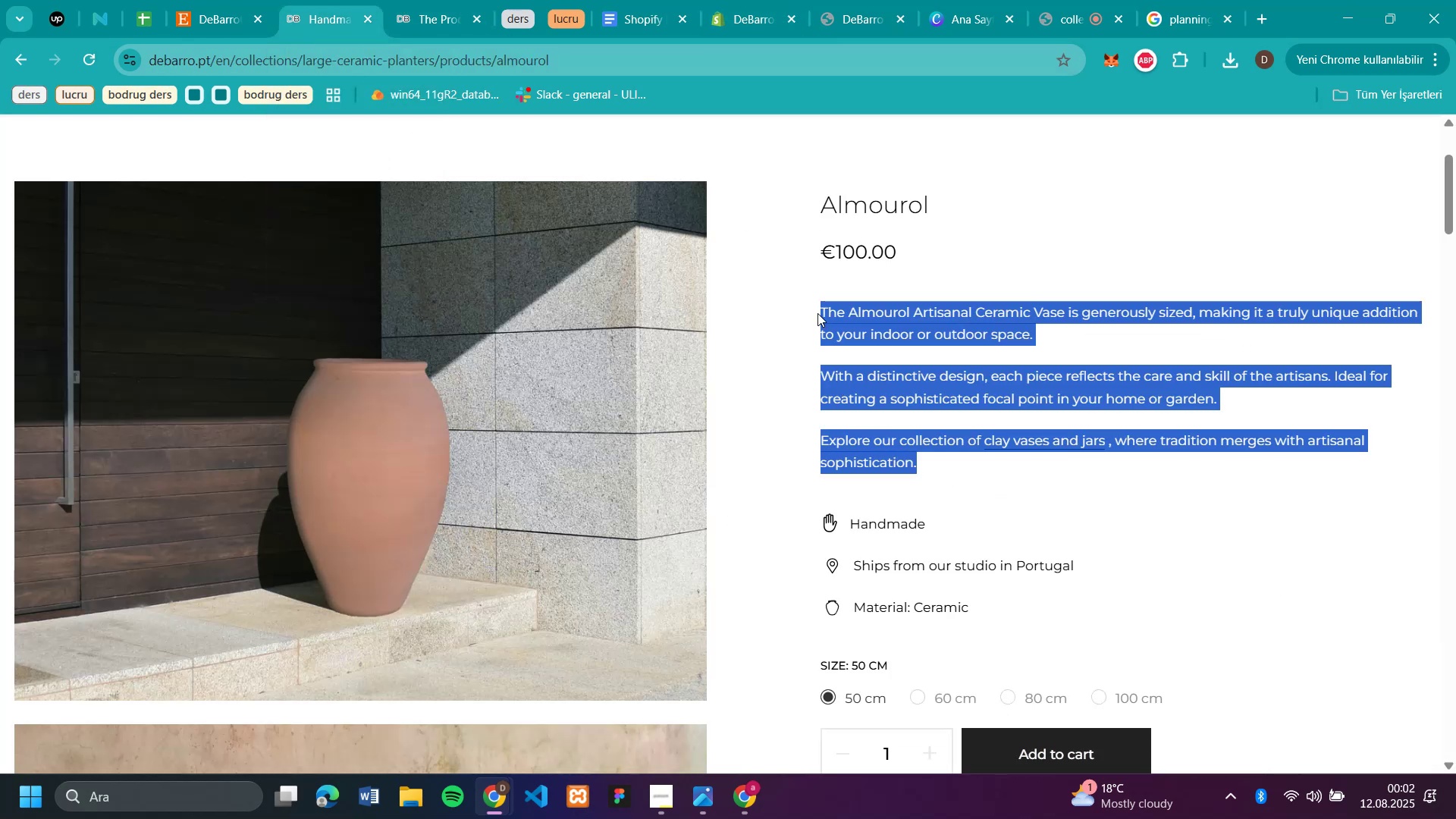 
key(Control+C)
 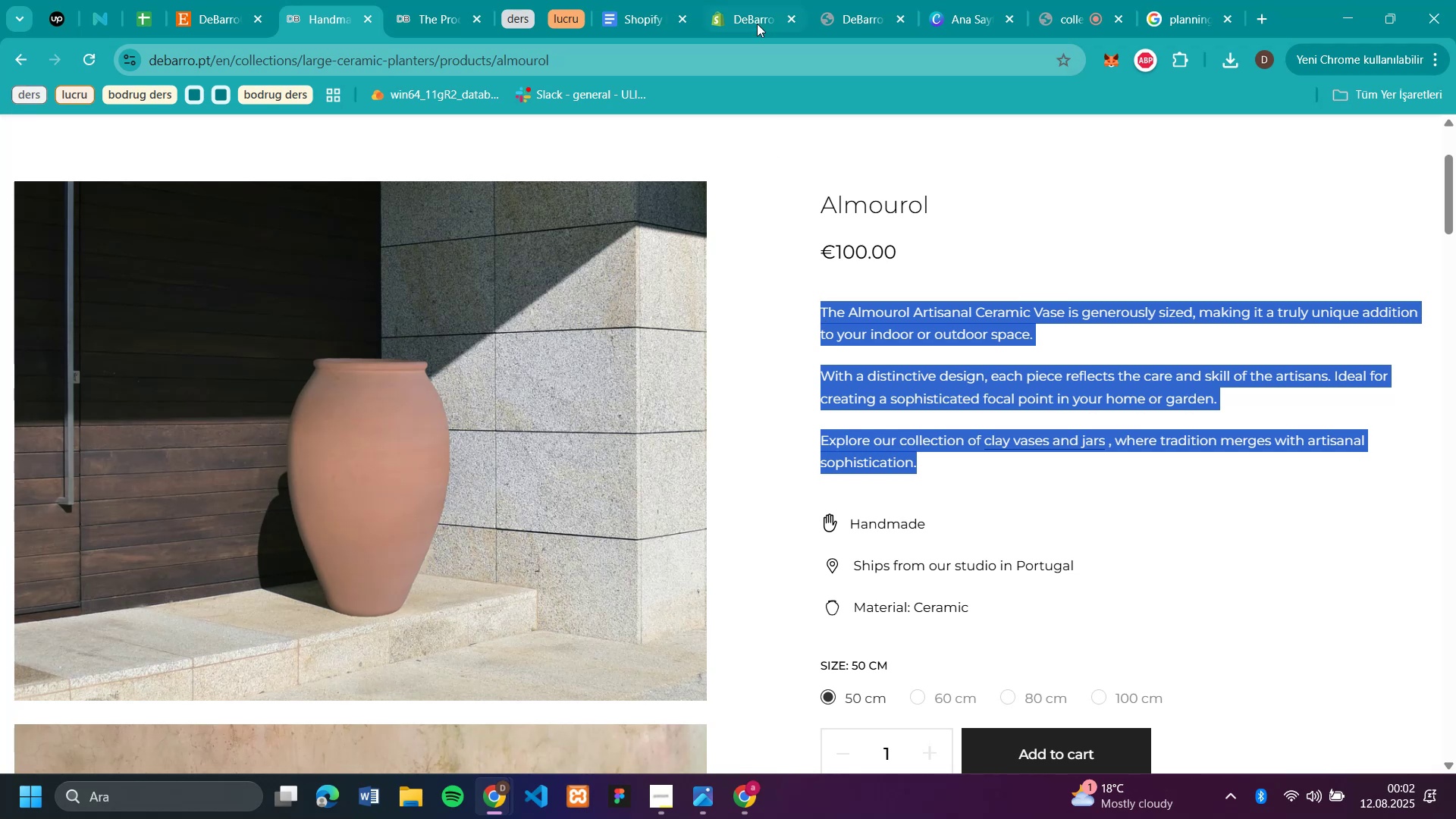 
left_click([727, 9])
 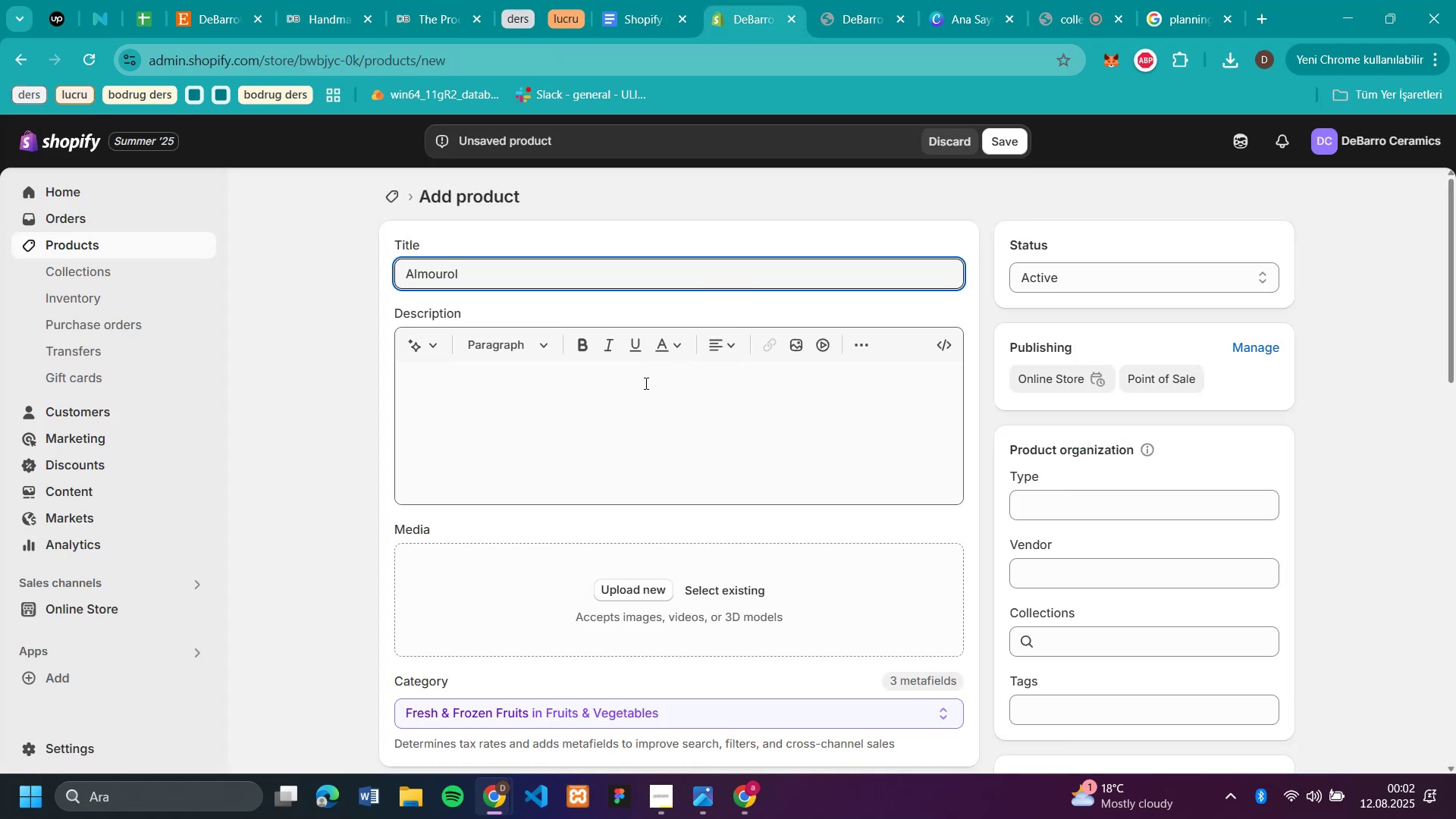 
key(Control+V)
 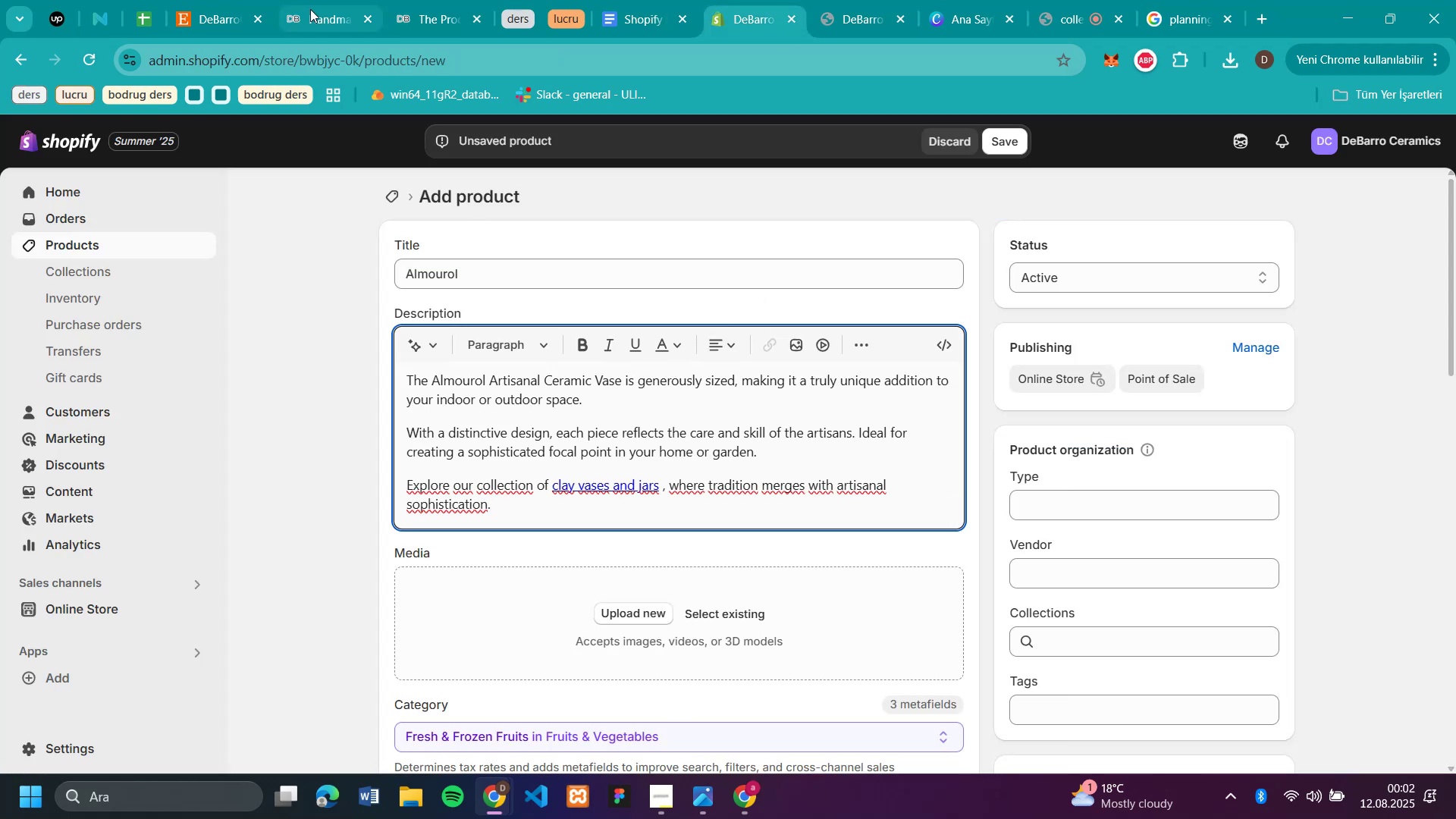 
left_click([312, 14])
 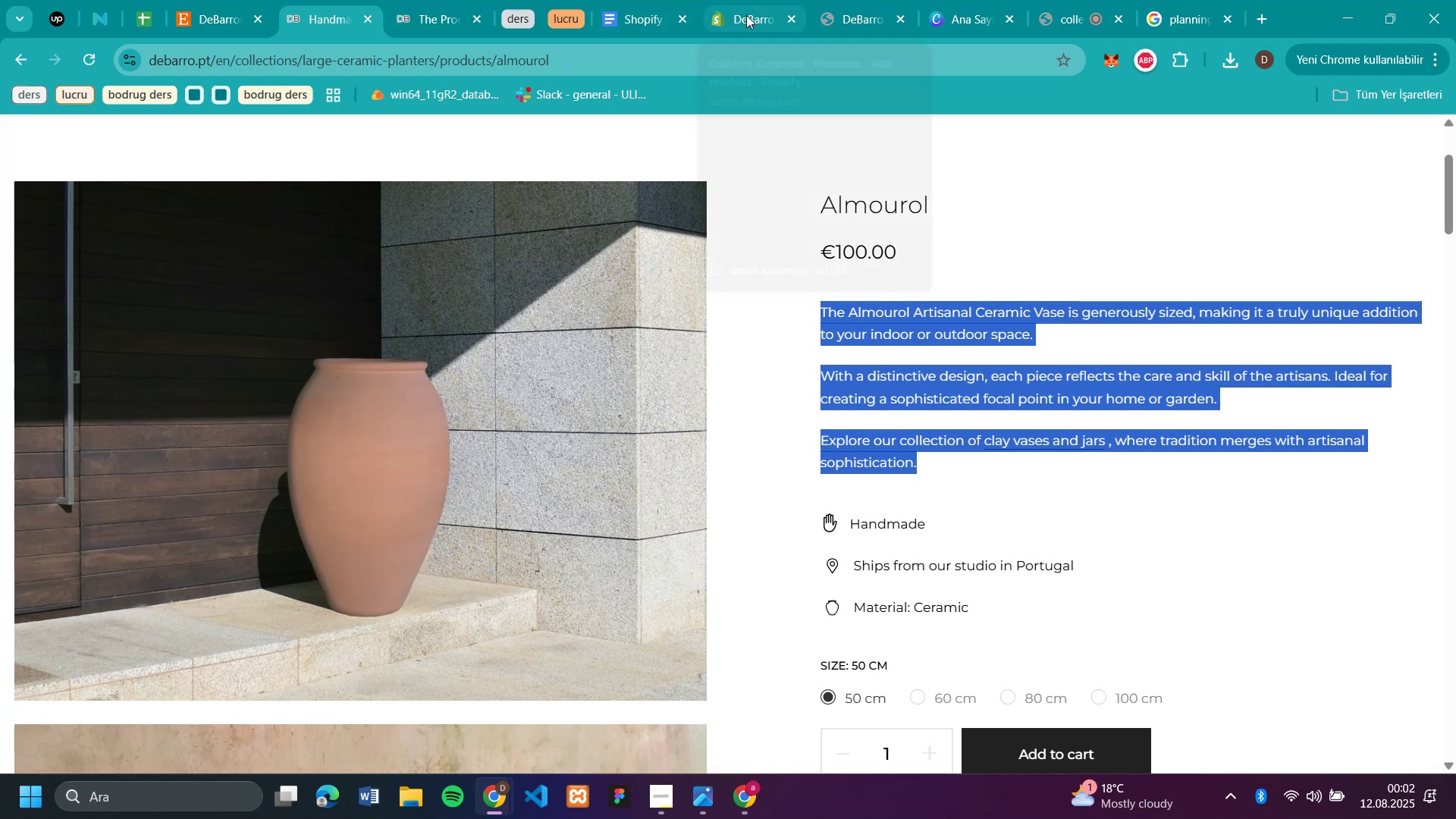 
wait(7.52)
 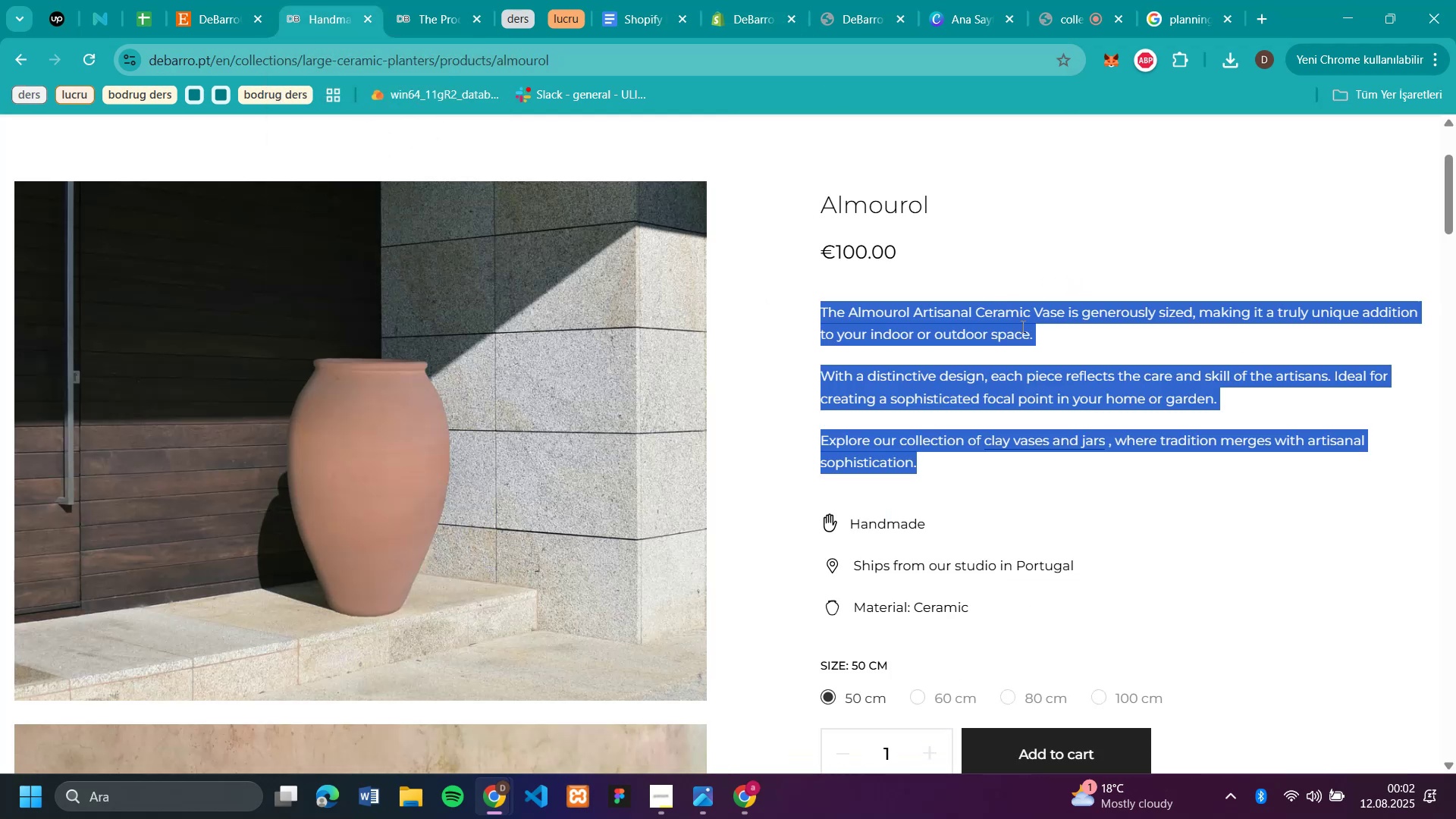 
left_click([746, 15])
 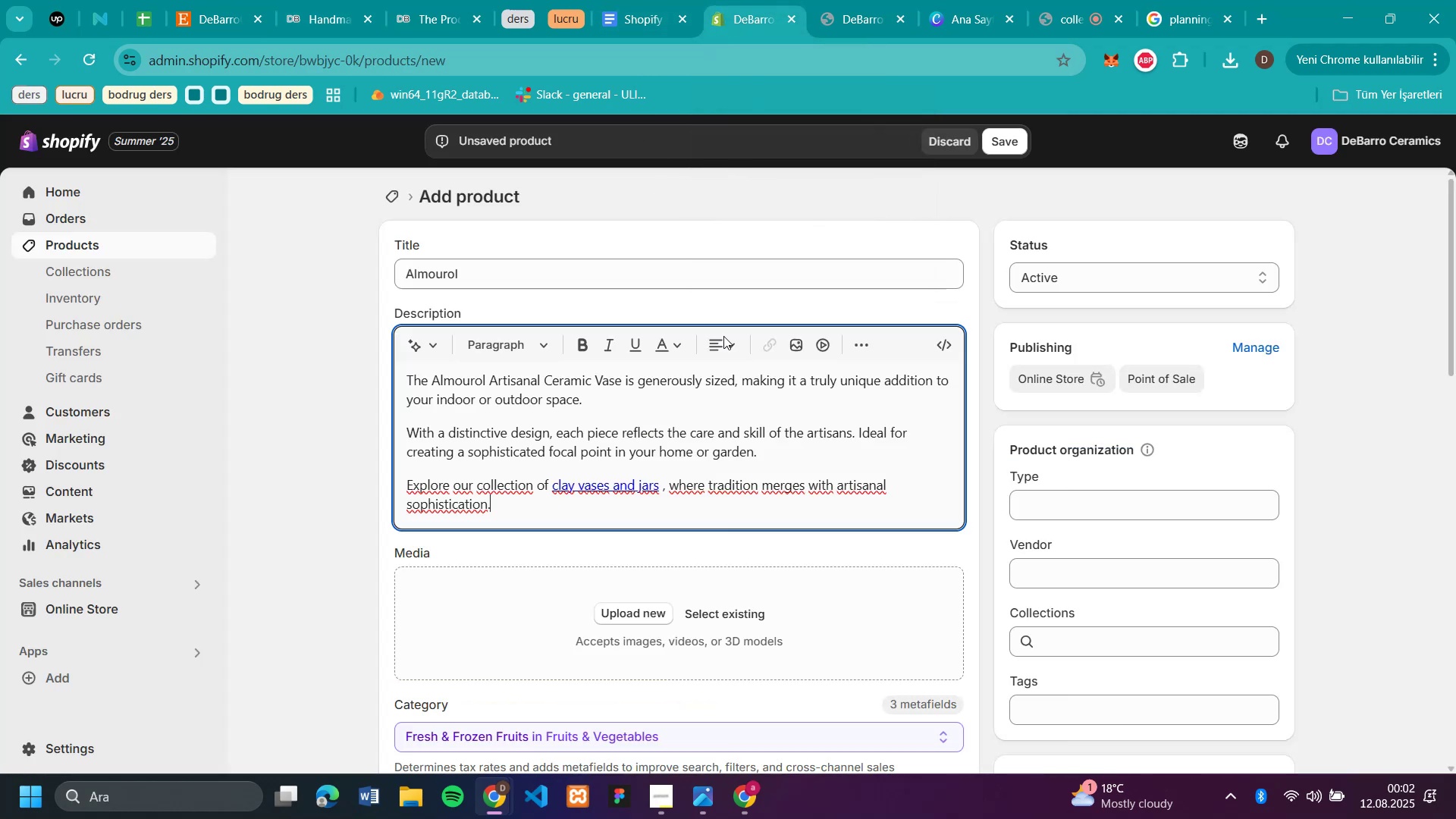 
scroll: coordinate [793, 459], scroll_direction: down, amount: 11.0
 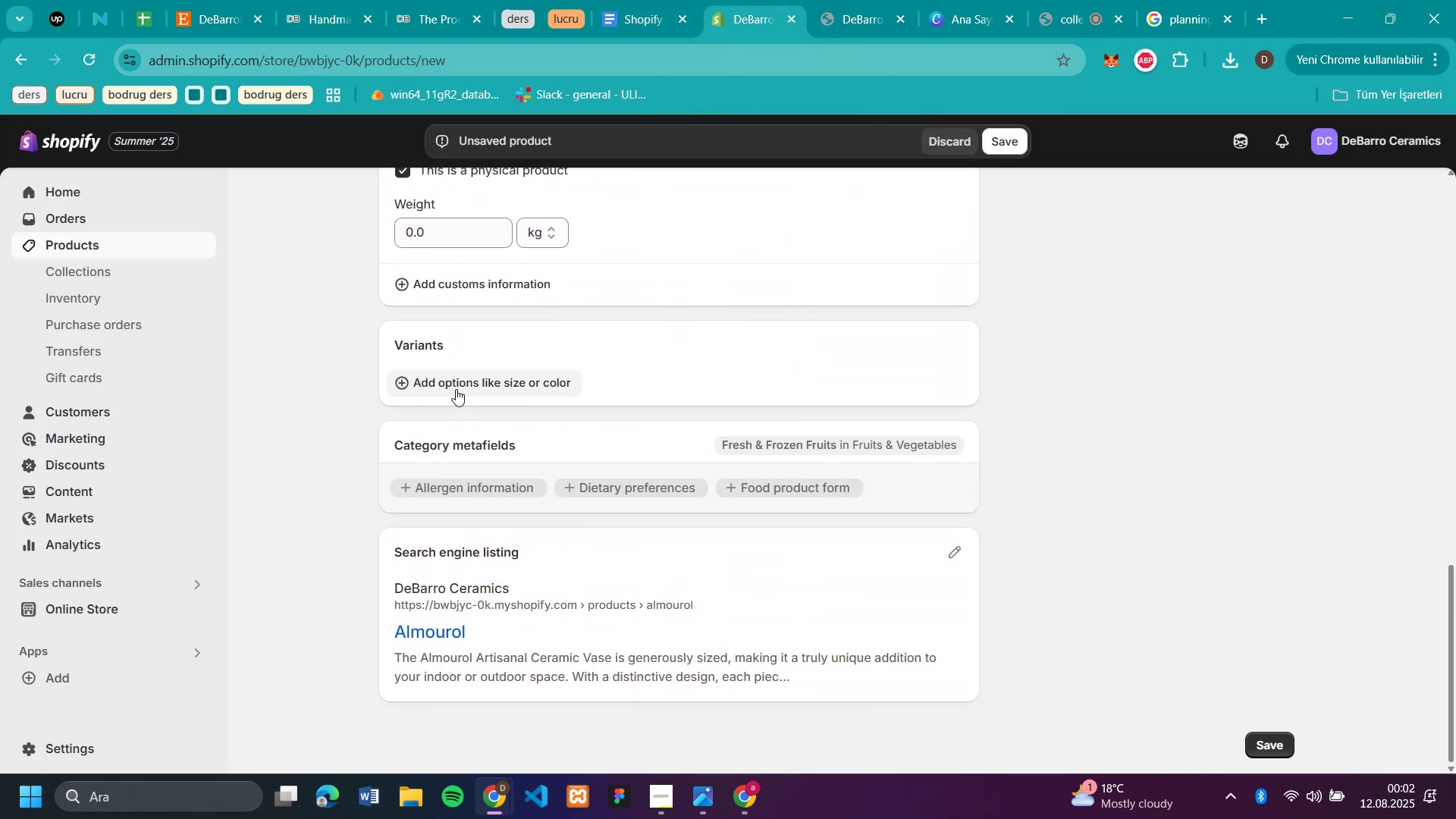 
left_click([456, 389])
 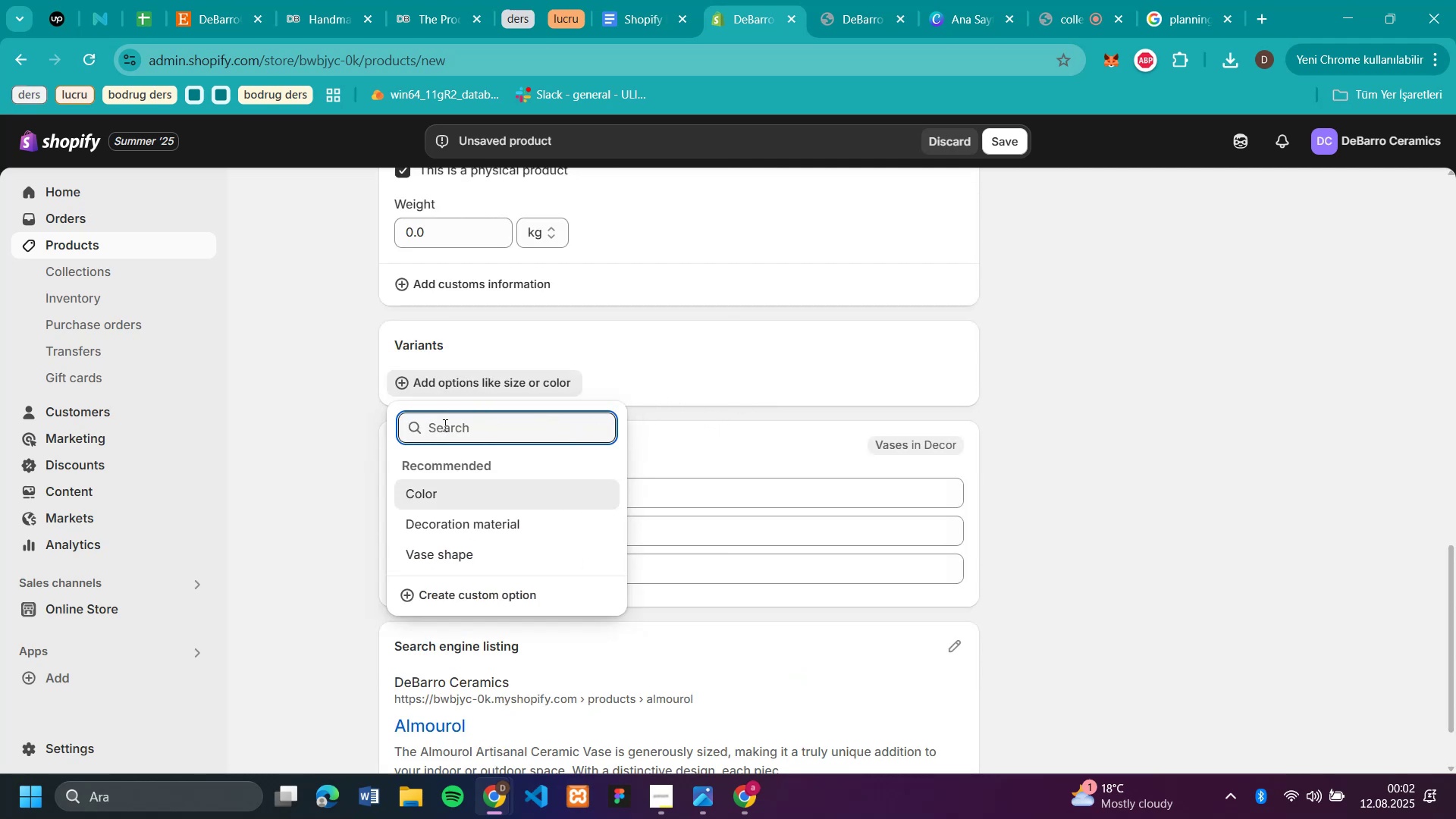 
wait(14.74)
 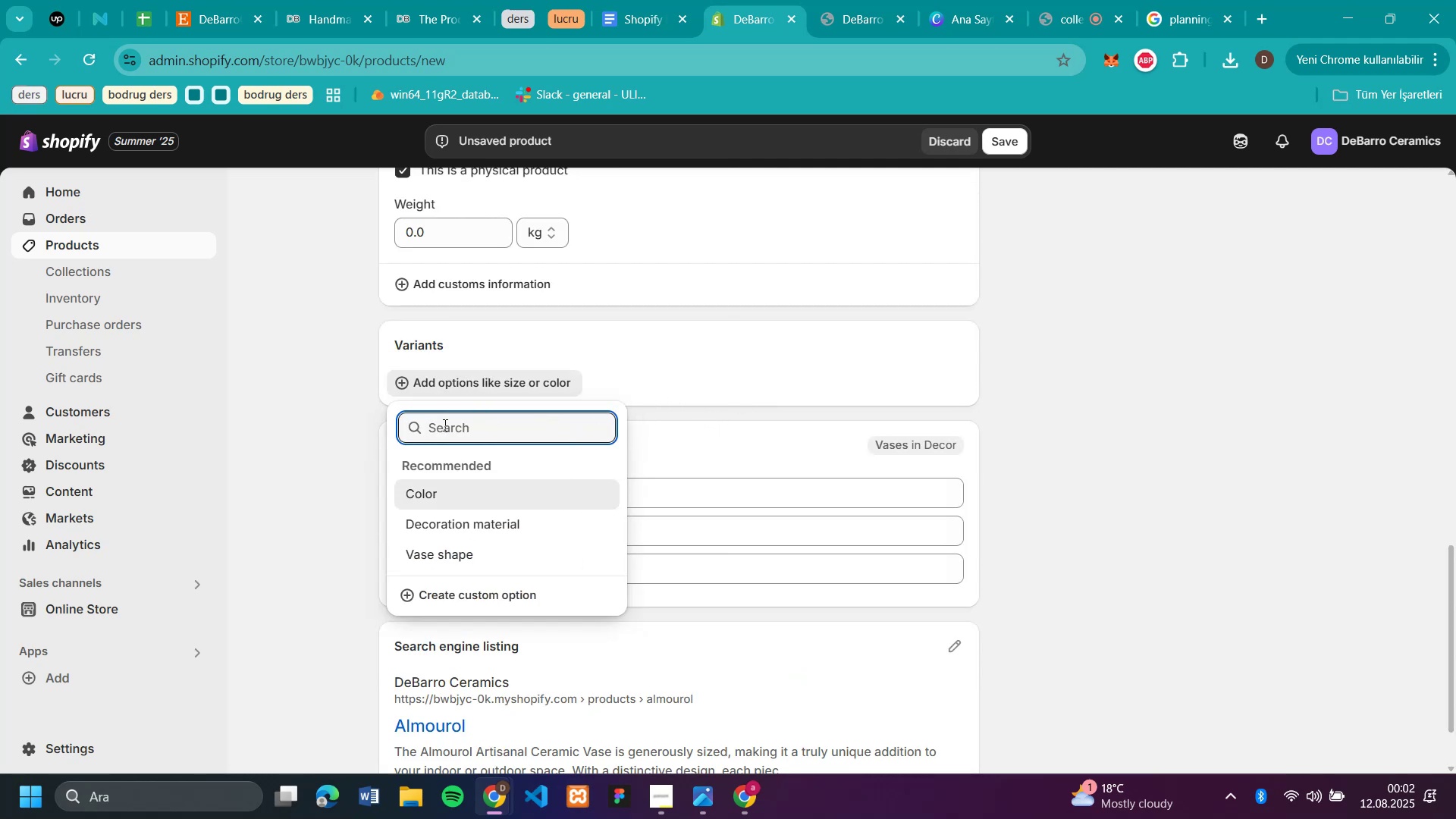 
left_click([547, 424])
 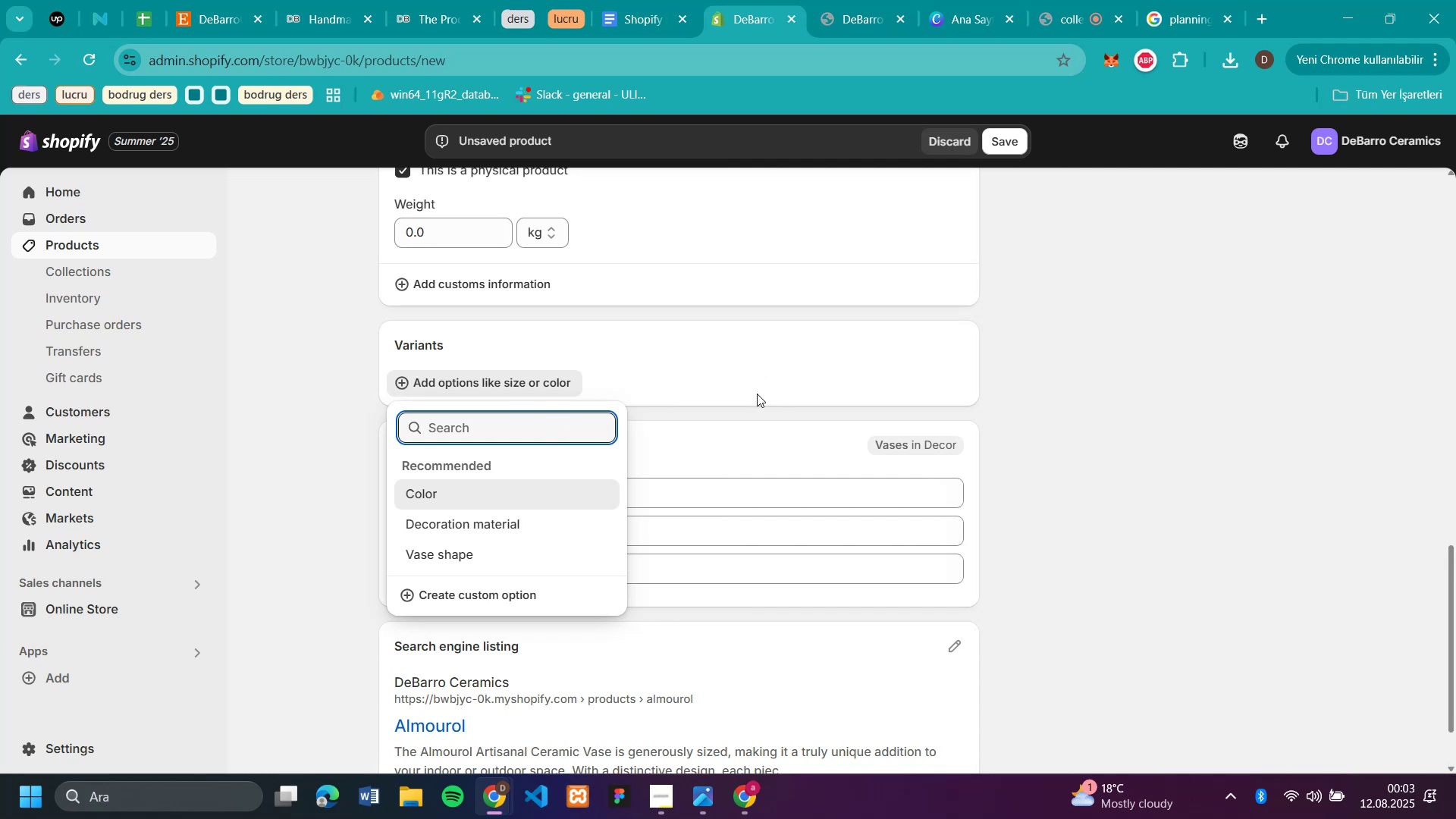 
type(s'ze)
key(Backspace)
key(Backspace)
key(Backspace)
key(Backspace)
 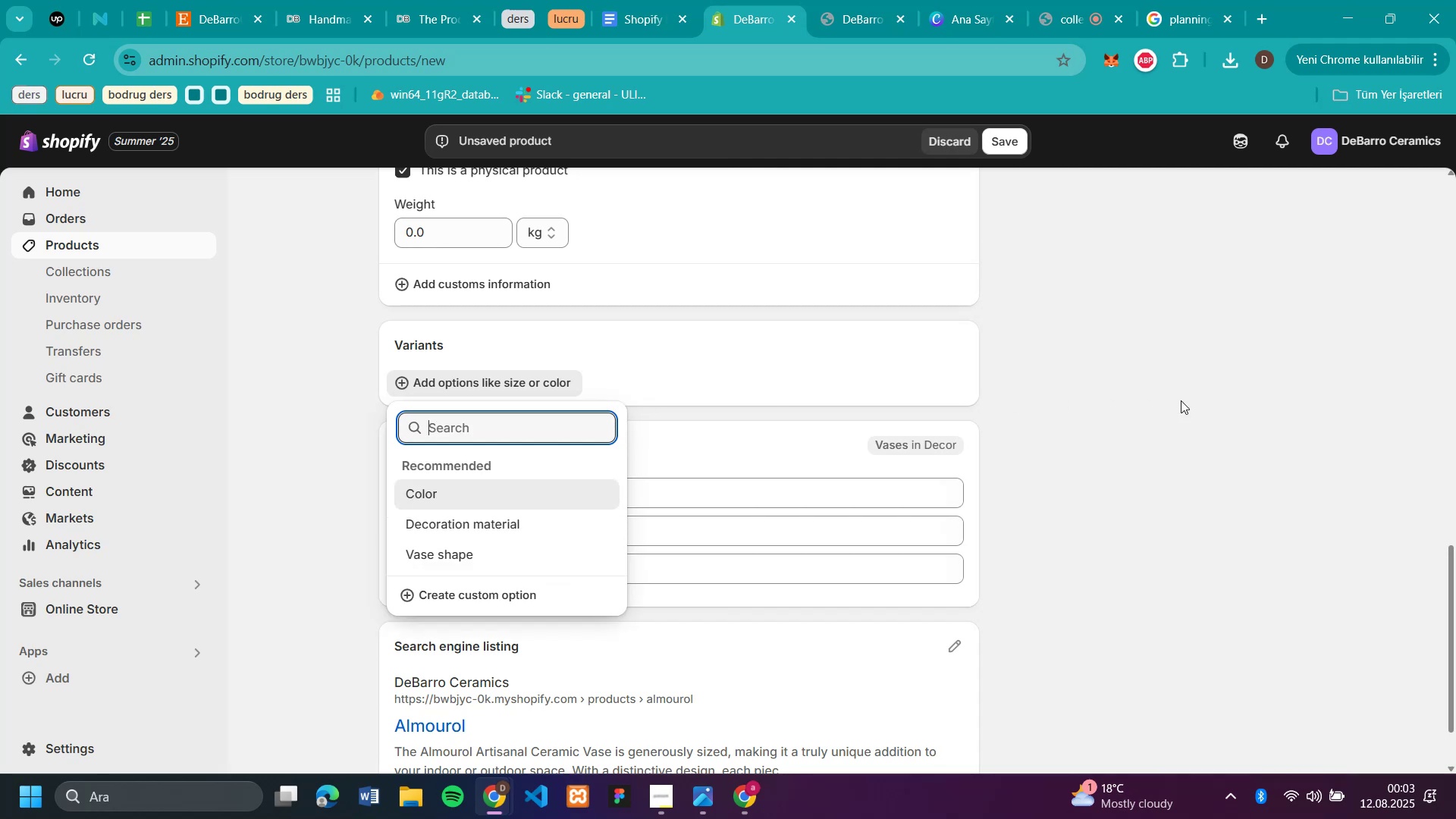 
left_click([1181, 400])
 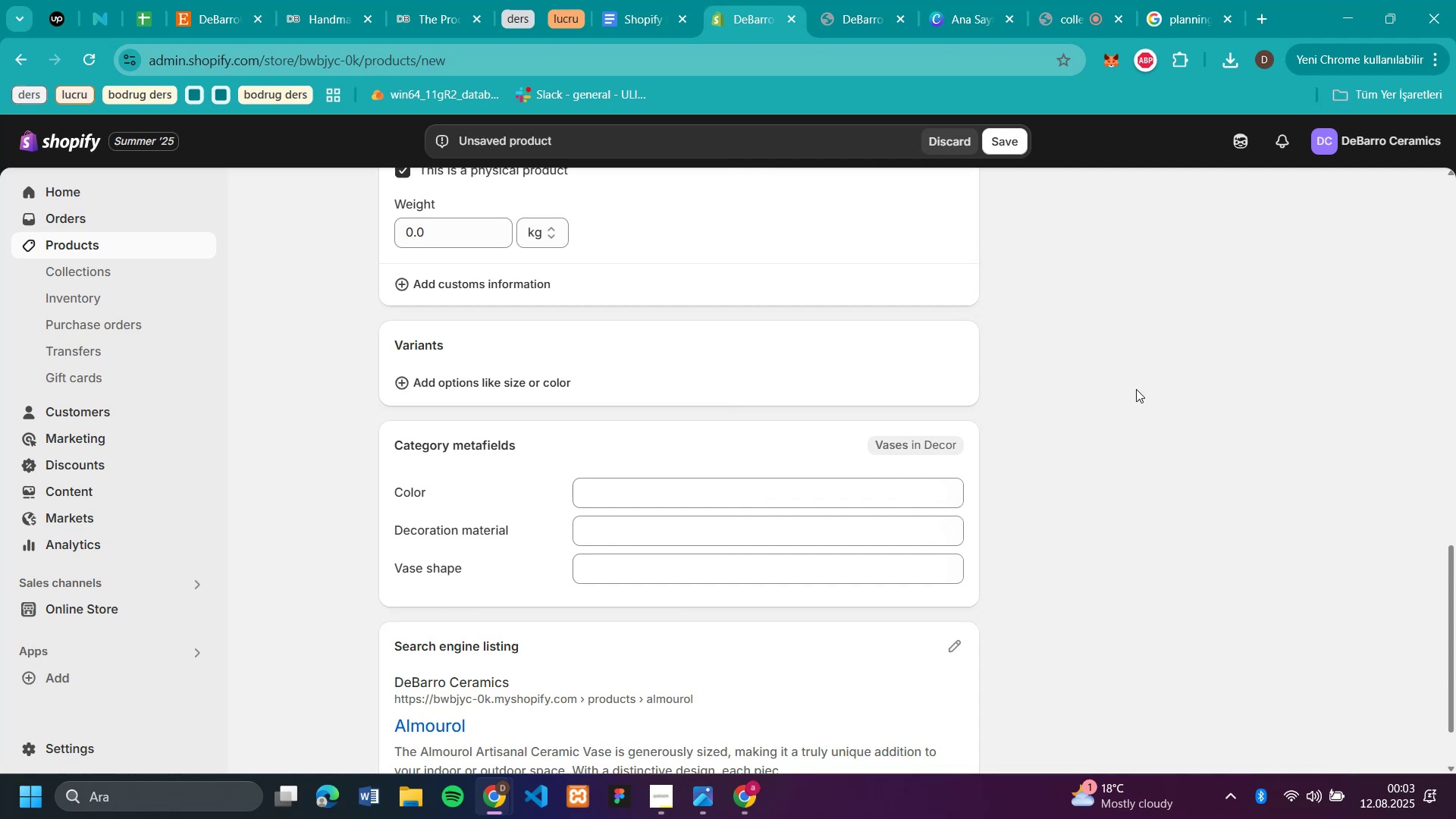 
wait(42.85)
 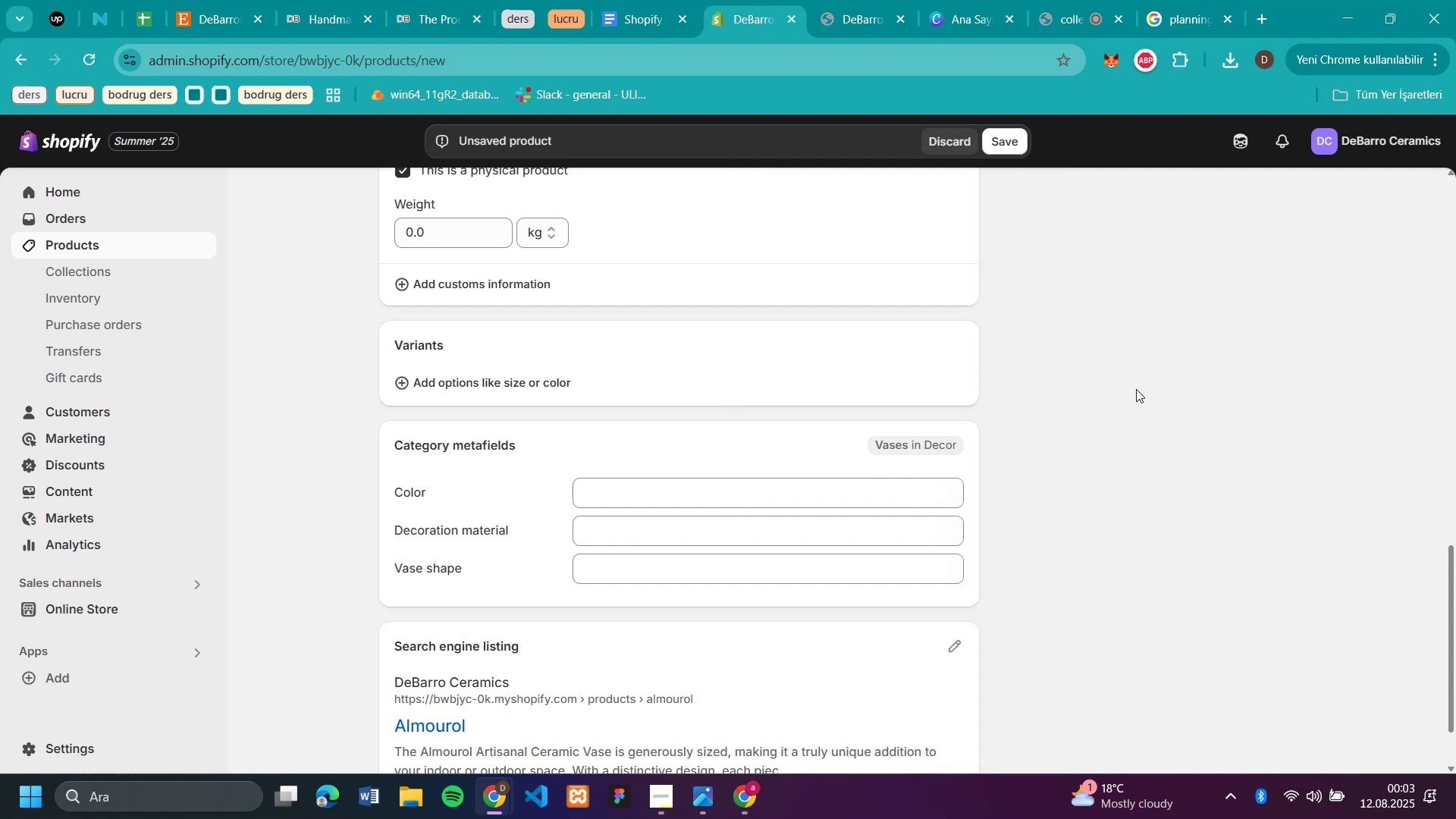 
scroll: coordinate [1197, 357], scroll_direction: up, amount: 4.0
 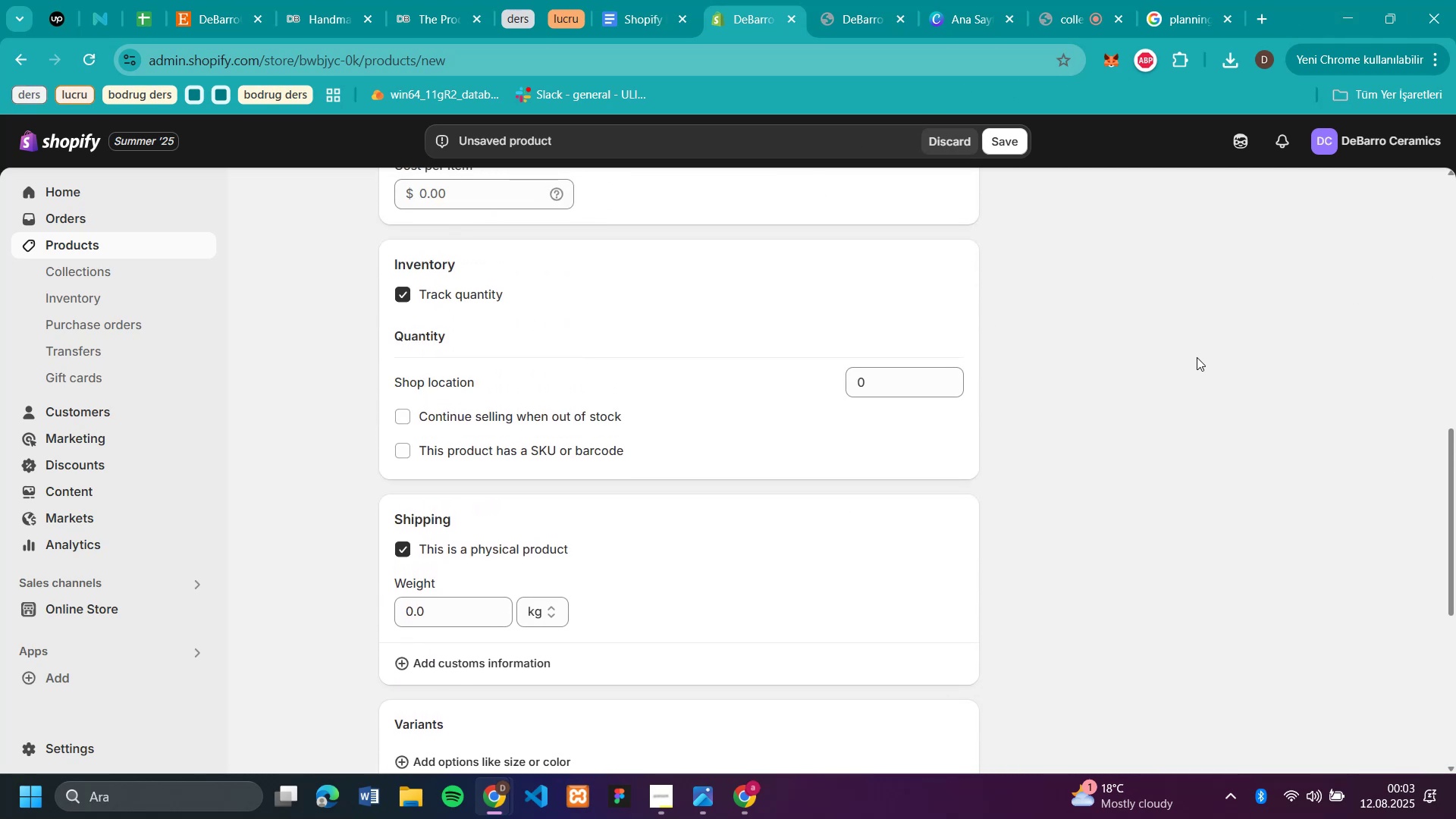 
scroll: coordinate [1197, 357], scroll_direction: down, amount: 5.0
 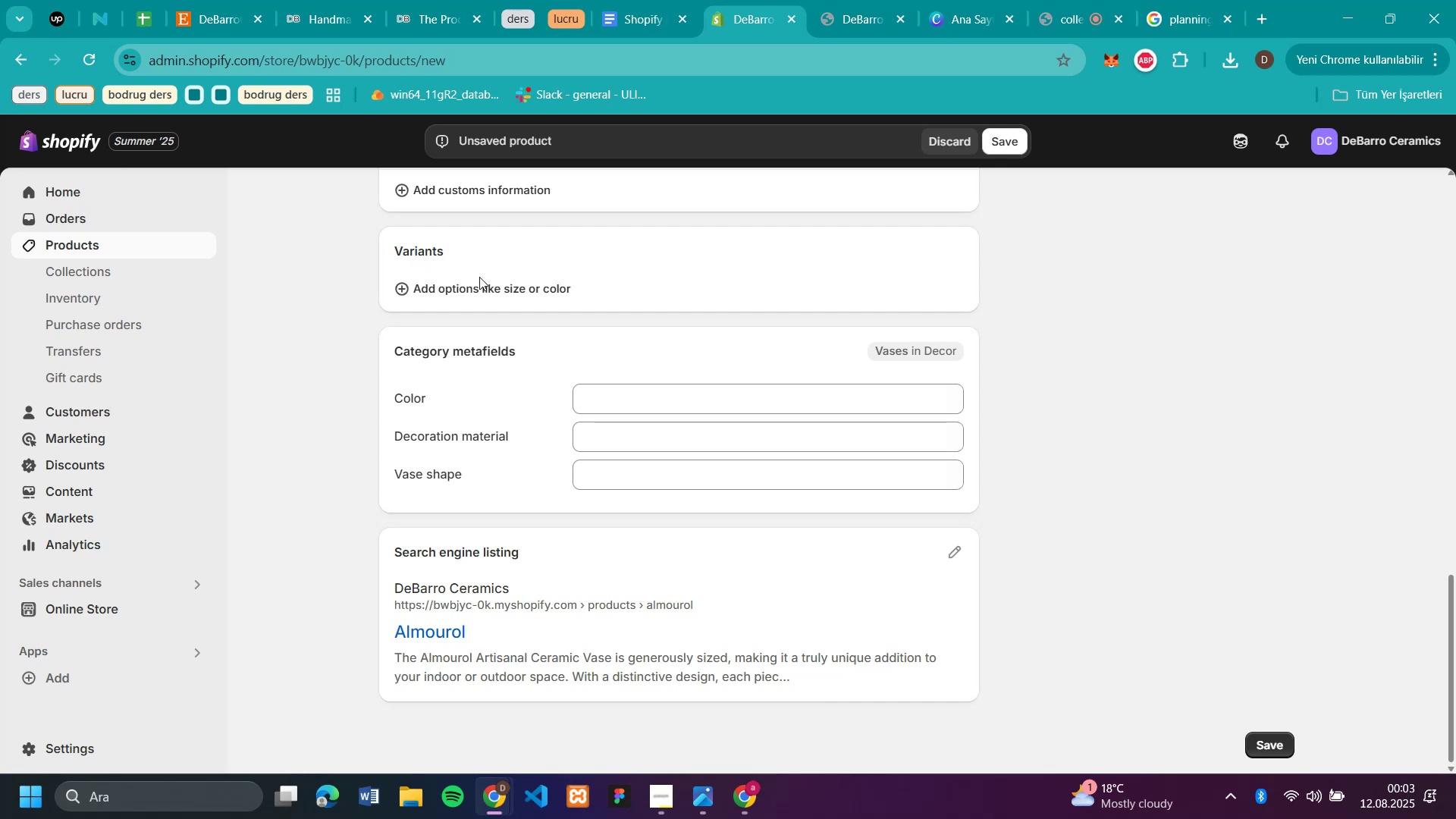 
left_click([485, 291])
 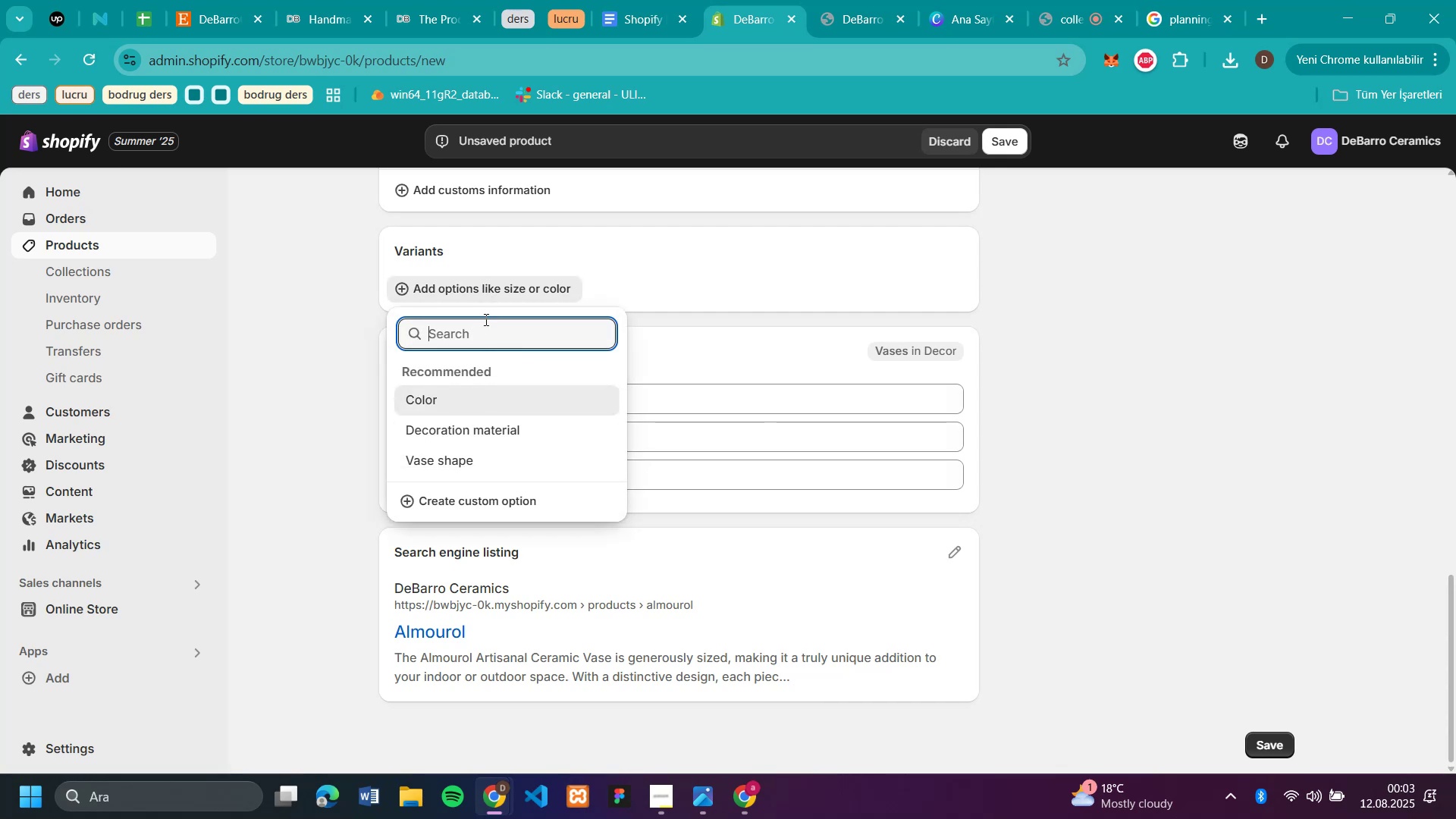 
left_click([481, 500])
 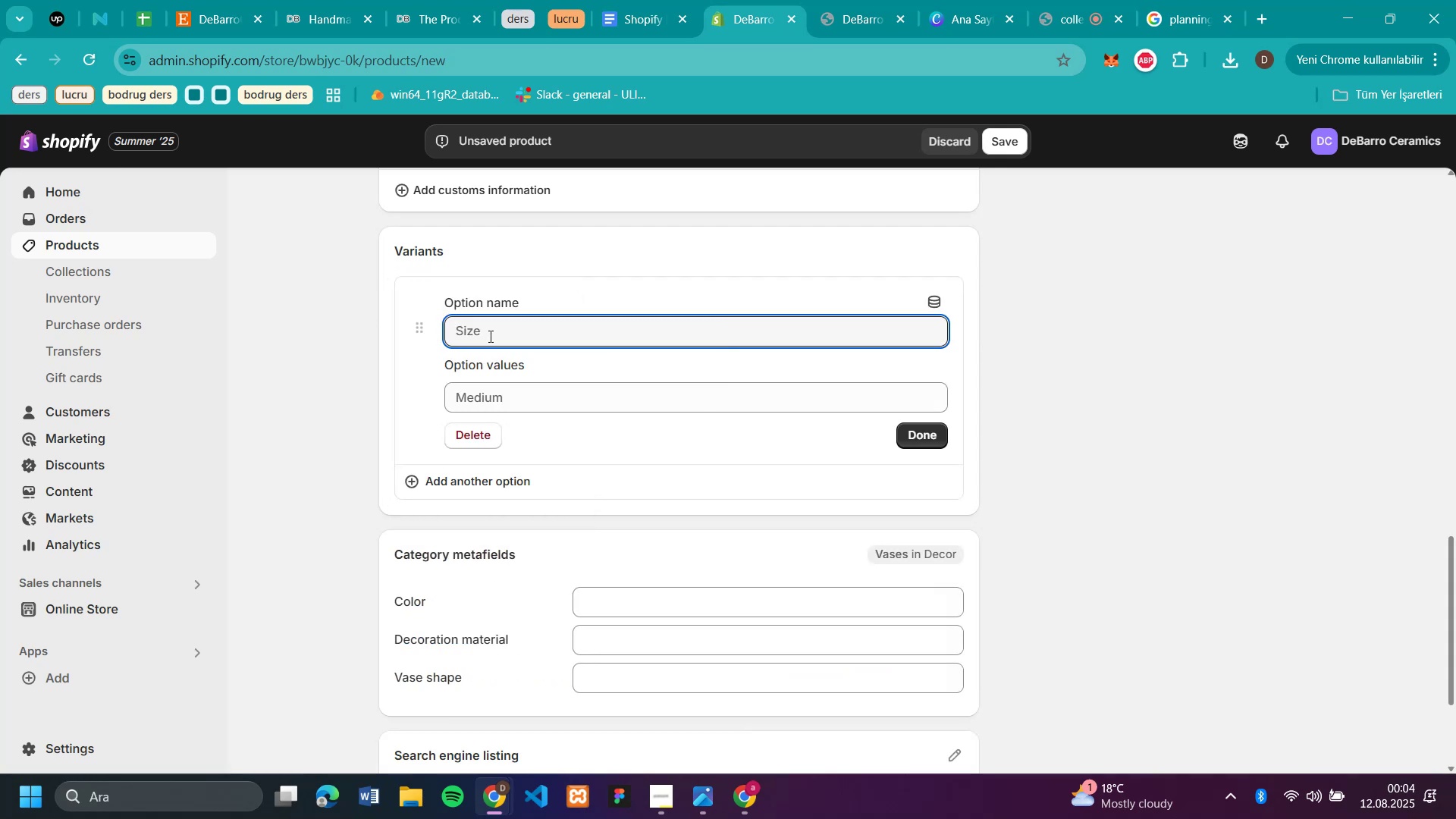 
type(S'ze)
 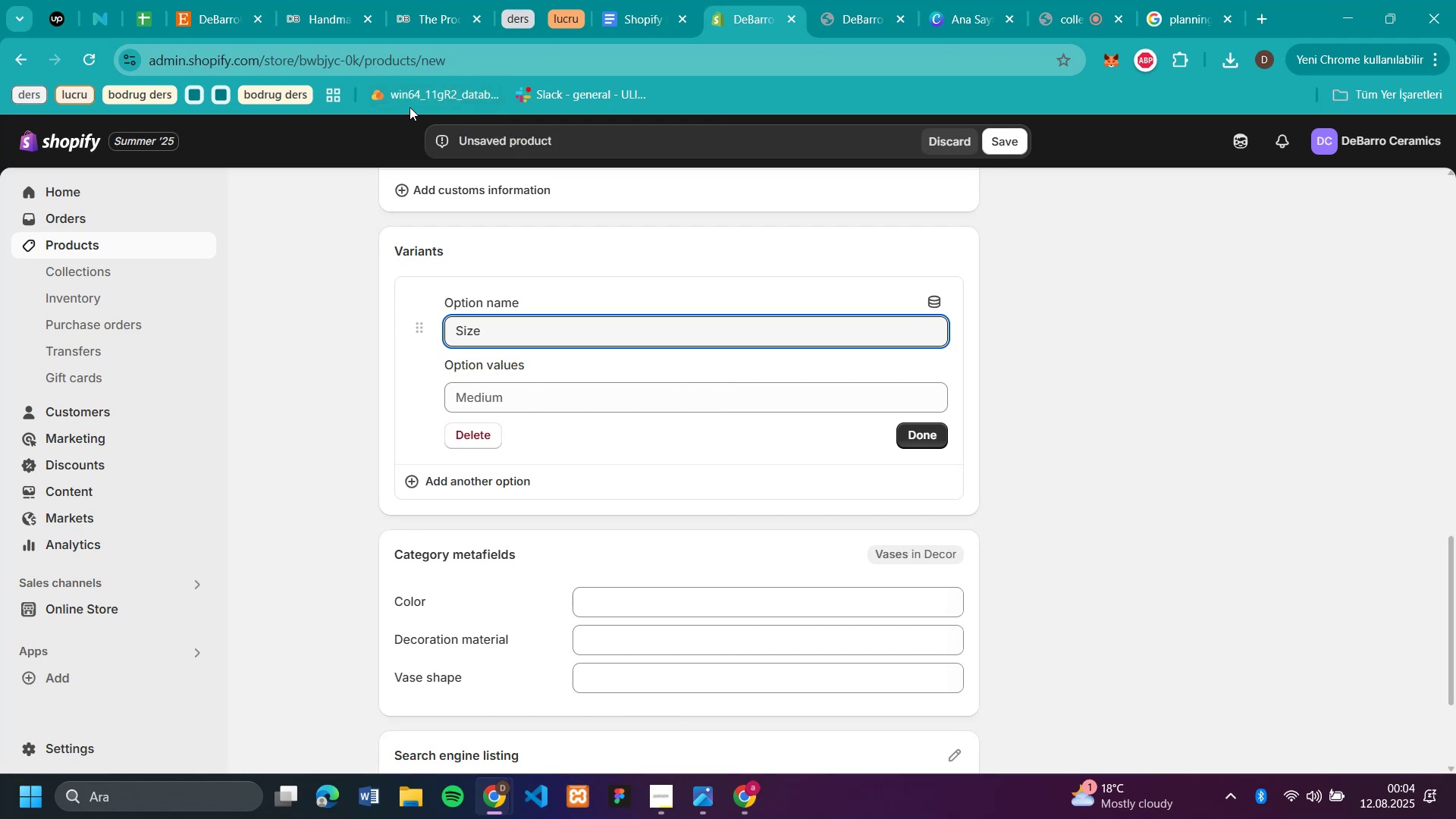 
wait(20.57)
 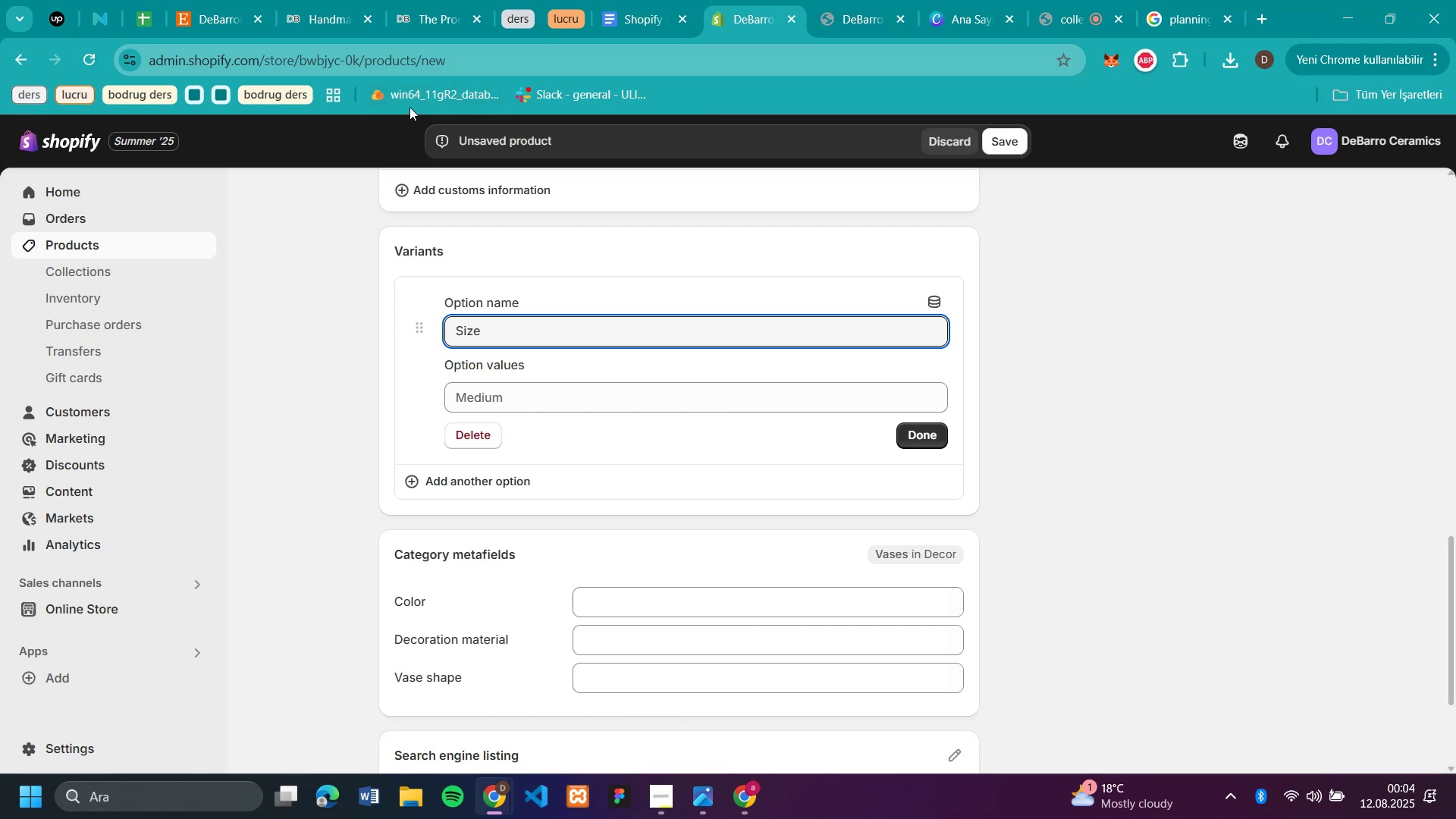 
left_click([474, 400])
 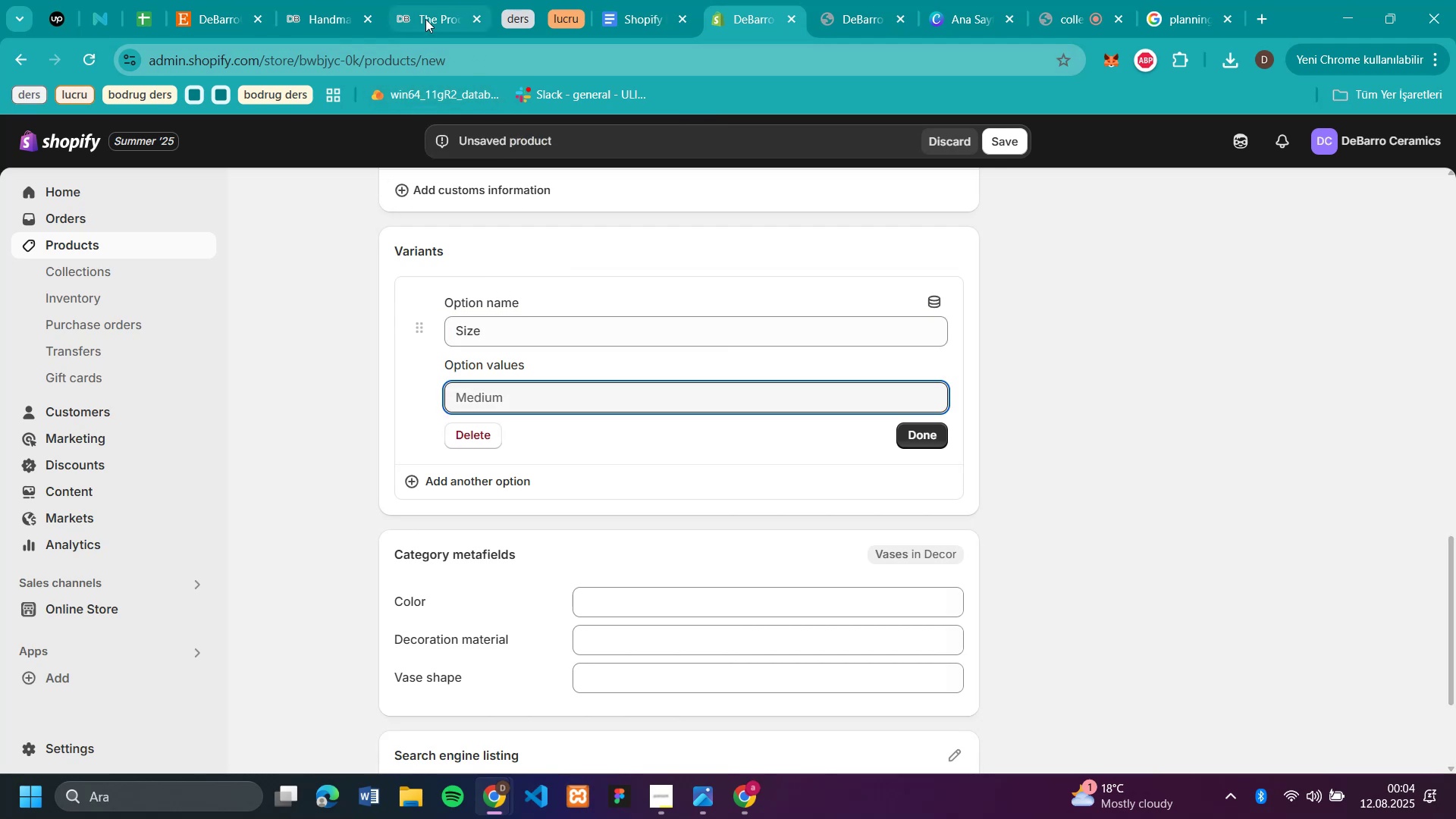 
left_click([425, 21])
 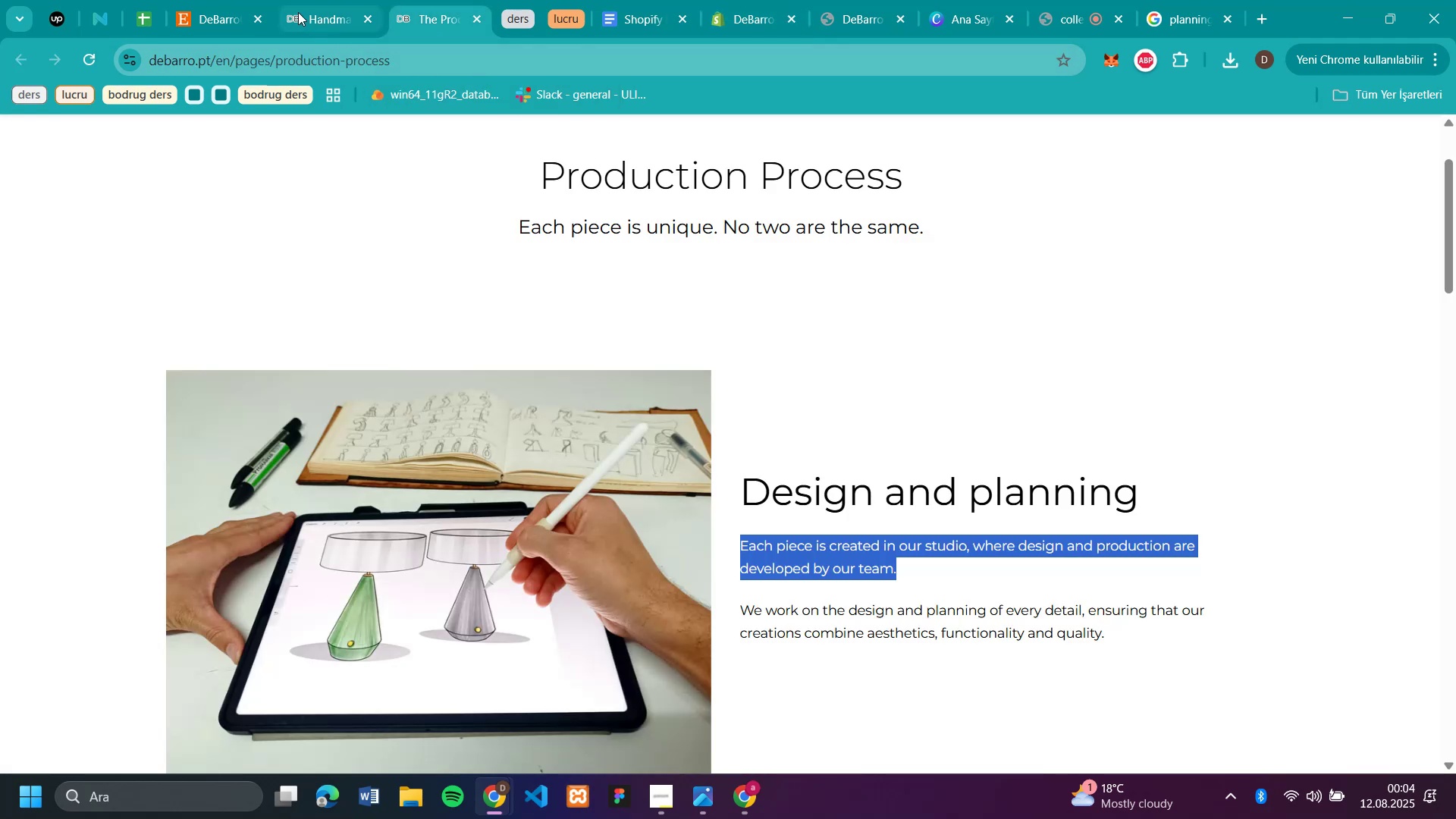 
left_click([309, 20])
 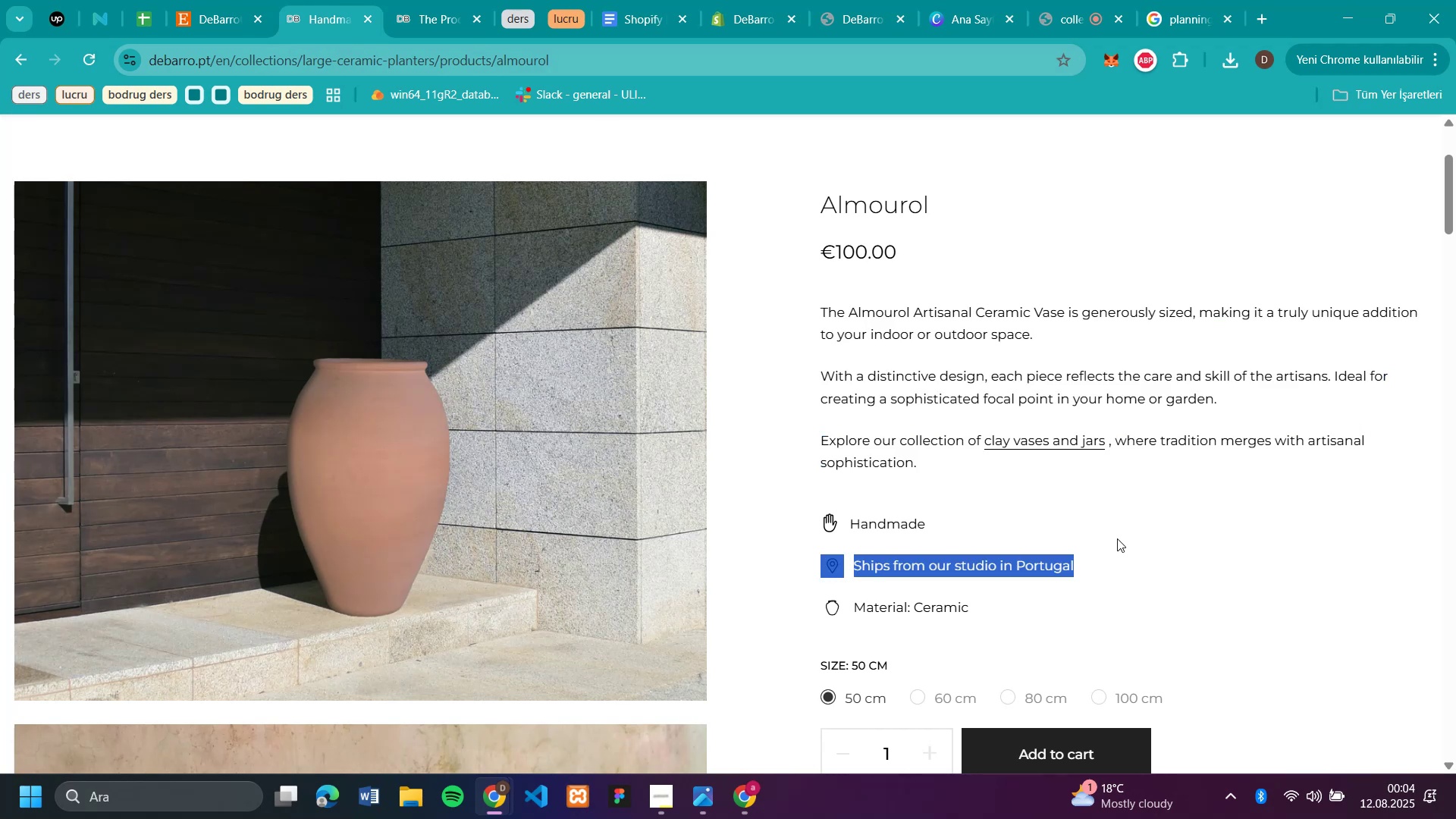 
left_click([1104, 479])
 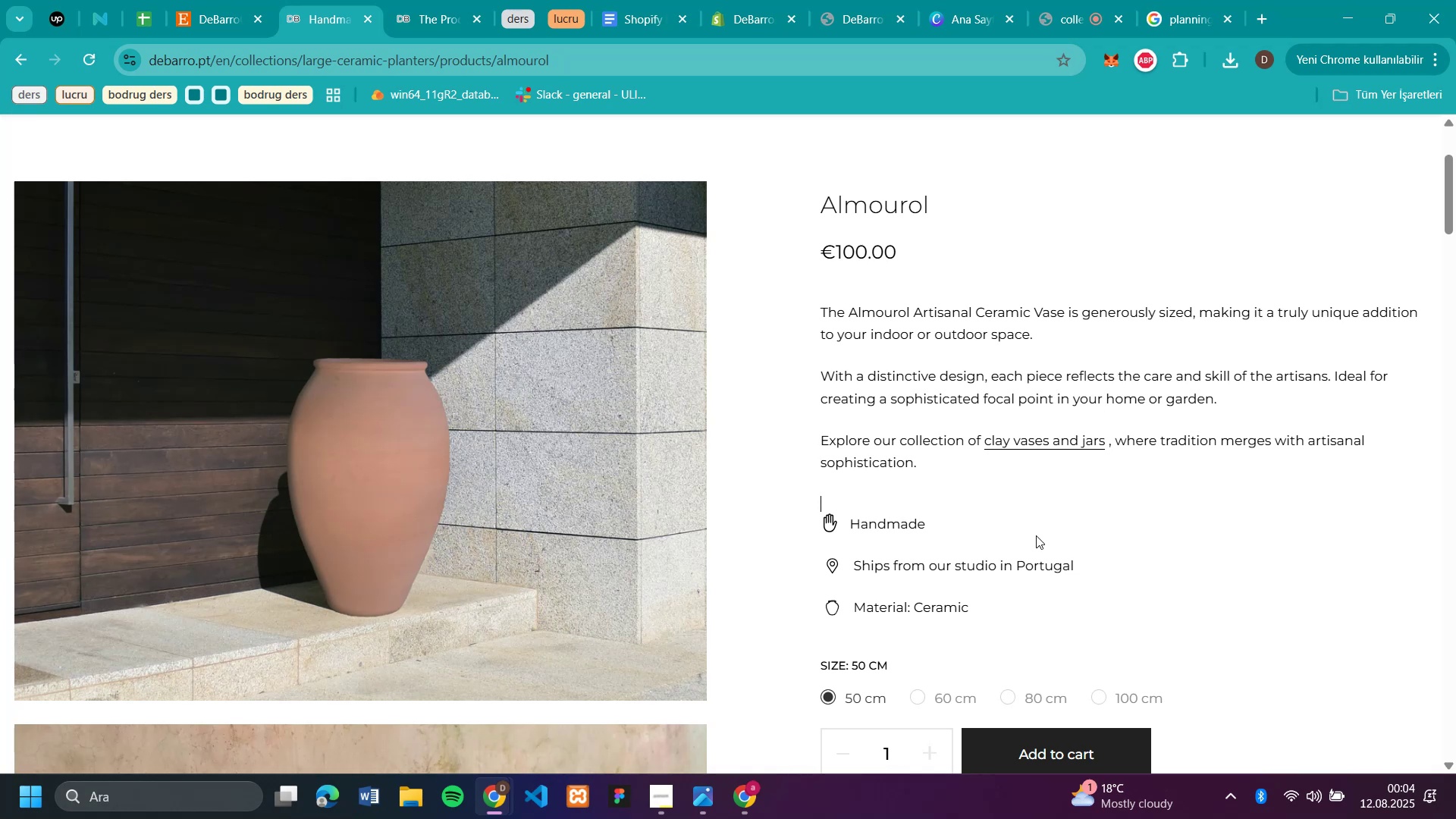 
wait(26.17)
 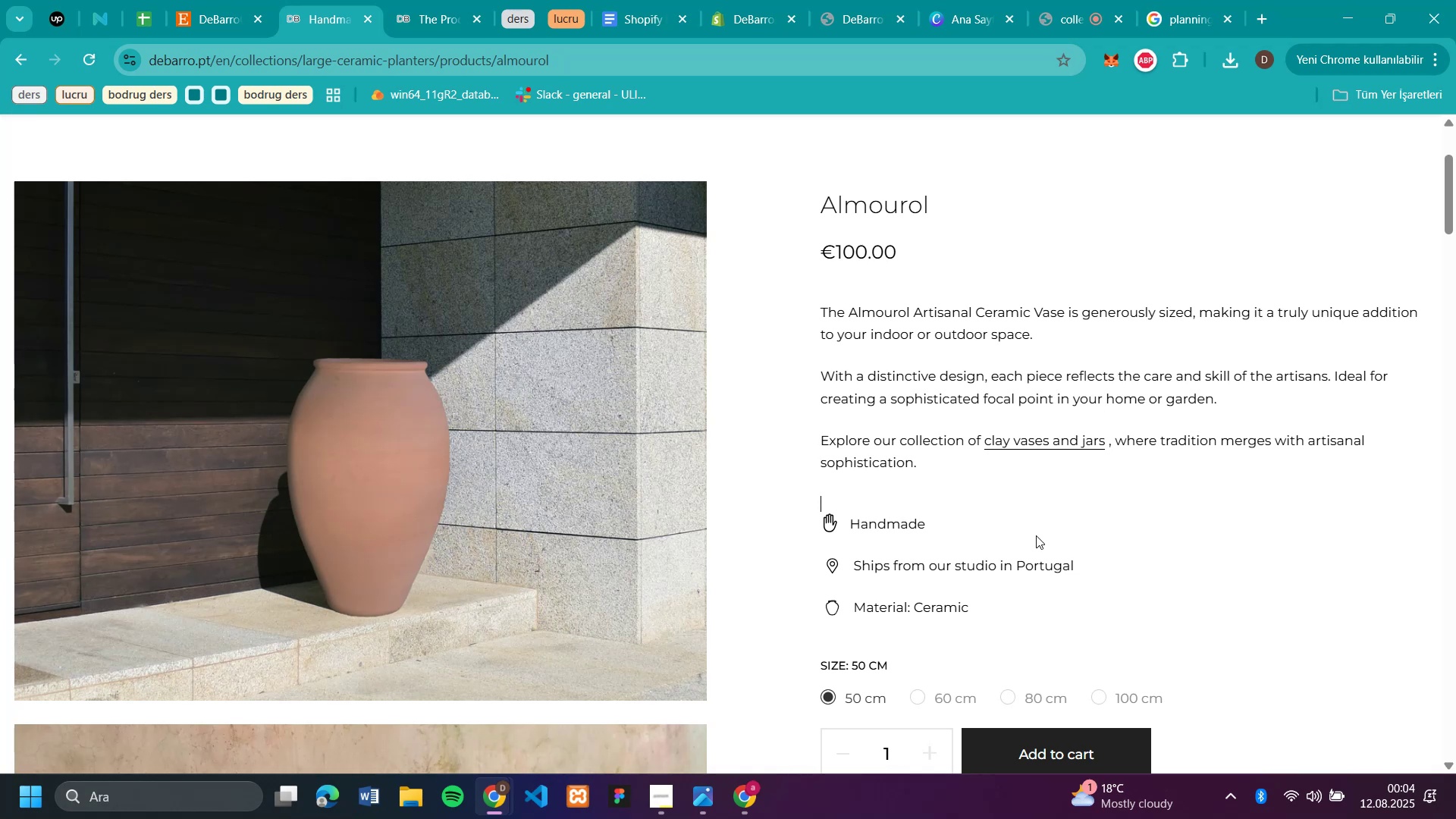 
left_click([748, 28])
 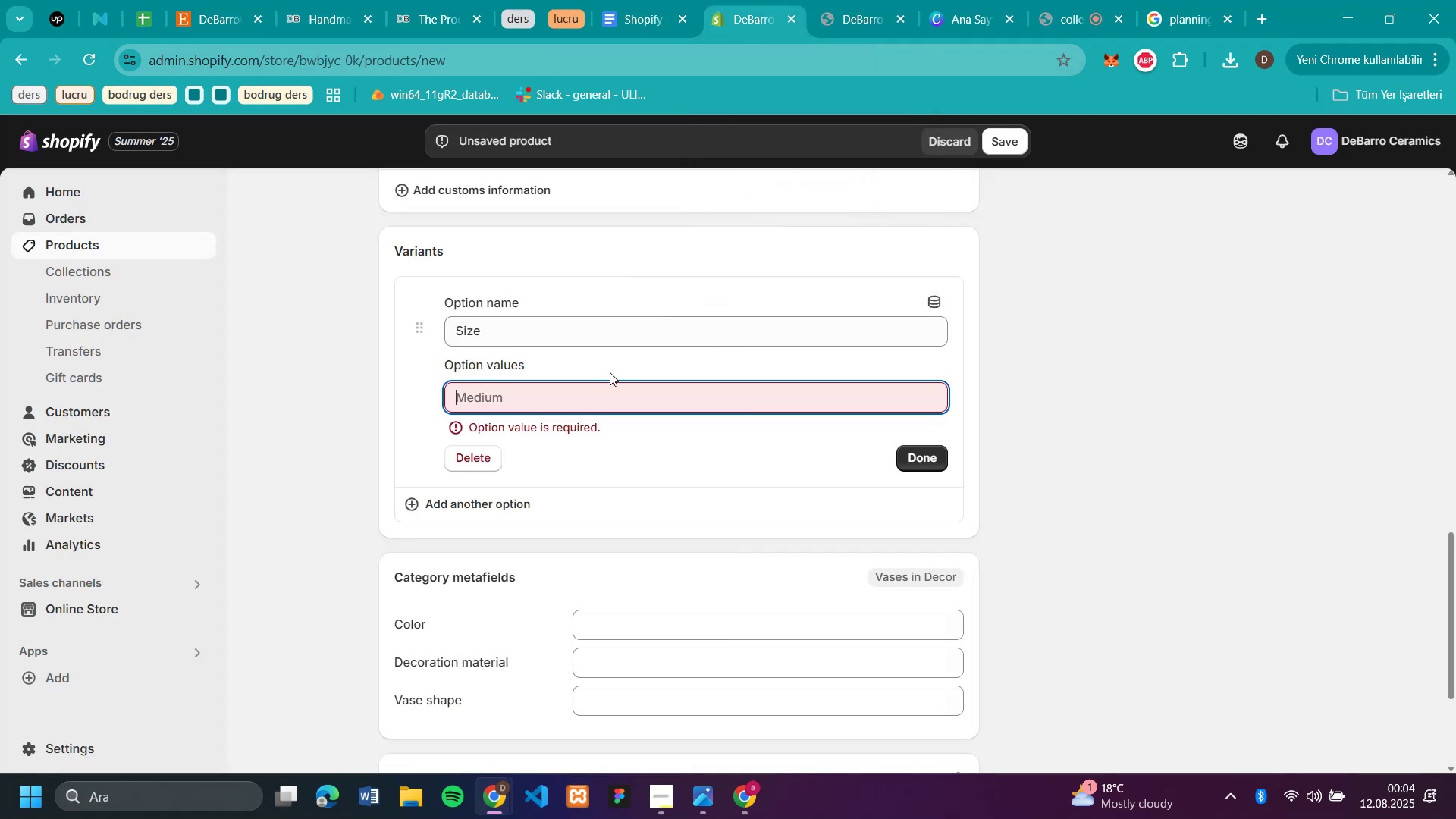 
left_click([603, 390])
 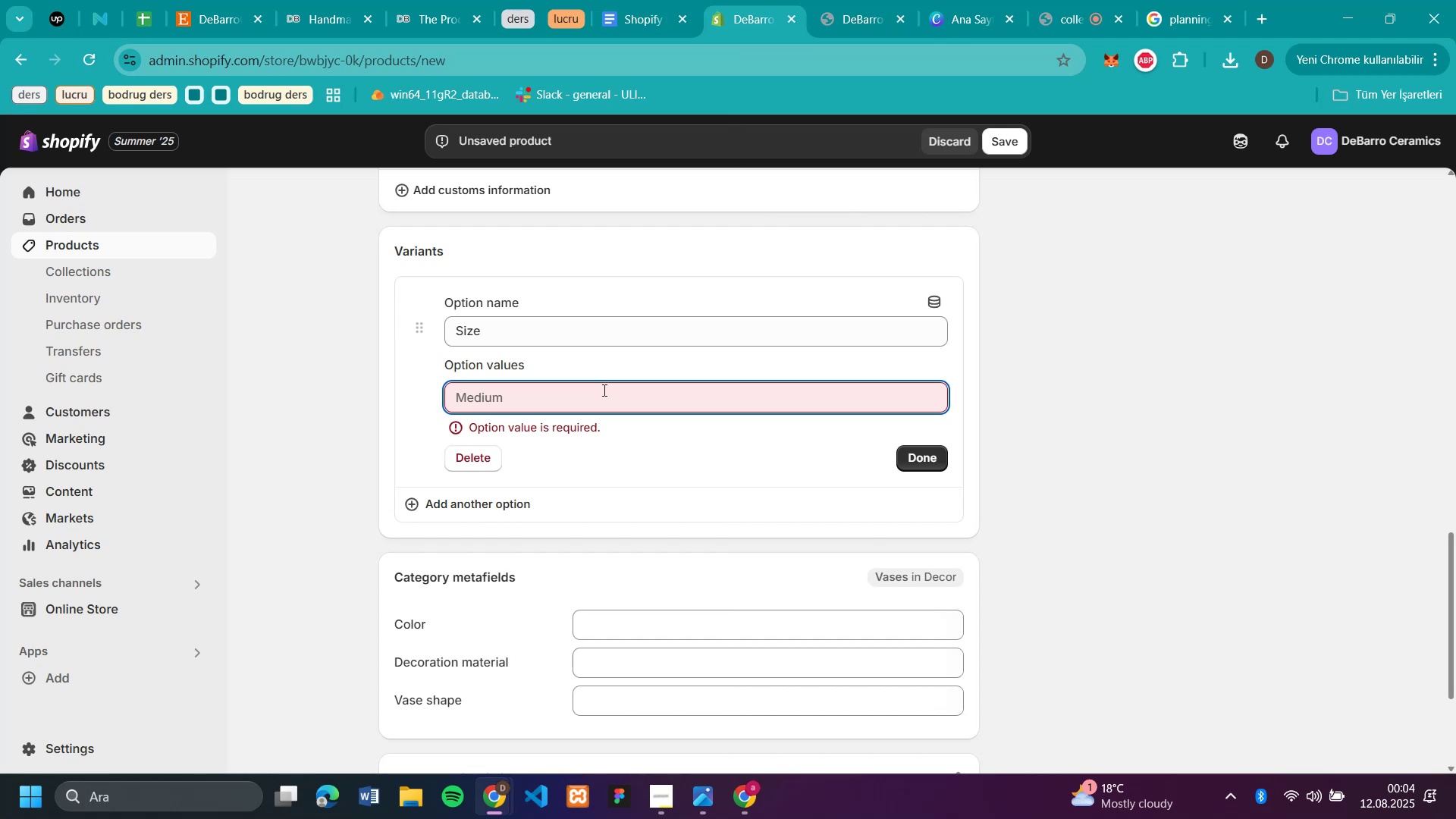 
type(50)
 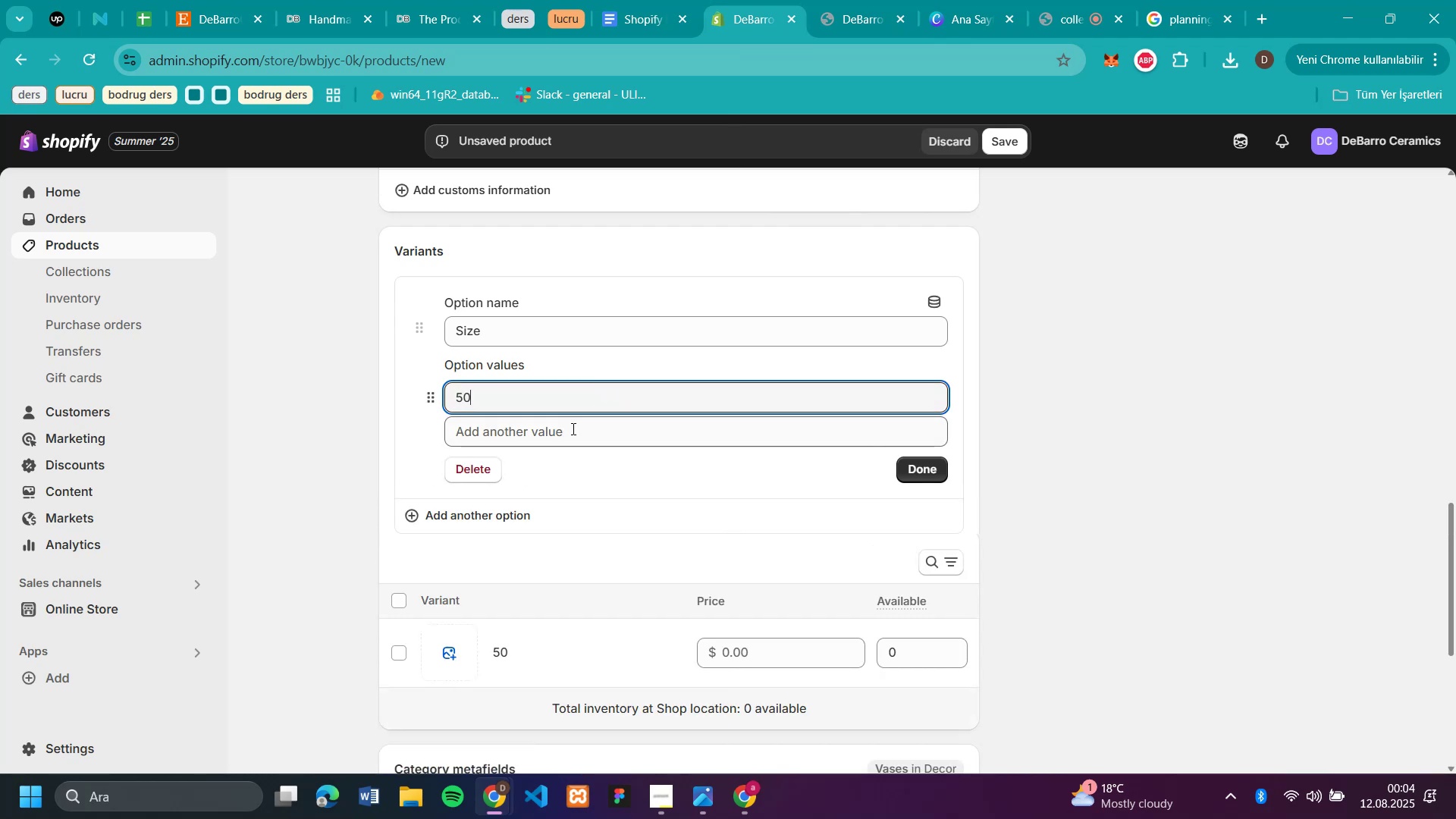 
left_click([572, 428])
 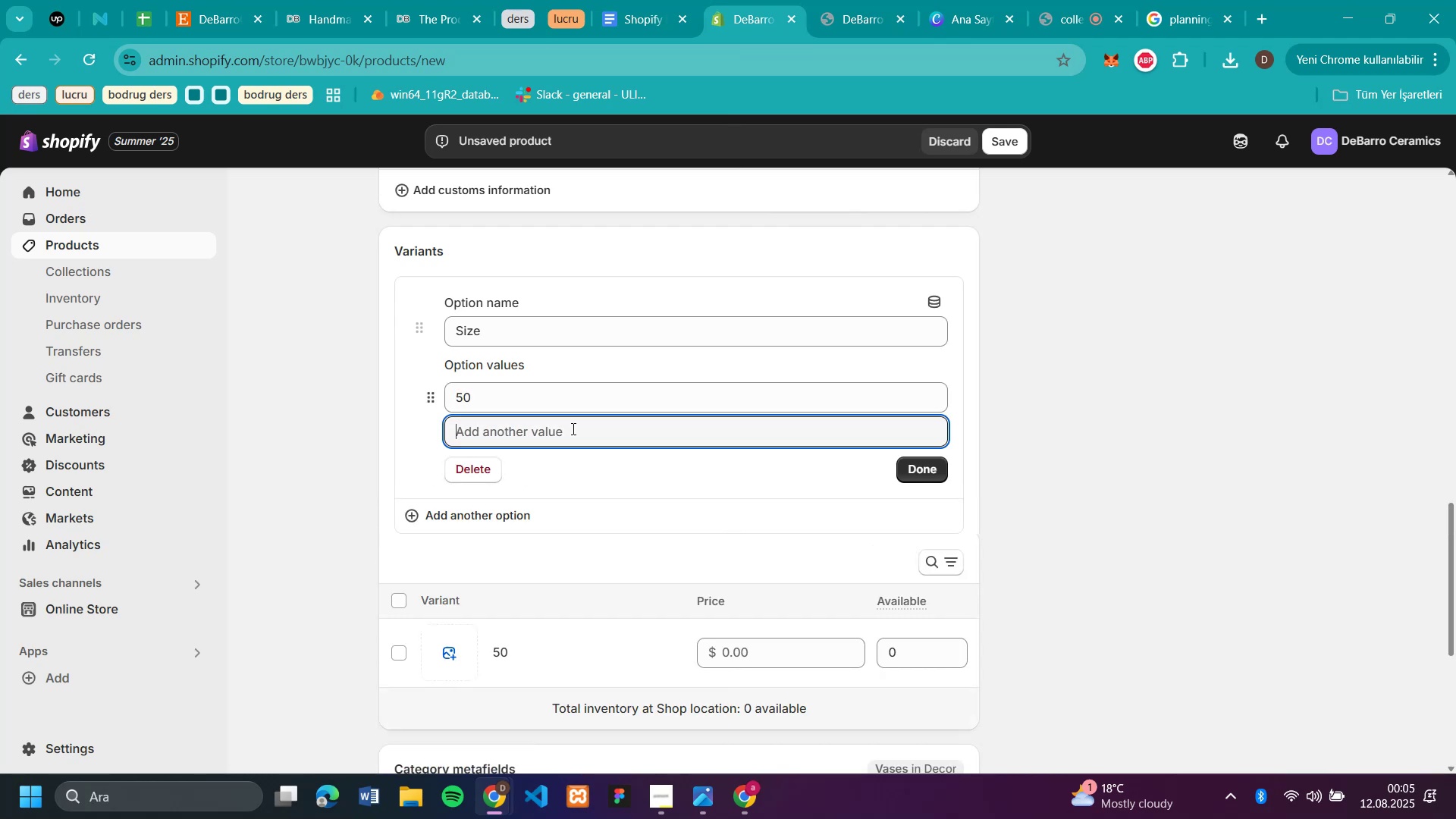 
type(60)
 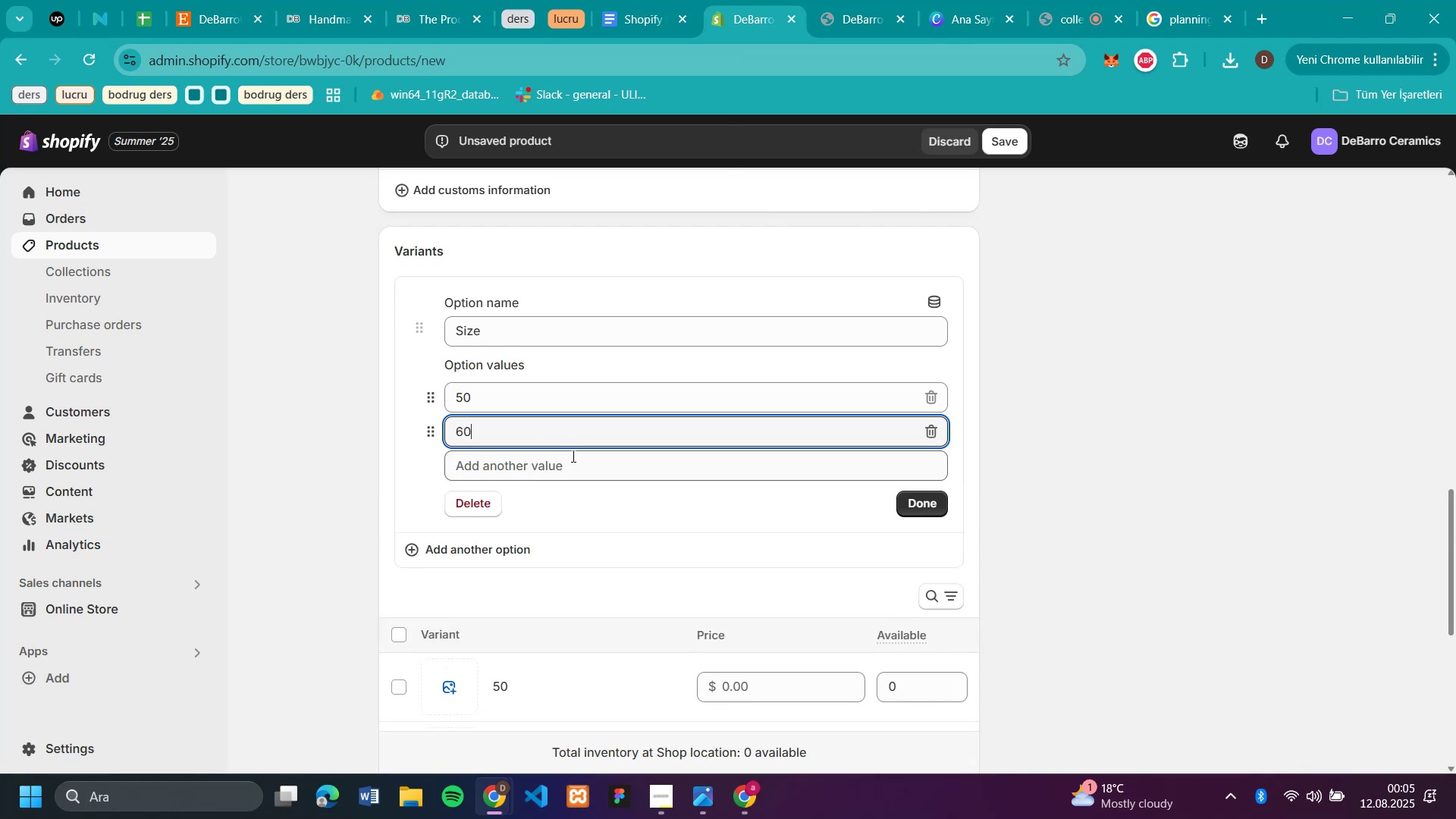 
left_click([572, 456])
 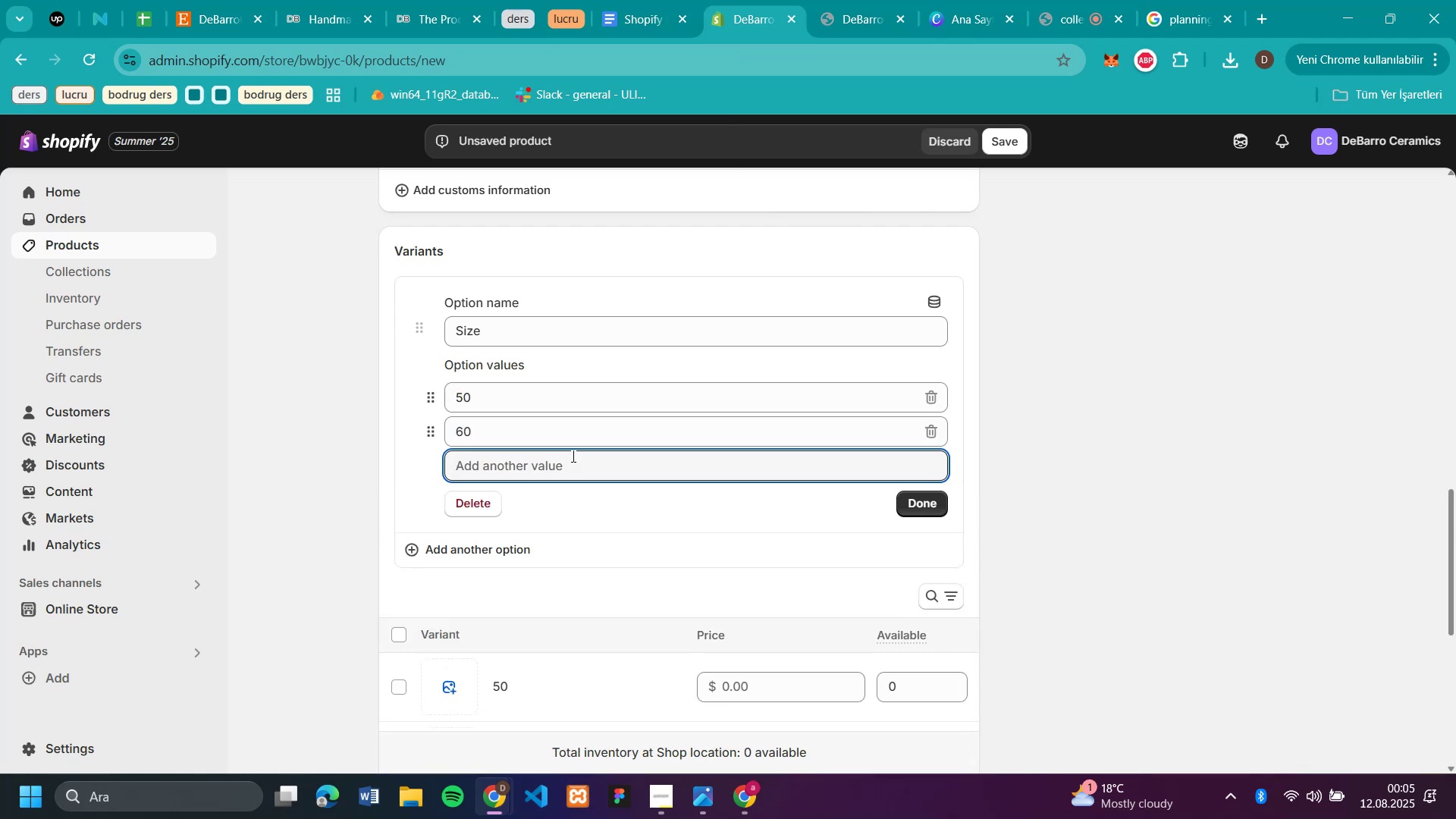 
type(80)
 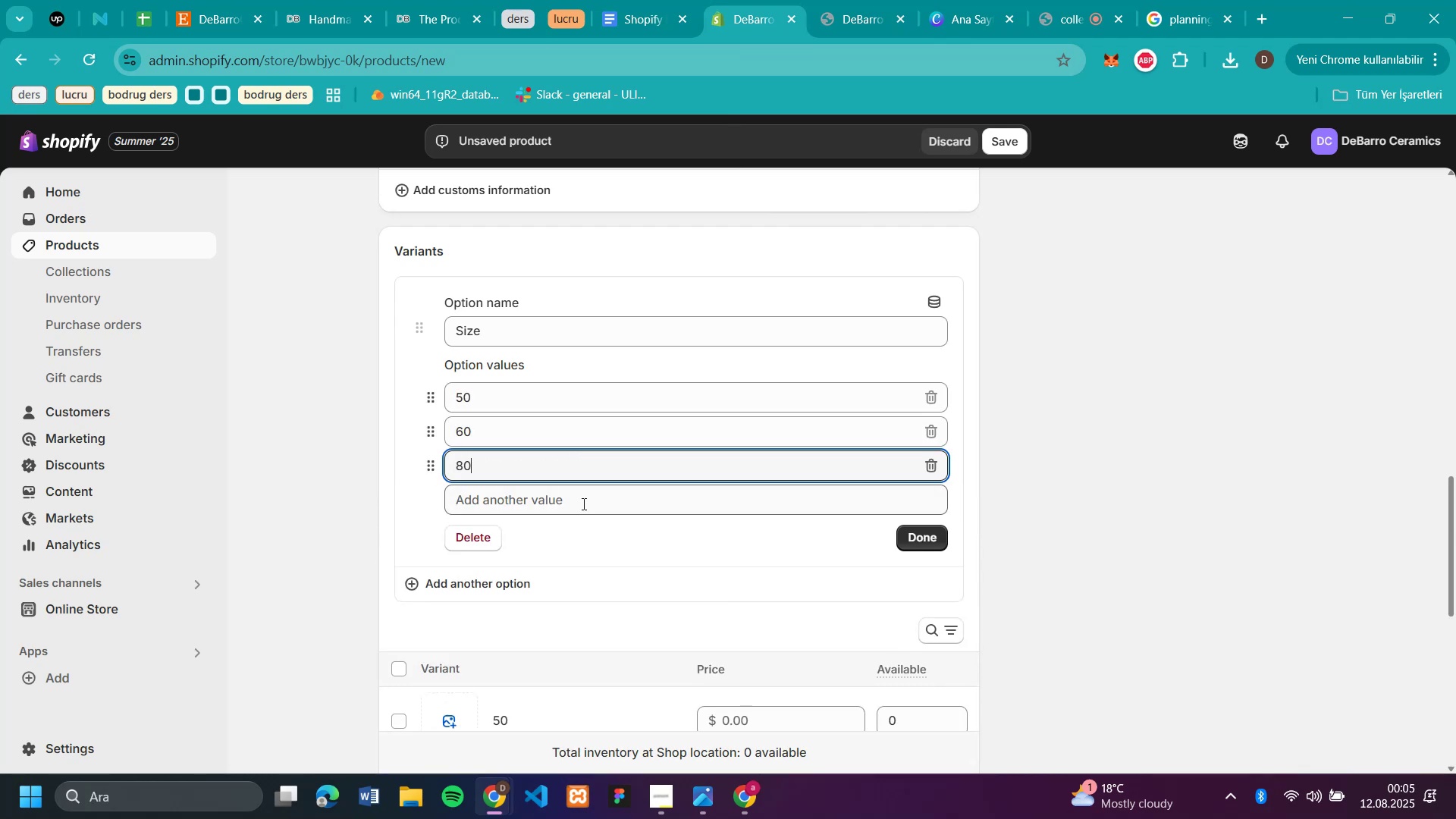 
left_click([582, 504])
 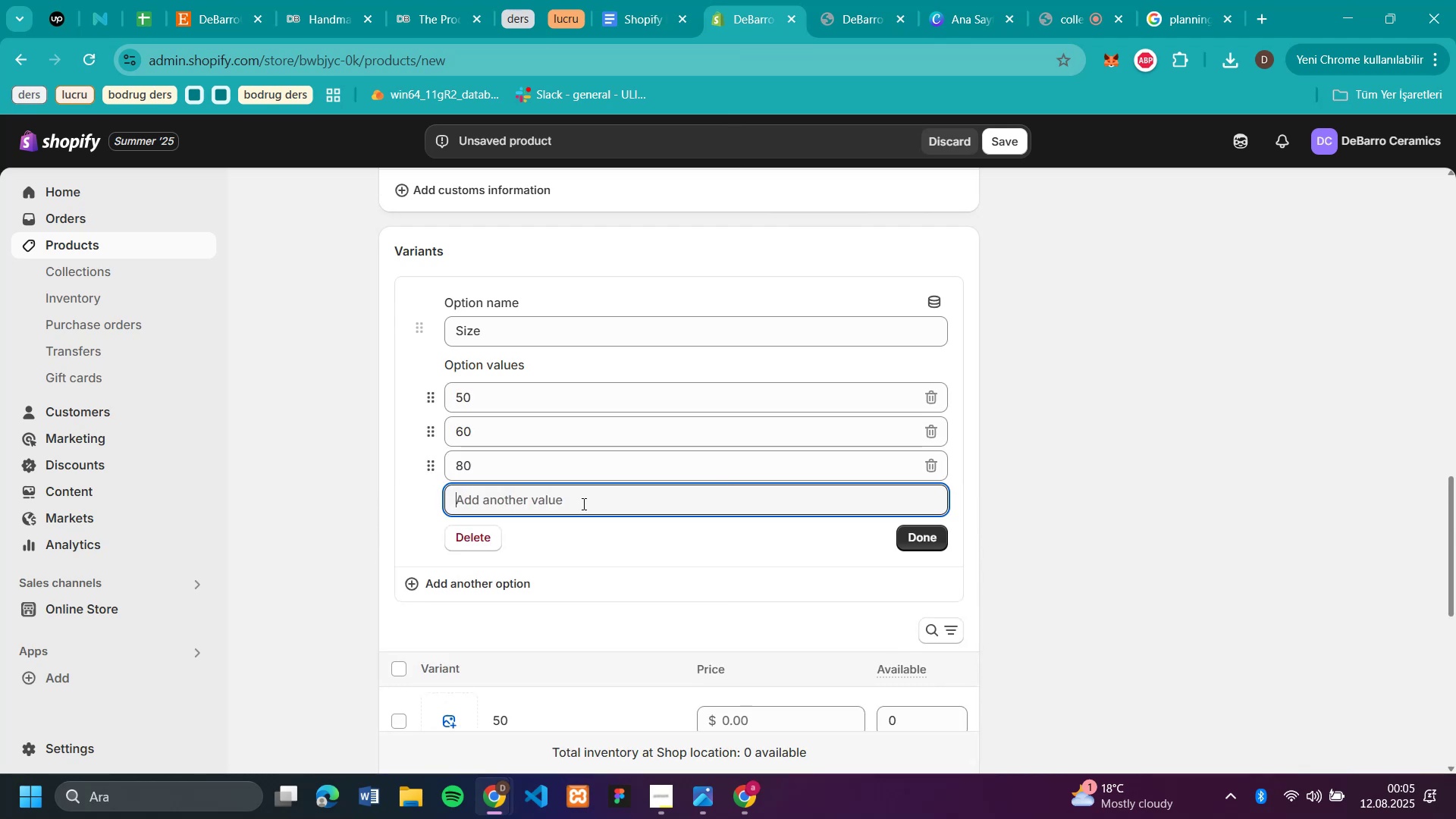 
type(100)
 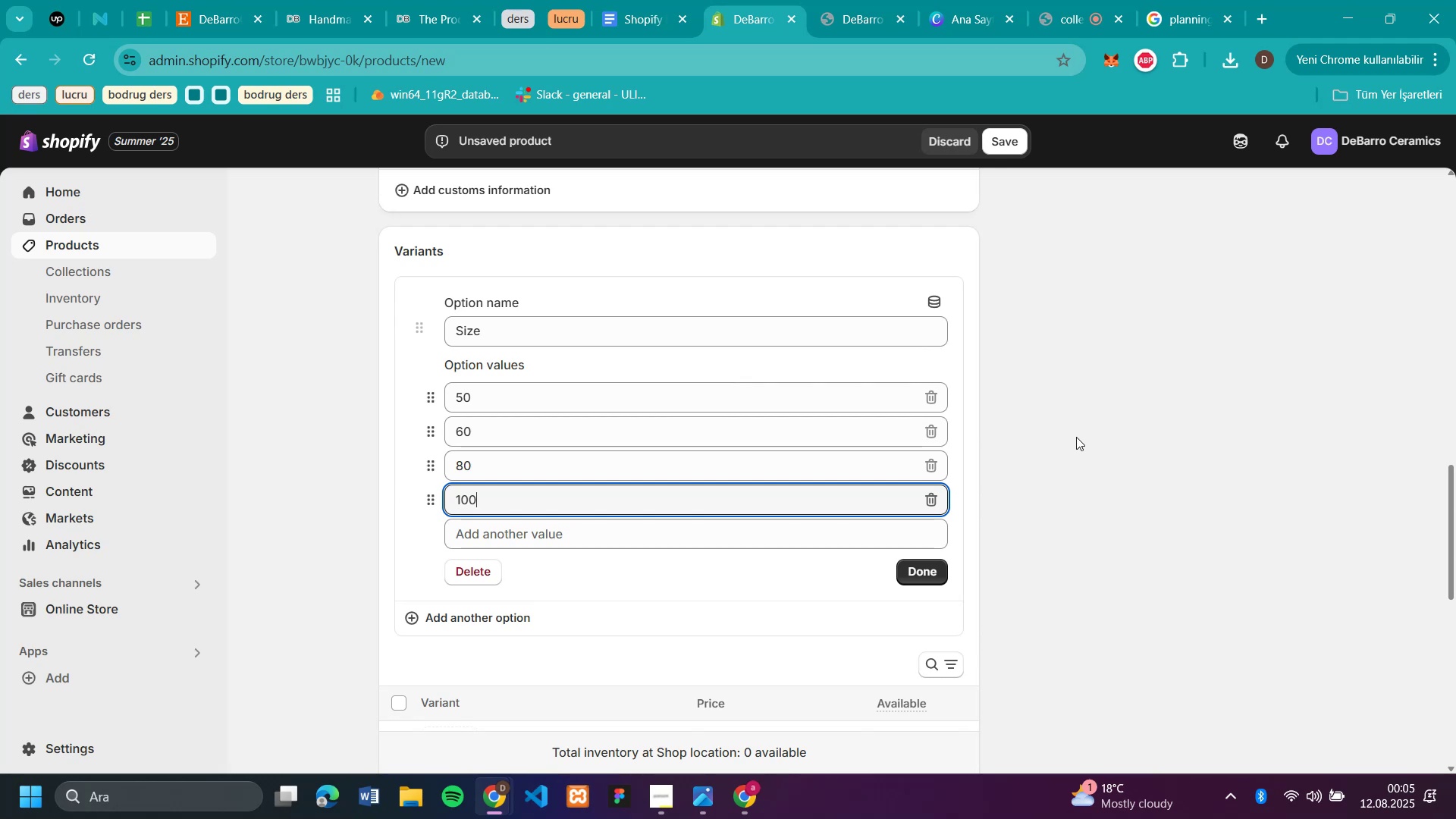 
left_click([919, 572])
 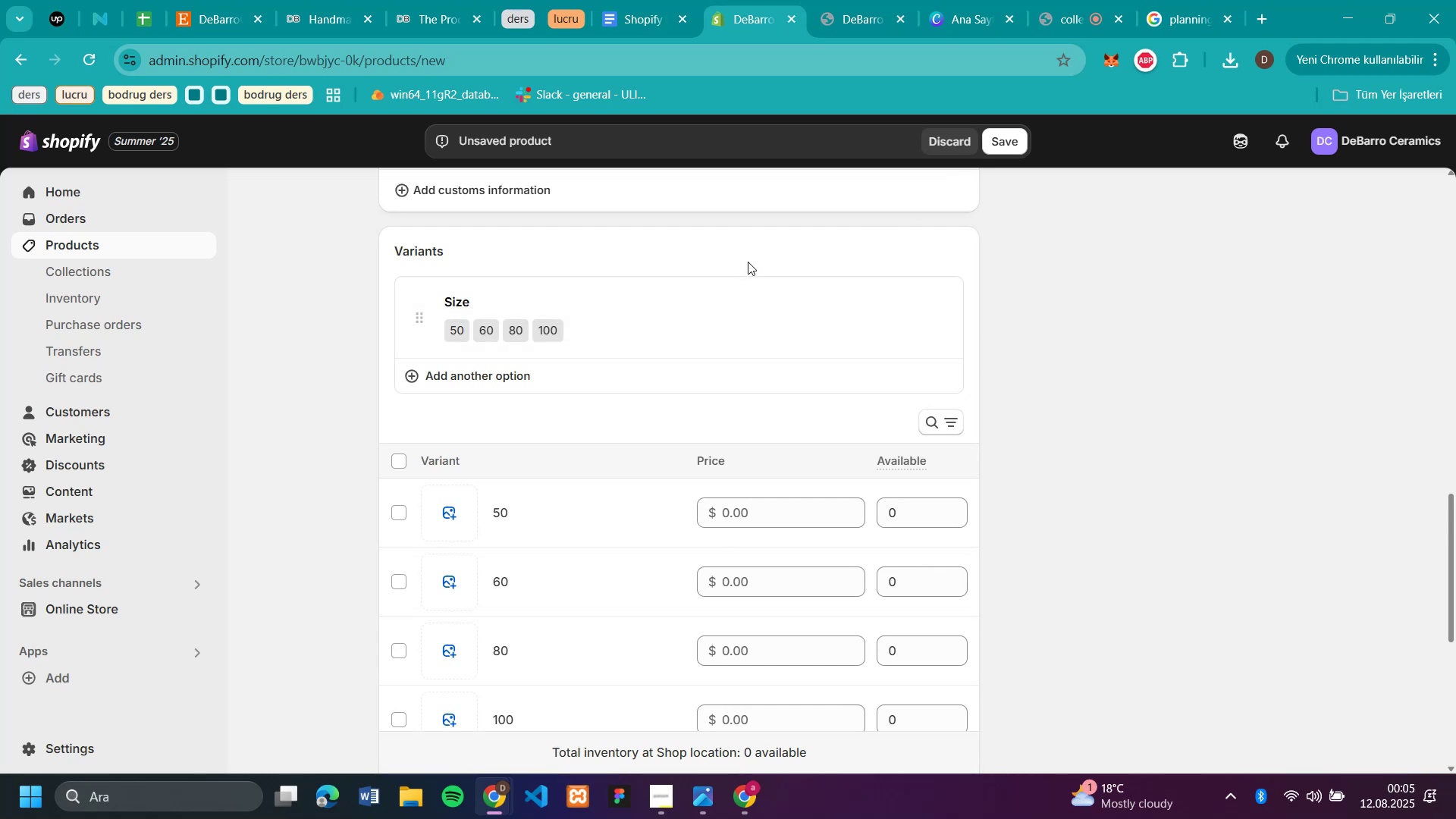 
wait(15.34)
 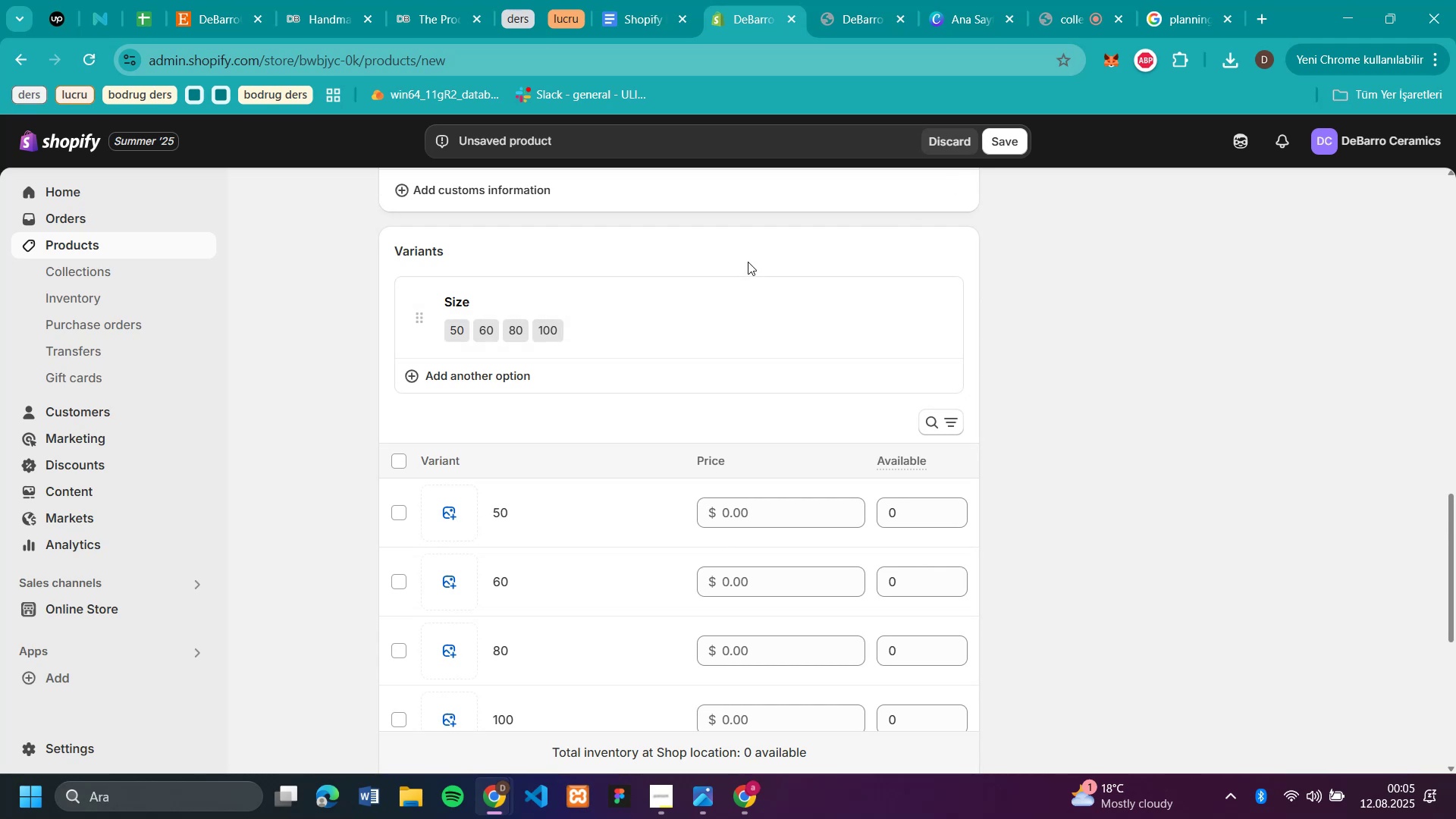 
left_click([855, 24])
 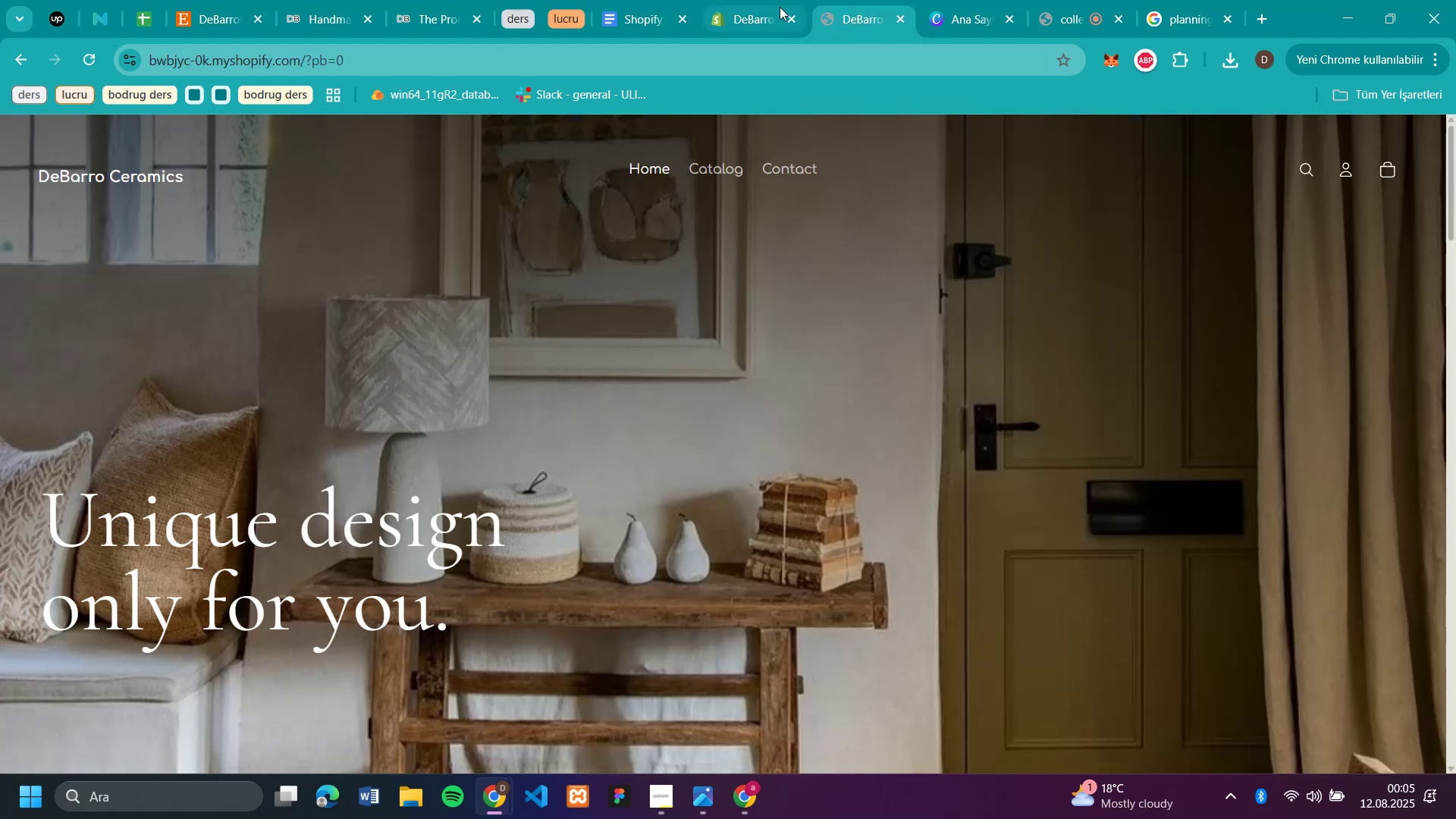 
left_click([755, 14])
 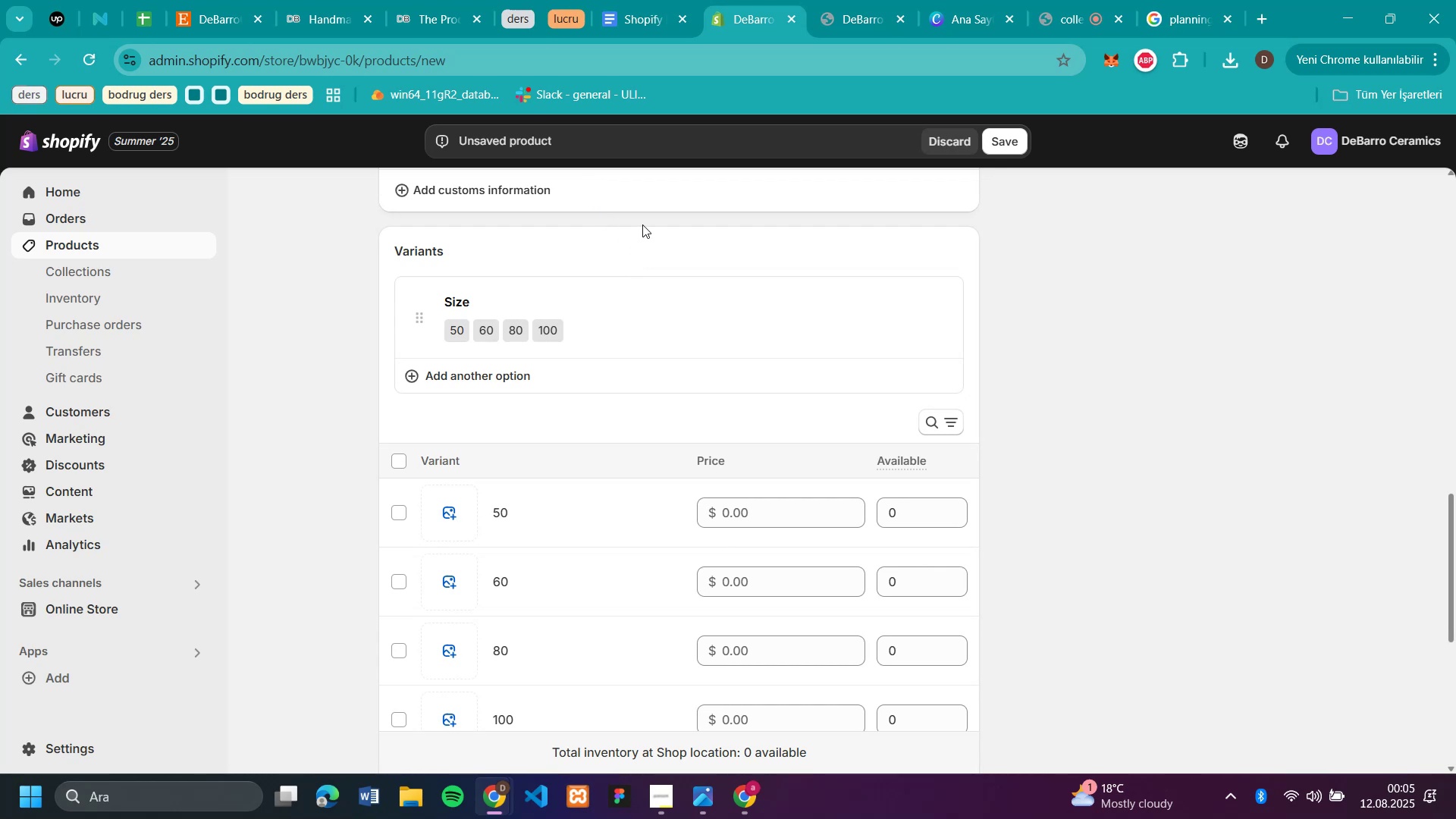 
wait(6.08)
 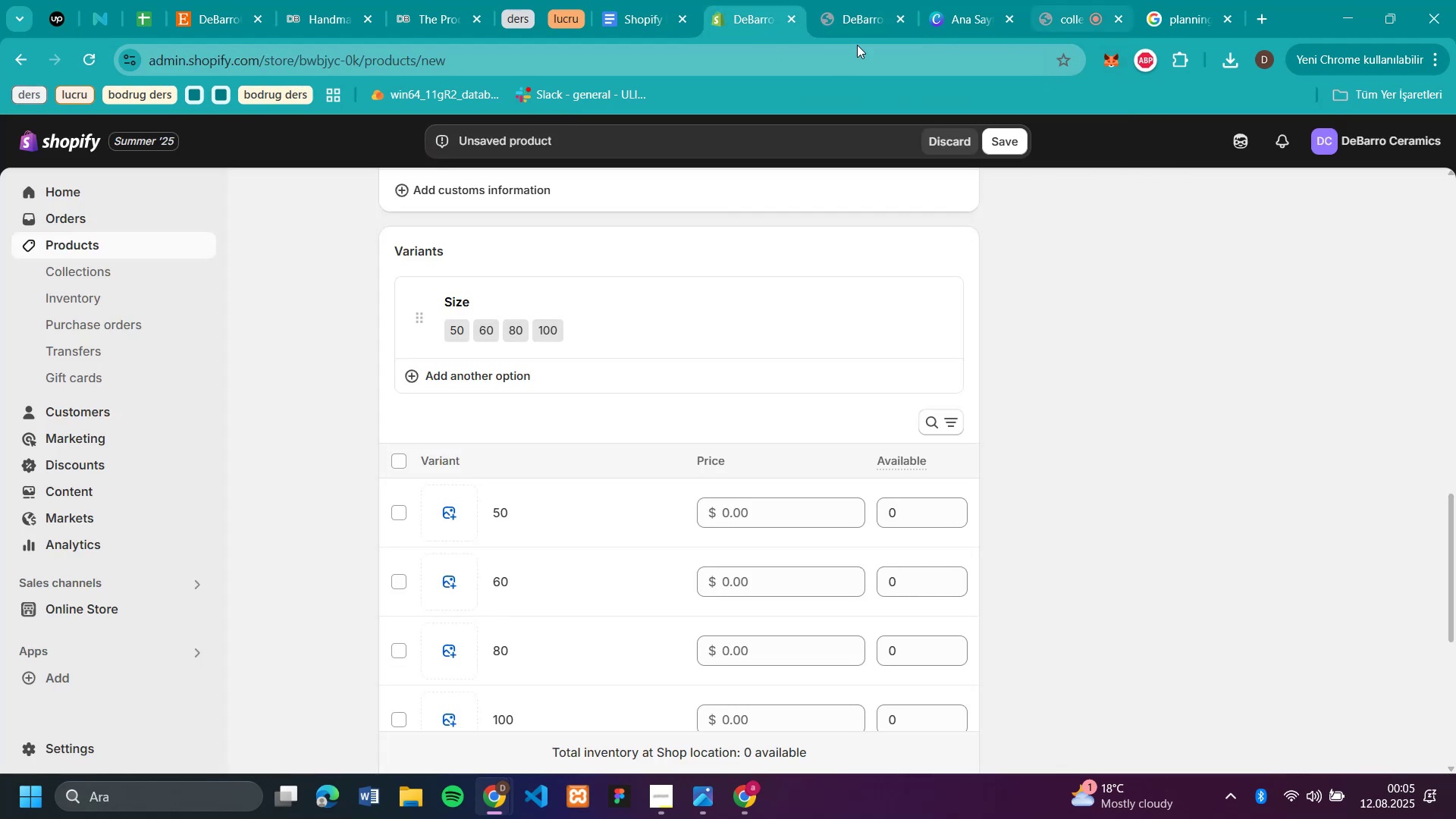 
mouse_move([350, 63])
 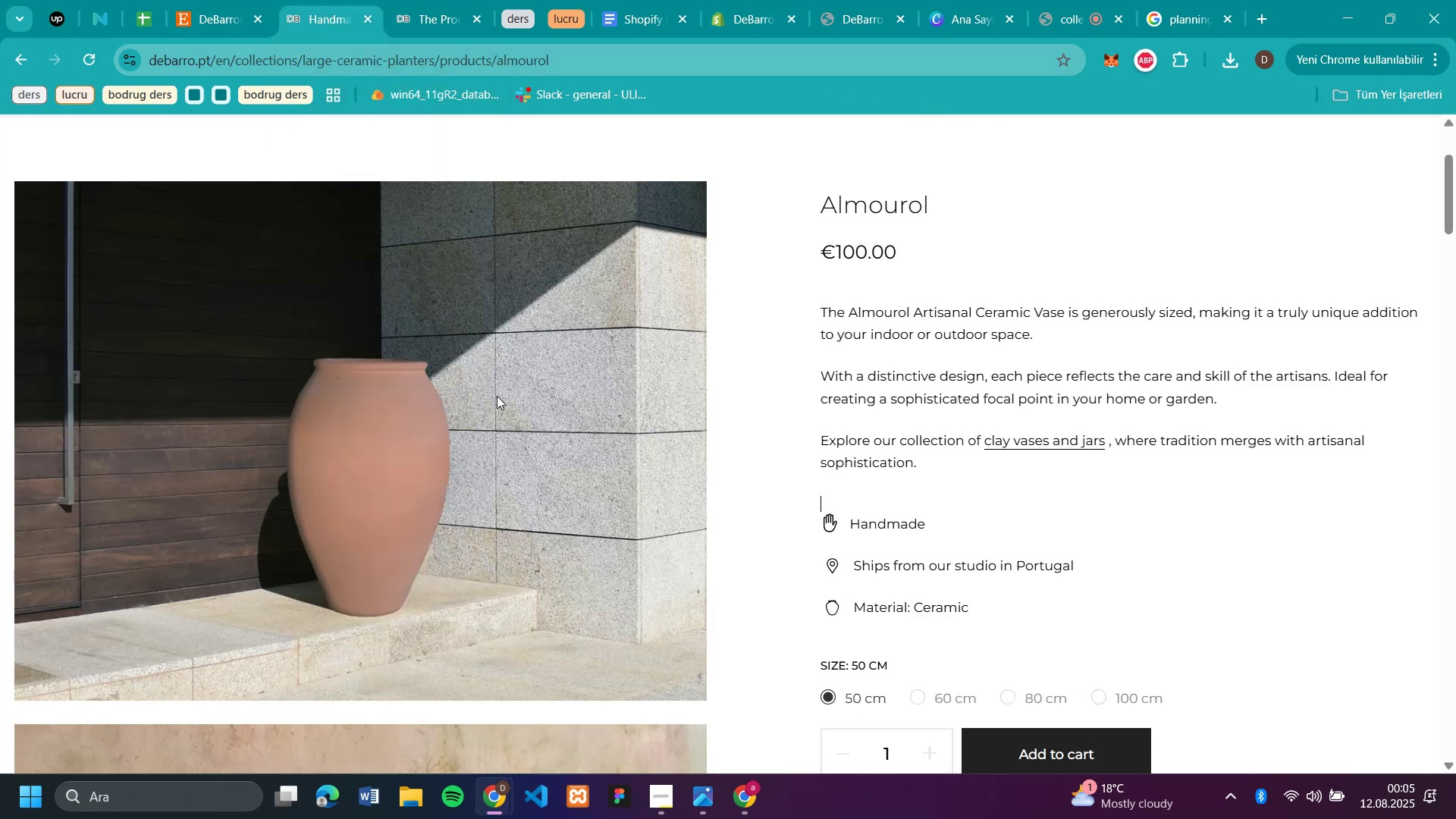 
right_click([497, 396])
 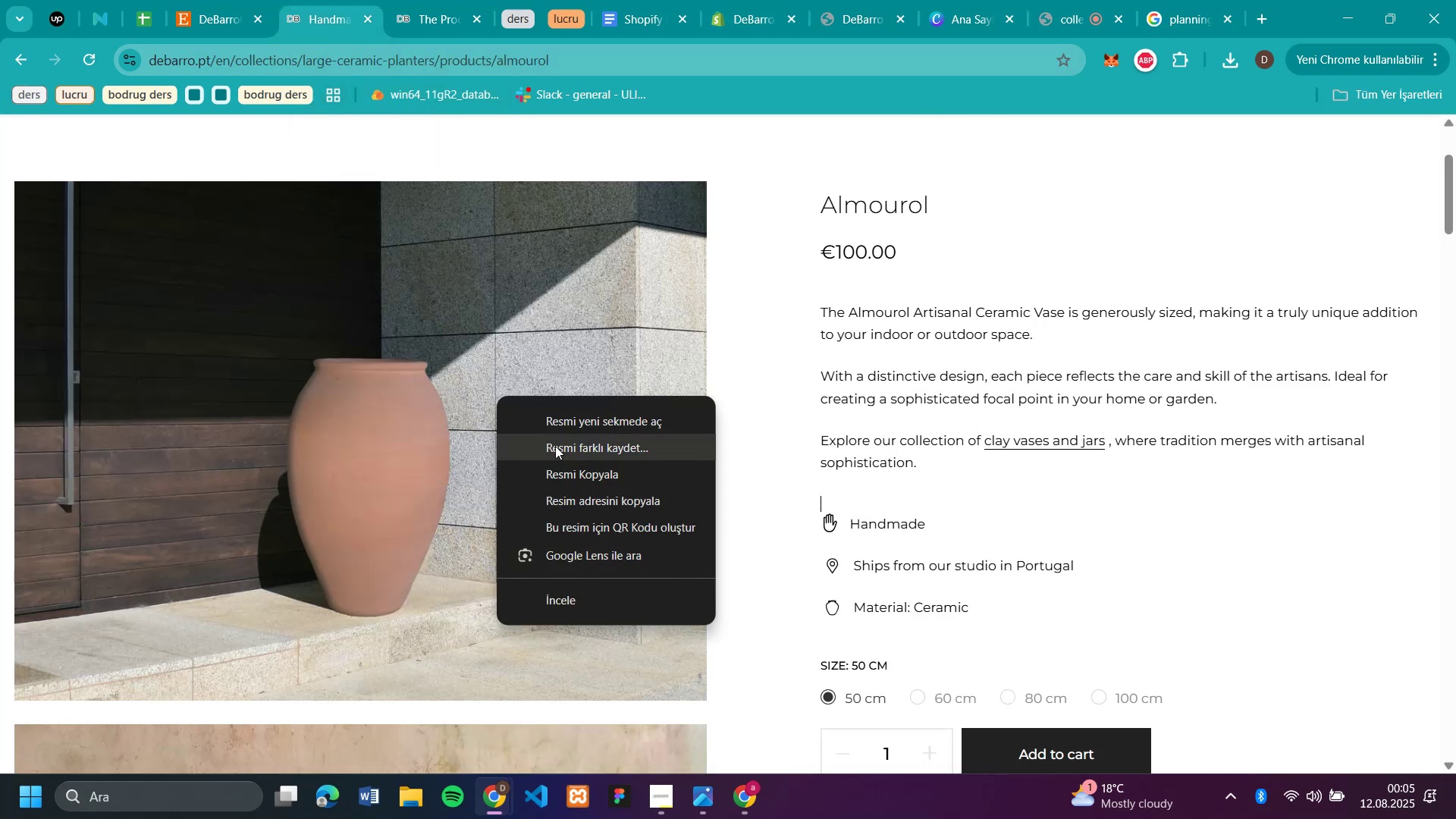 
left_click([555, 446])
 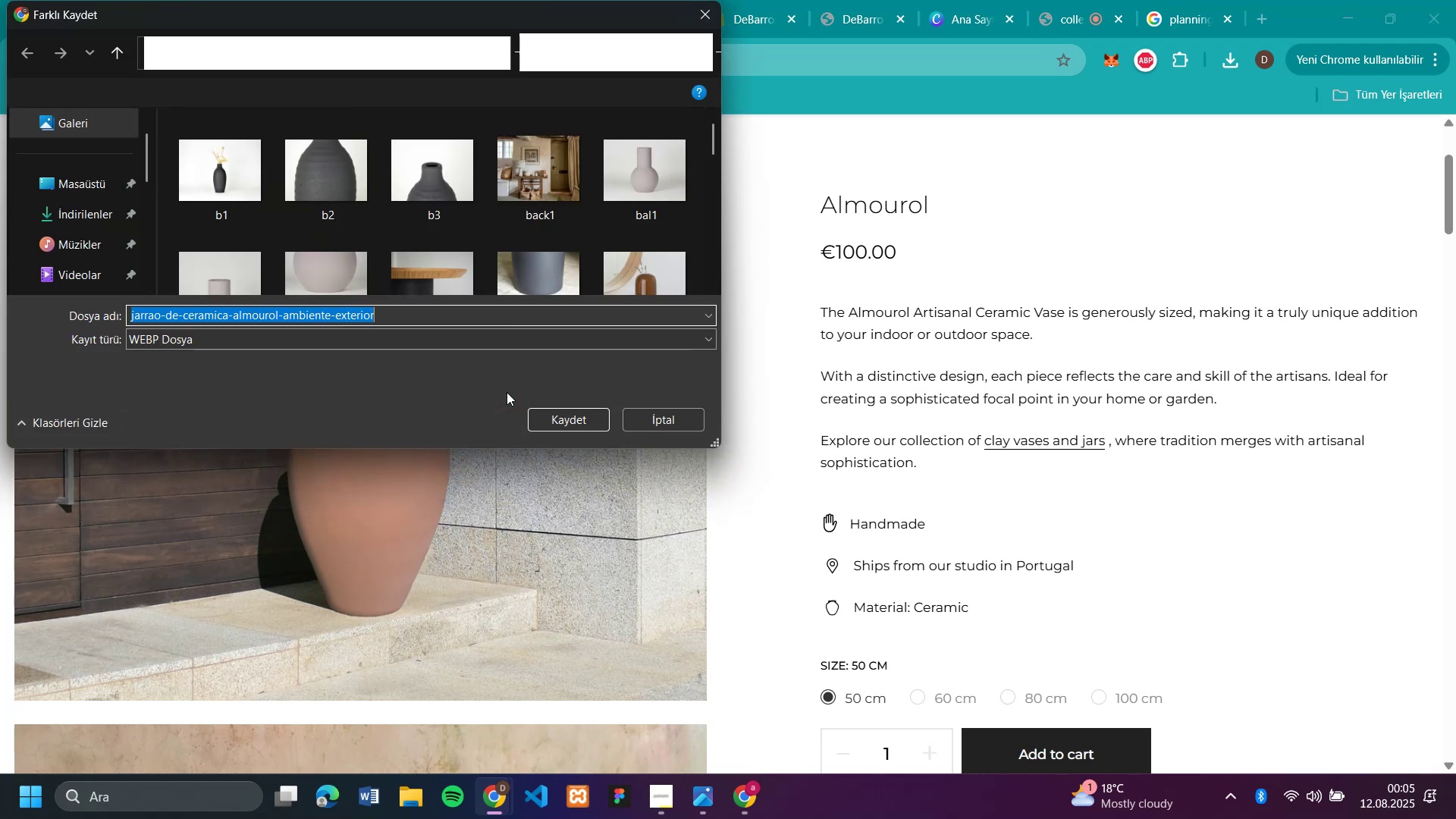 
type(alm1)
 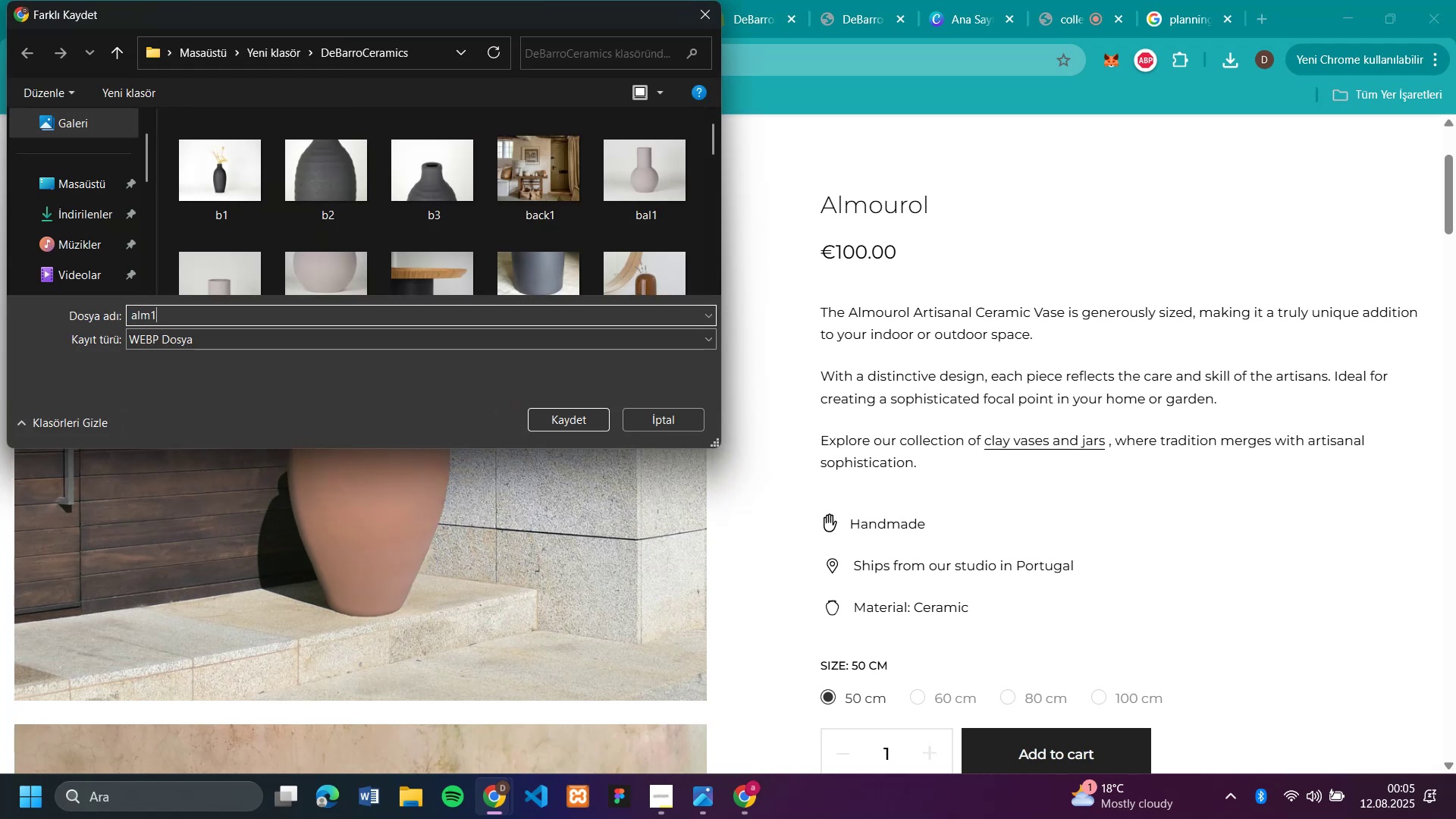 
key(Enter)
 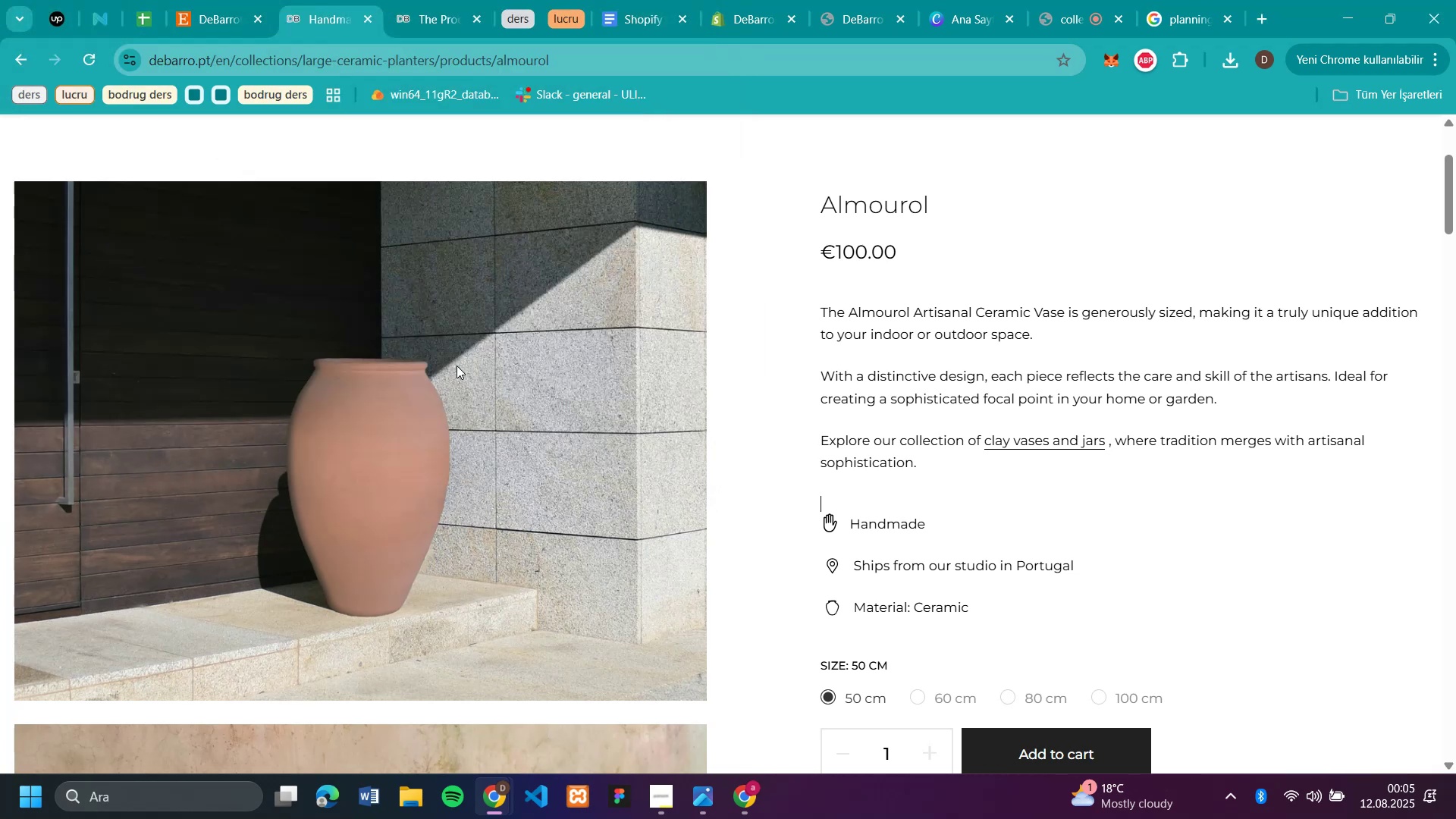 
scroll: coordinate [454, 372], scroll_direction: down, amount: 6.0
 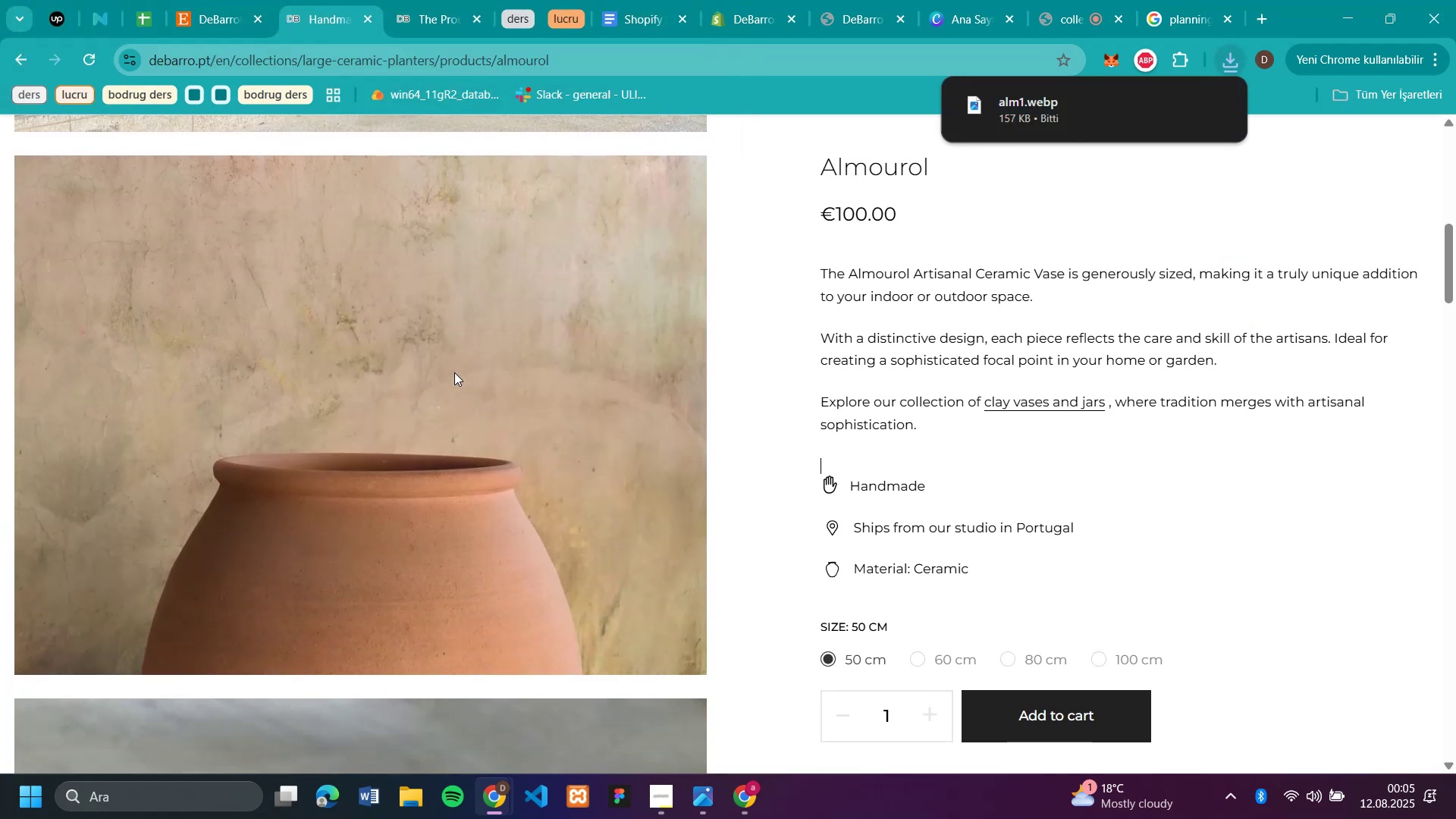 
right_click([454, 372])
 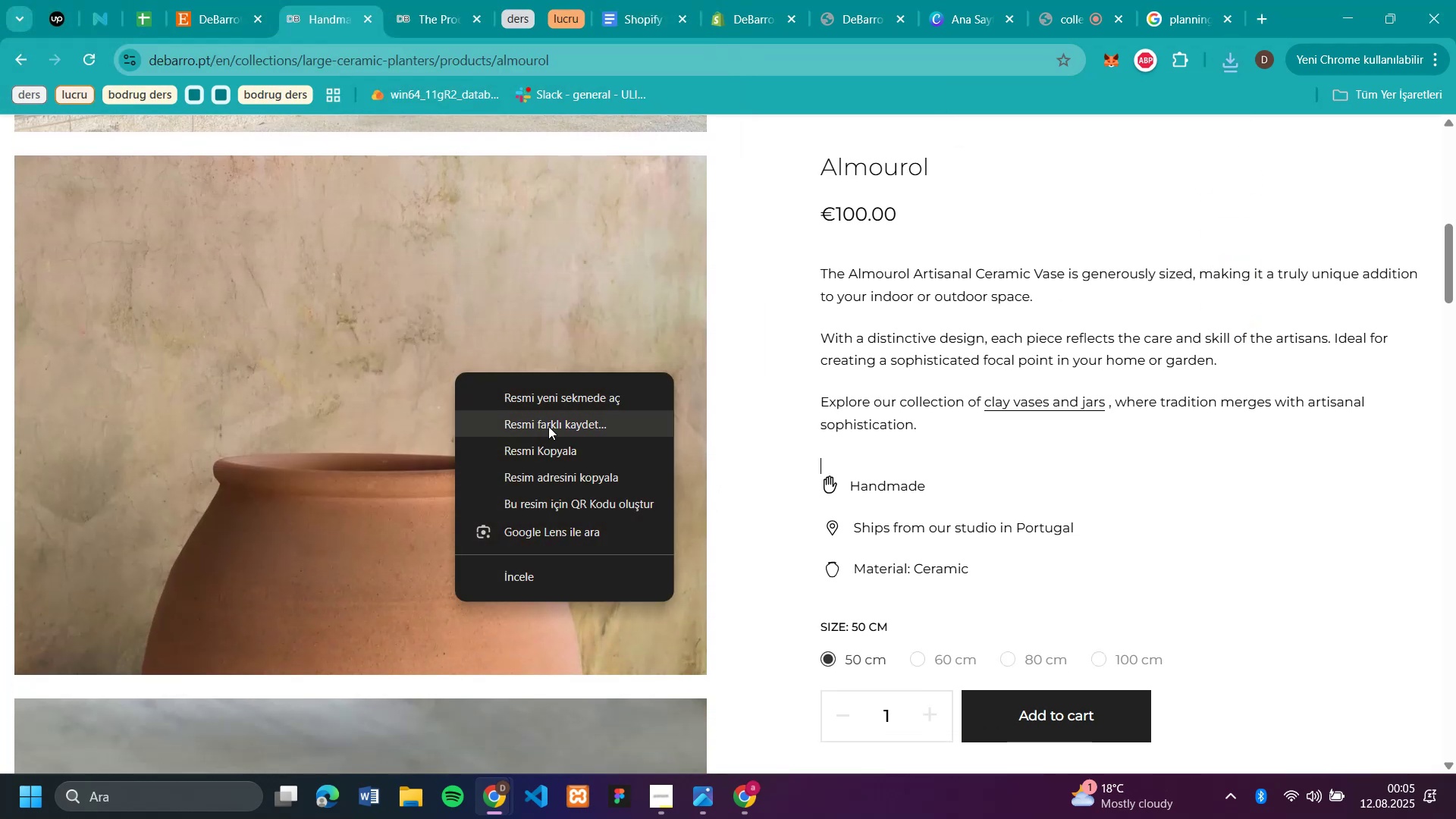 
left_click([548, 426])
 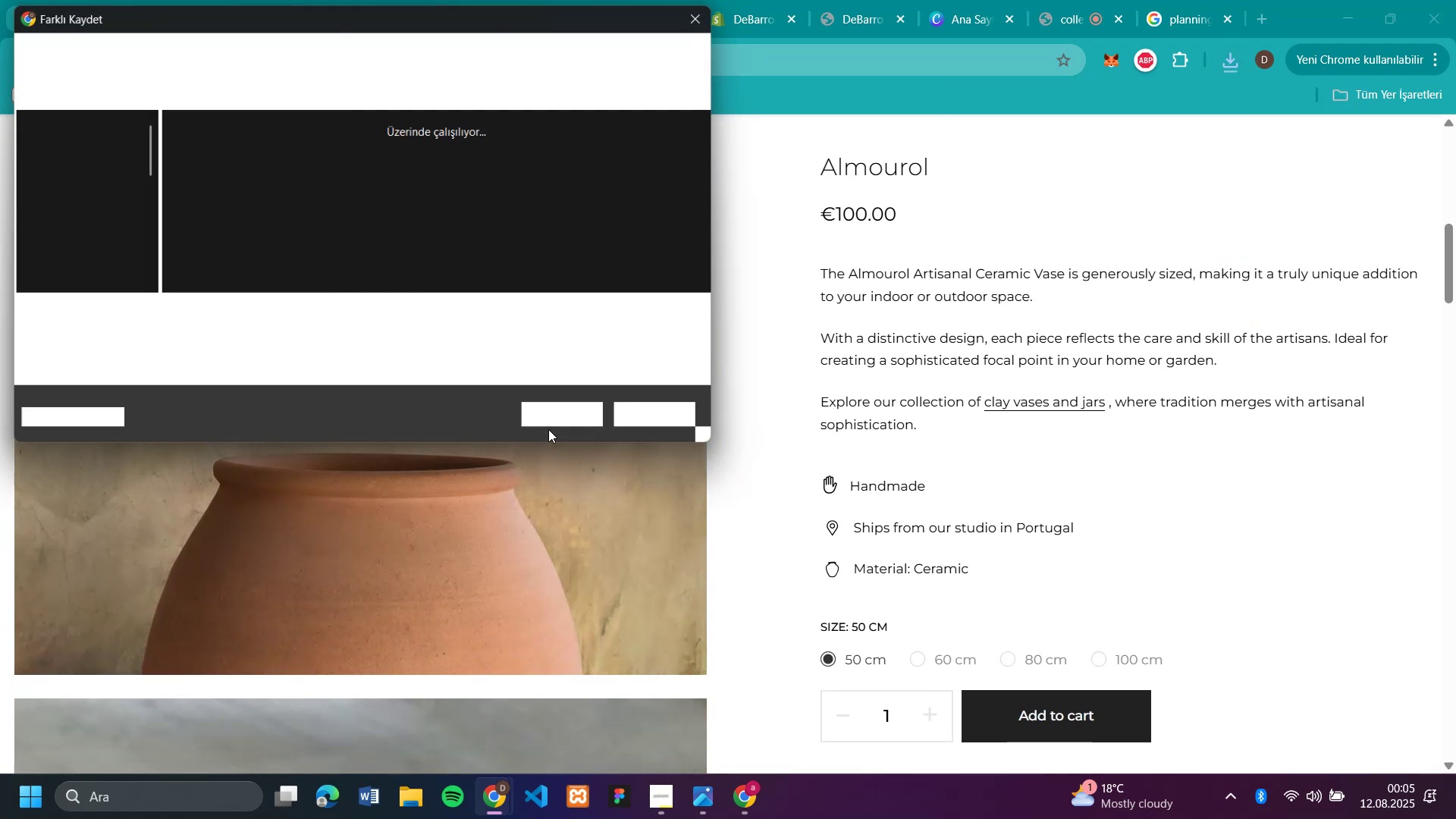 
type(alm2)
 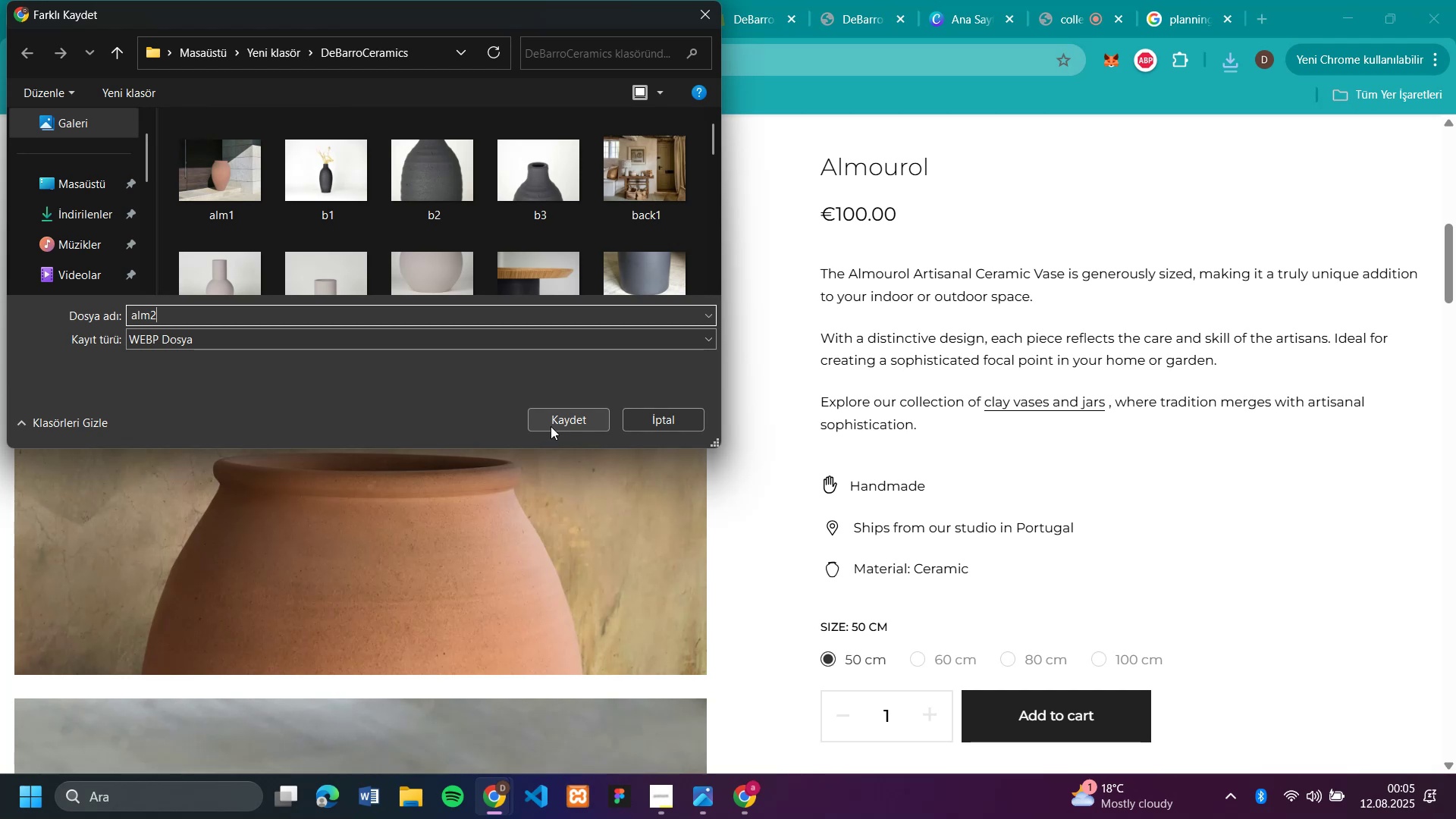 
key(Enter)
 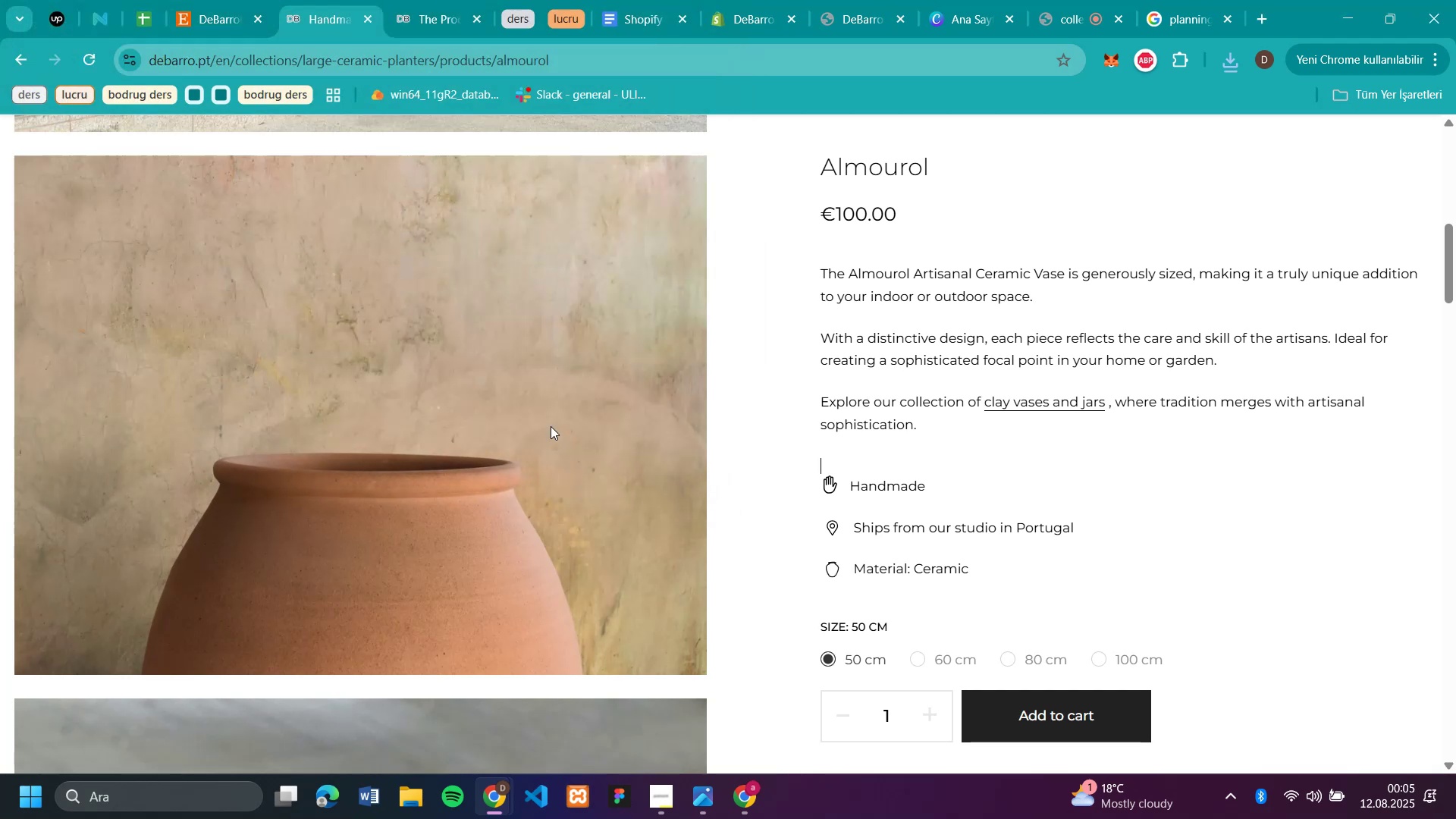 
scroll: coordinate [551, 426], scroll_direction: down, amount: 4.0
 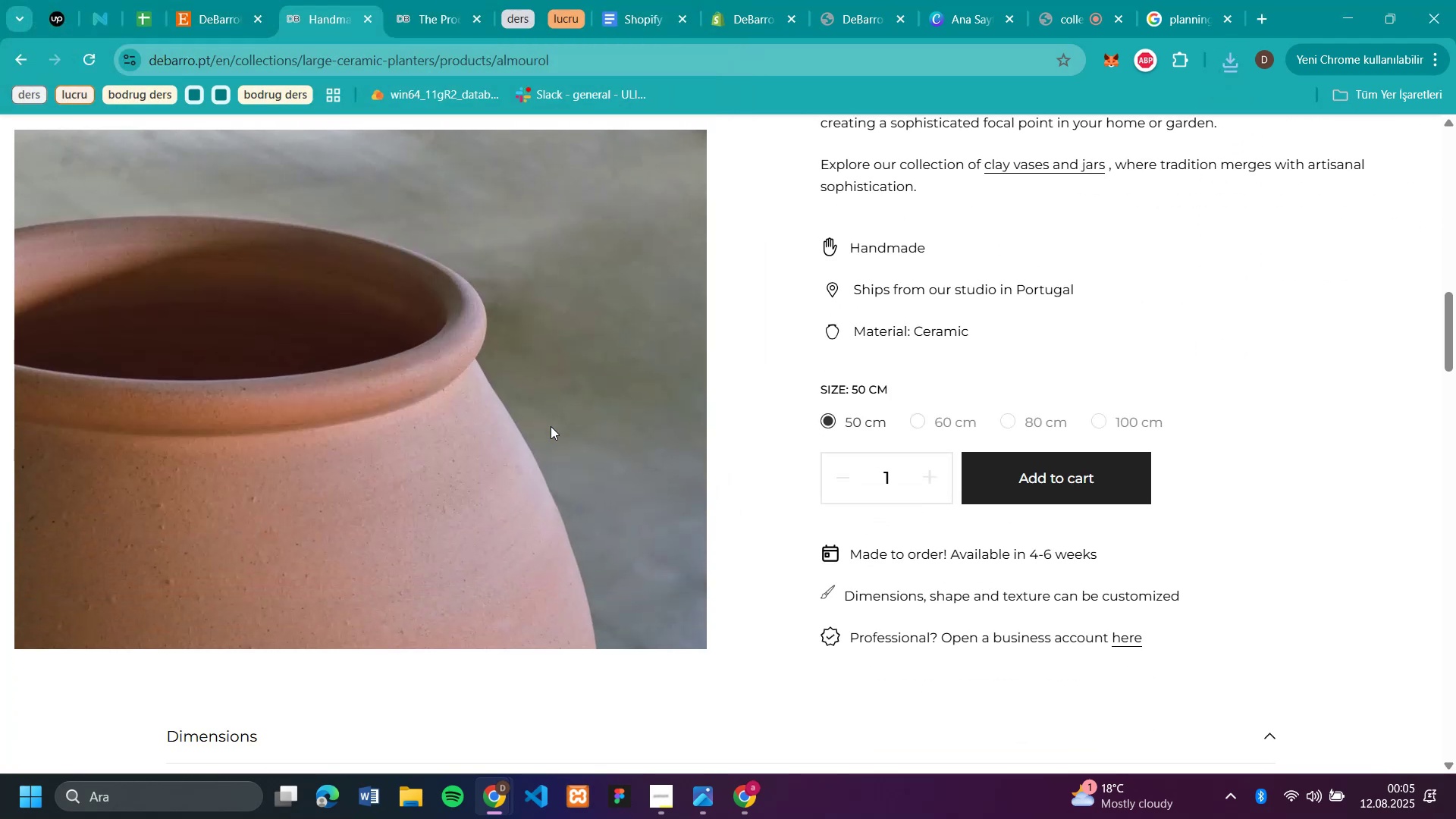 
right_click([551, 426])
 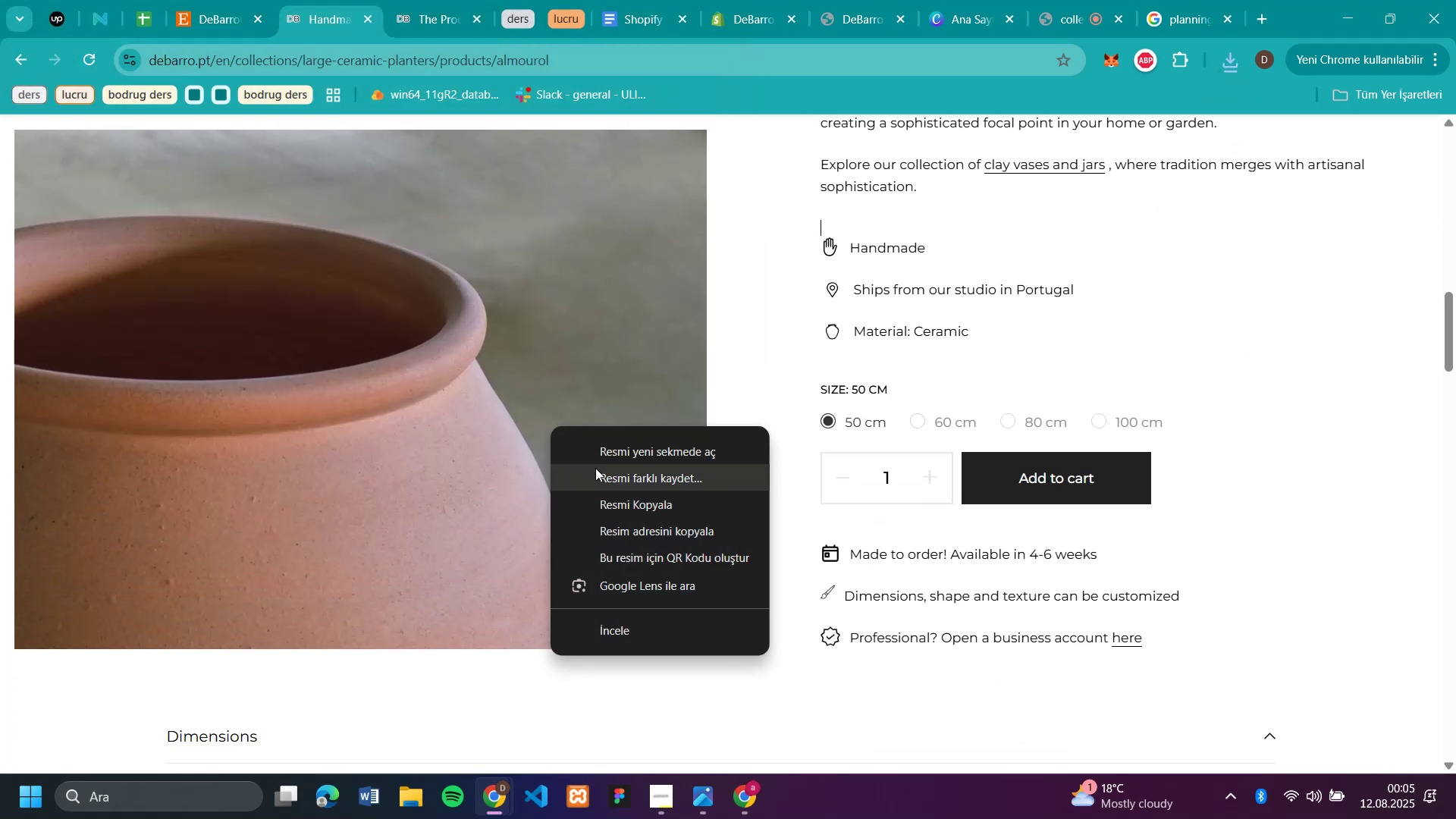 
left_click([595, 468])
 